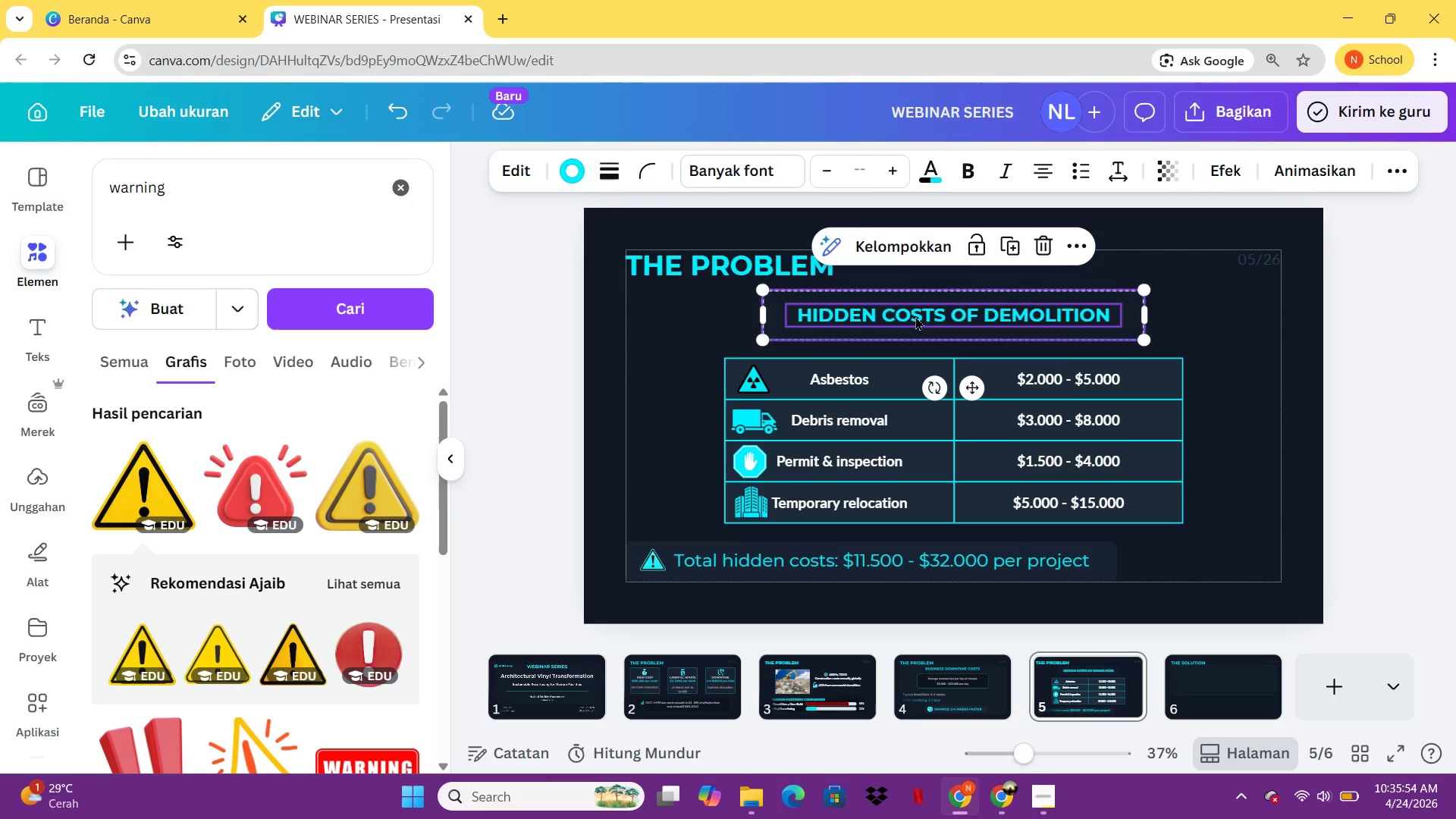 
left_click([915, 316])
 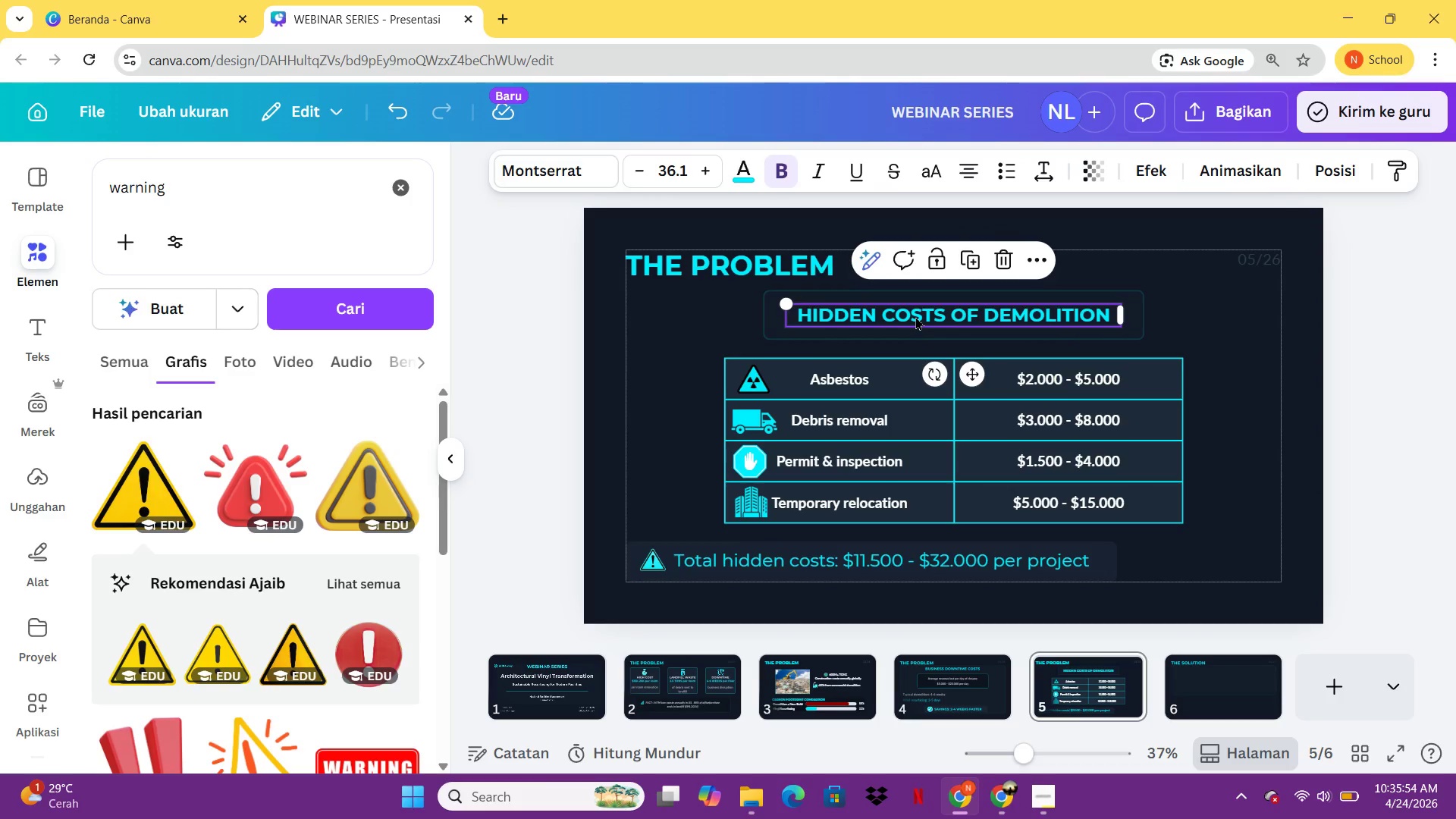 
key(Control+ControlLeft)
 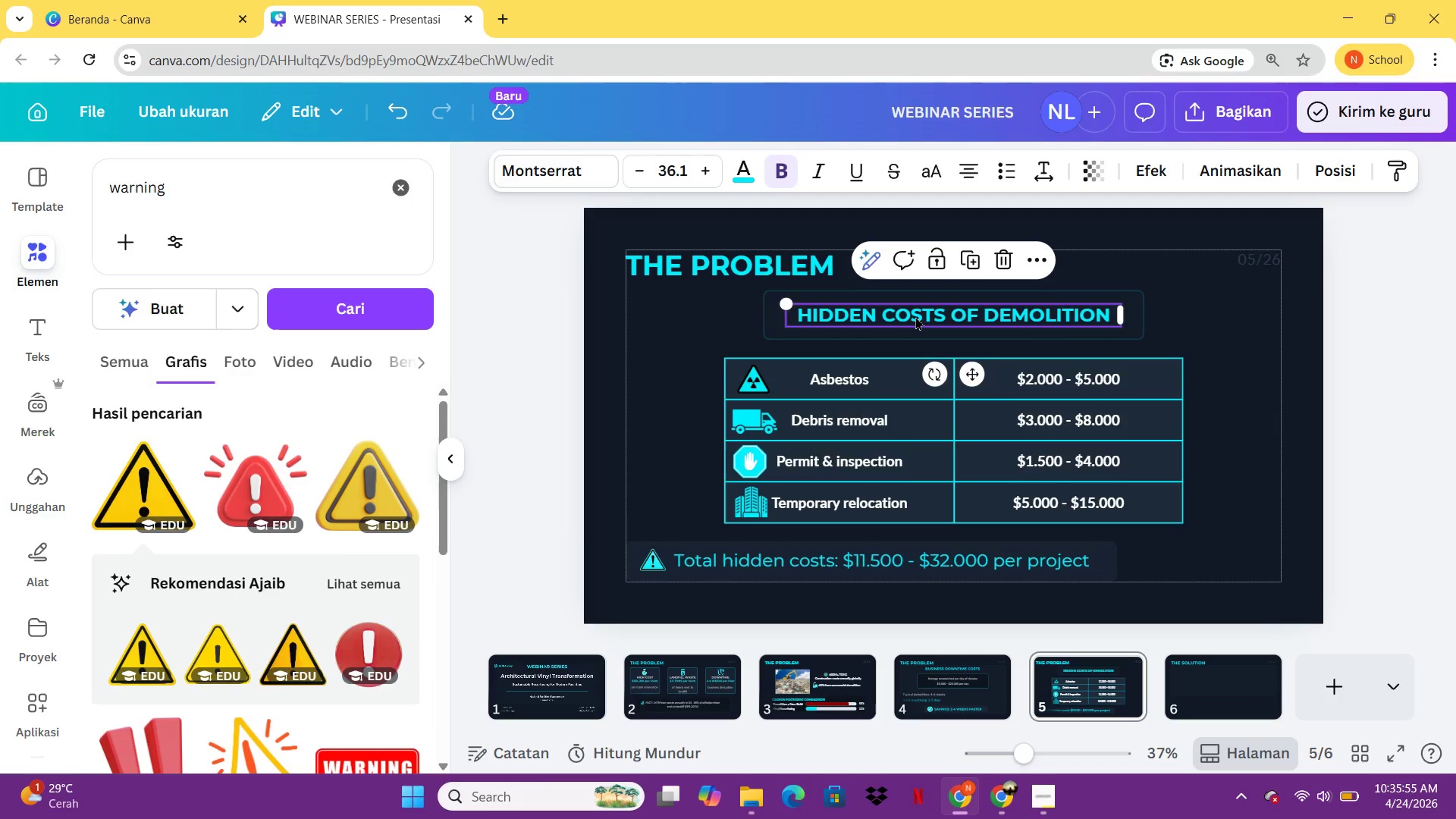 
key(Control+C)
 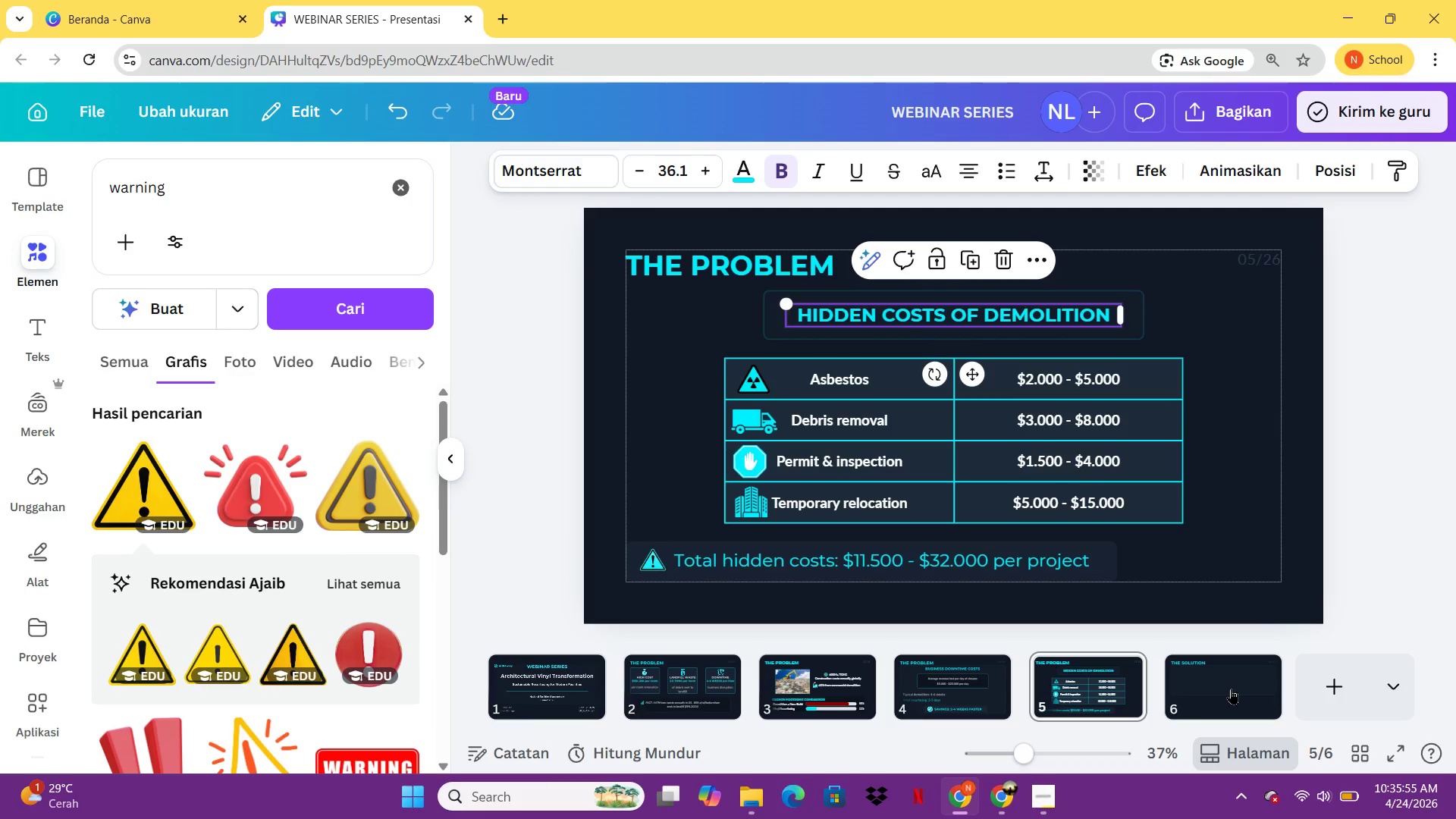 
left_click([1231, 689])
 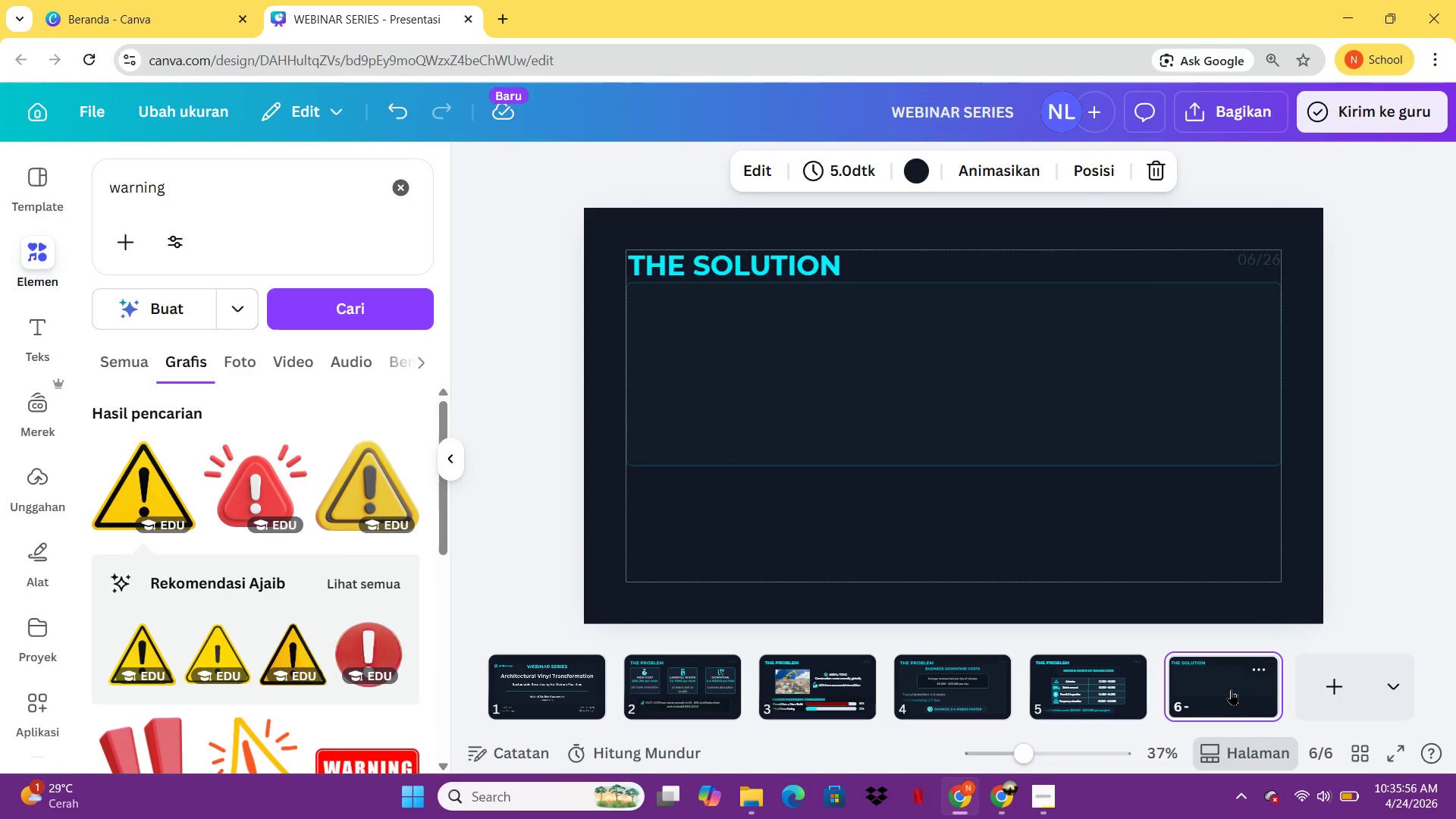 
key(Control+ControlLeft)
 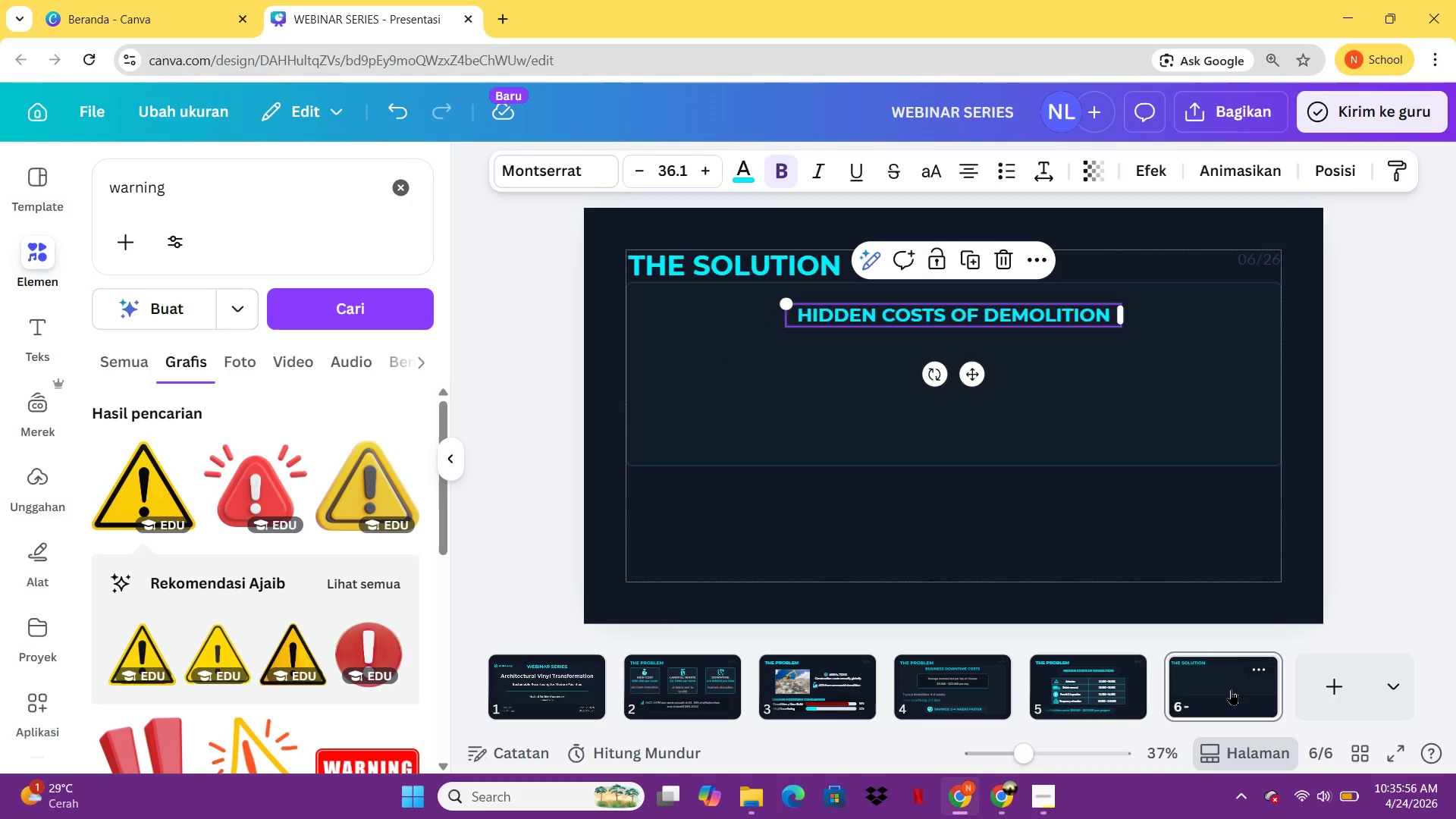 
key(Control+V)
 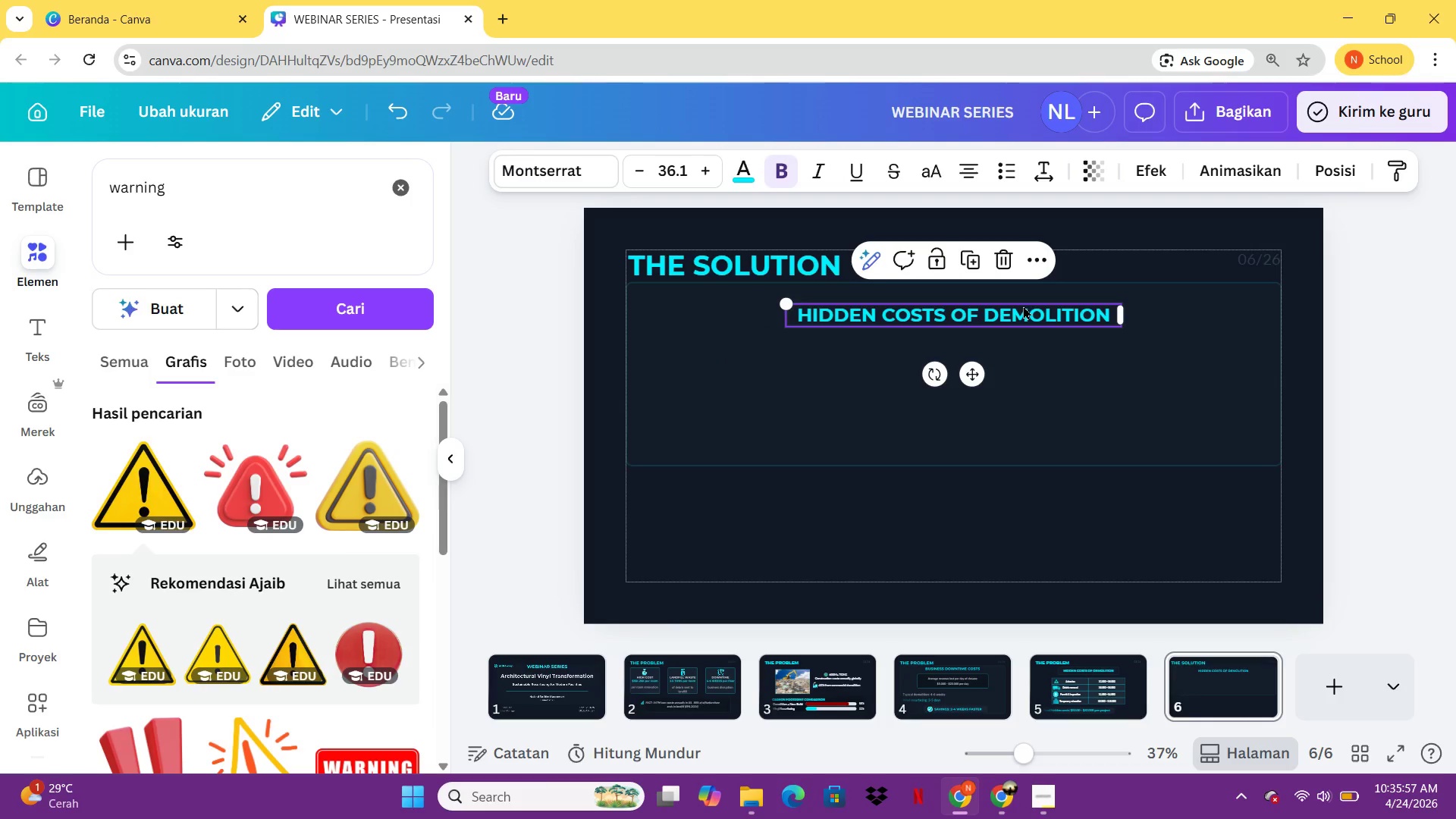 
double_click([1023, 306])
 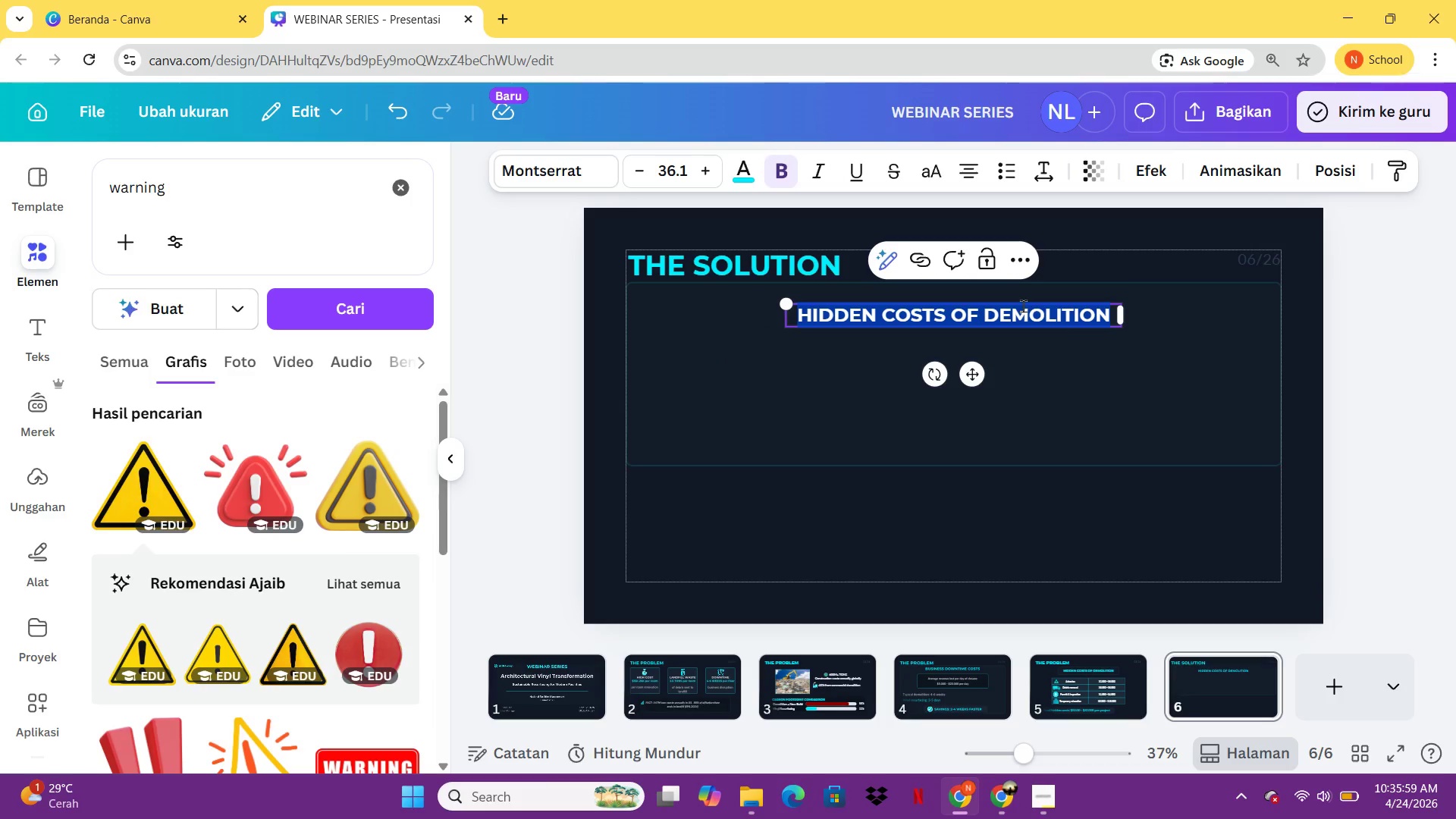 
type(WHAT IS ARCHITECTURAL)
 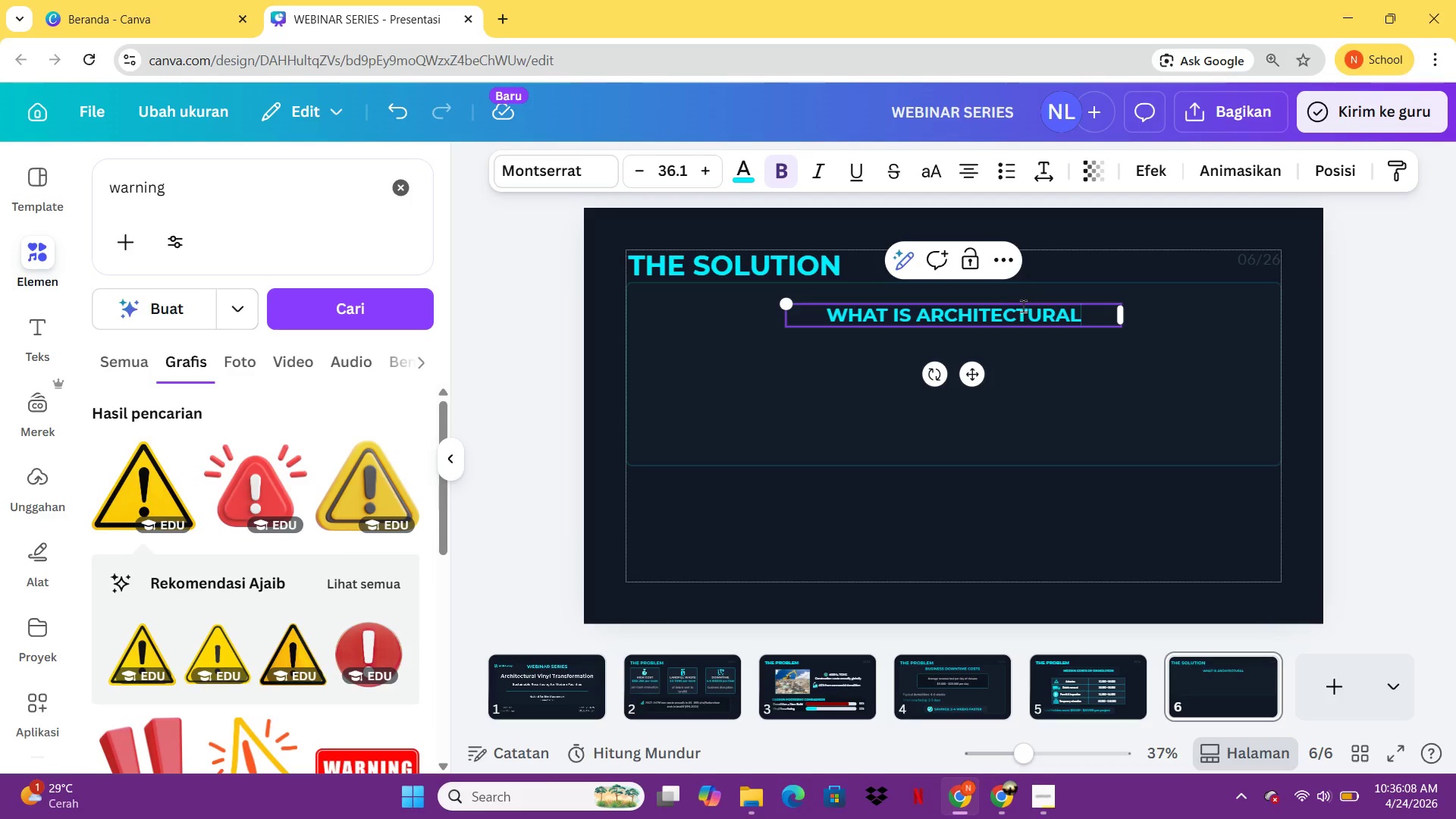 
type( VINYL RESY)
key(Backspace)
type(URFACING)
 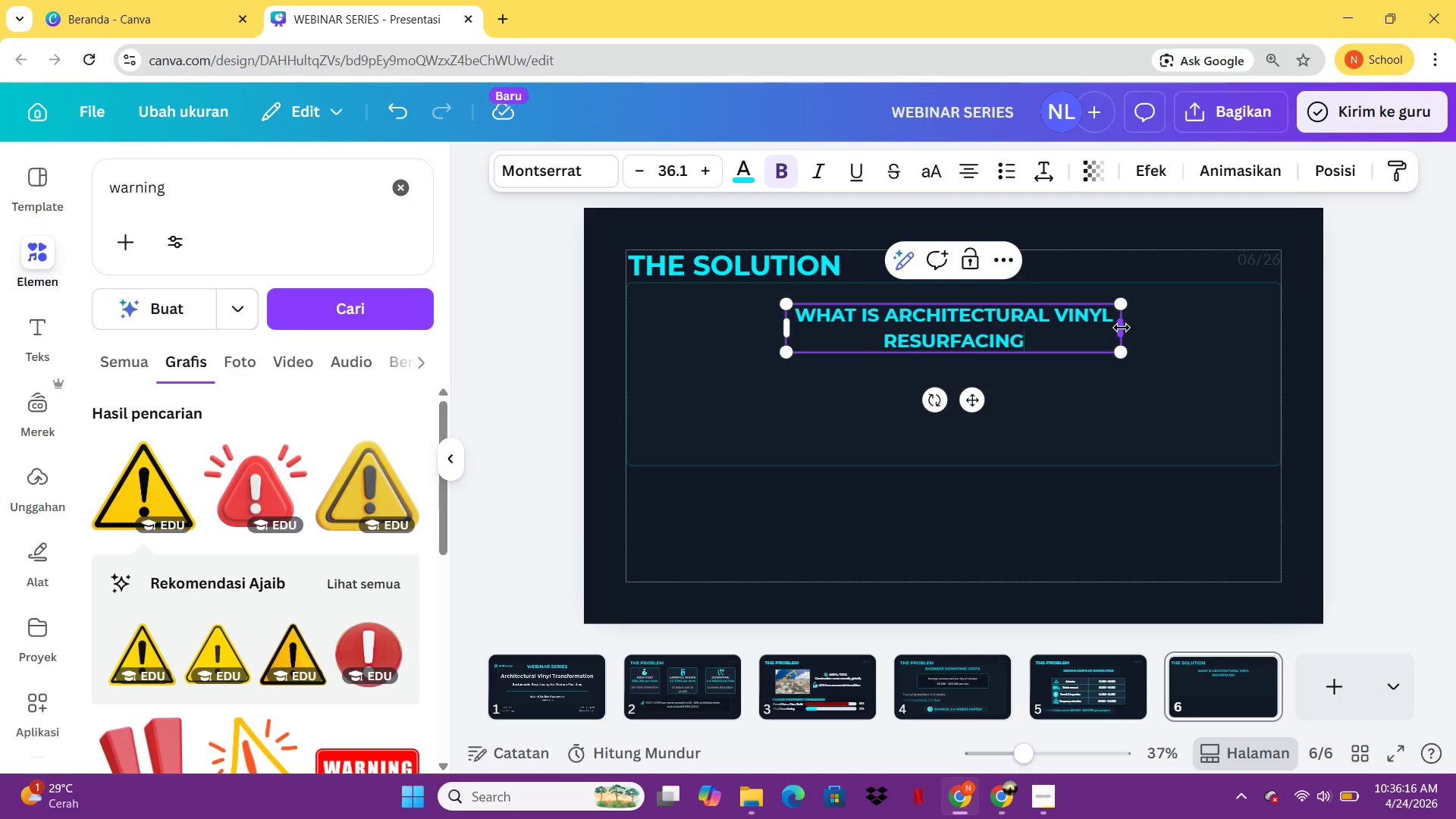 
left_click_drag(start_coordinate=[1122, 328], to_coordinate=[1266, 322])
 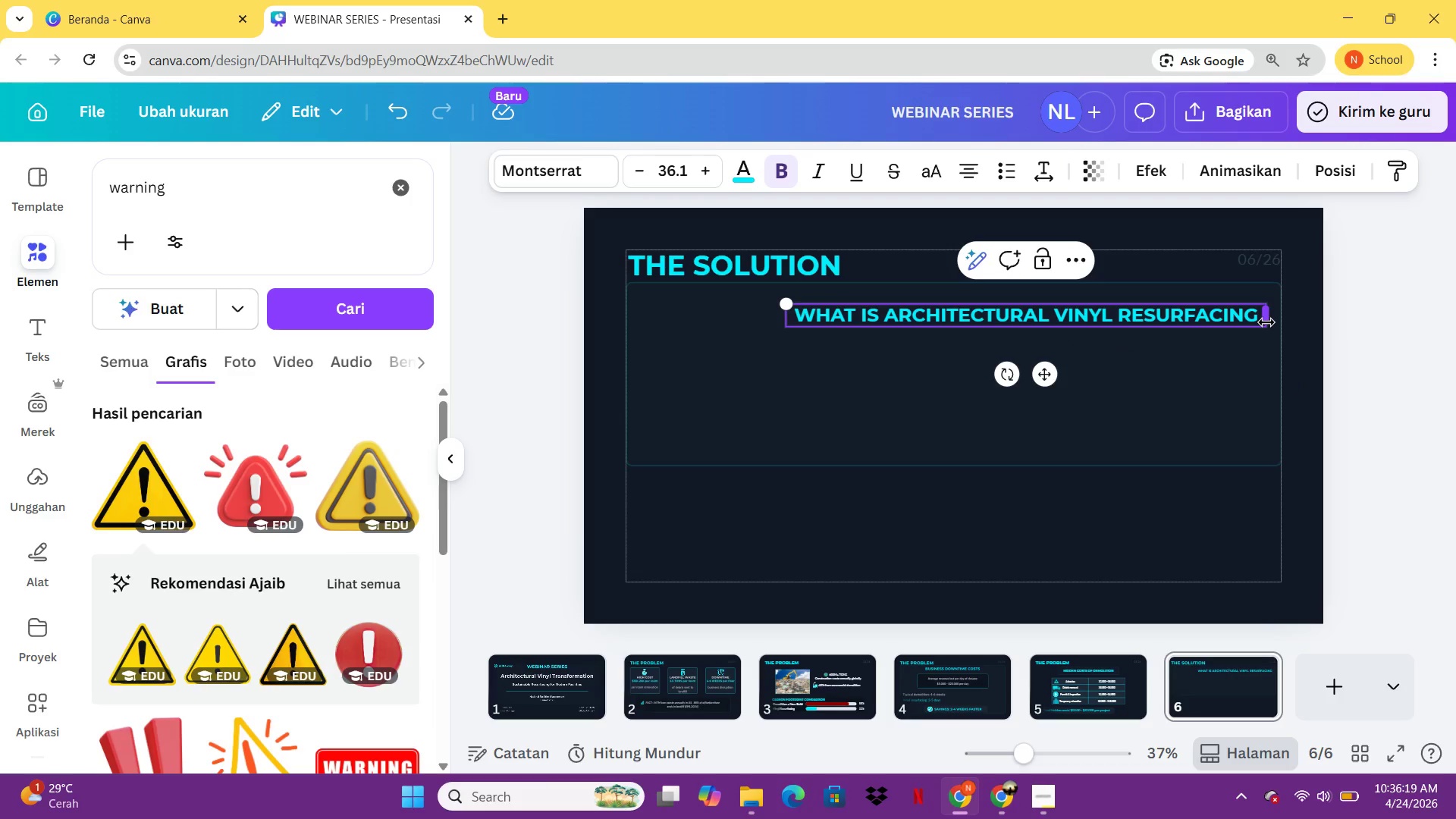 
key(Shift+ShiftLeft)
 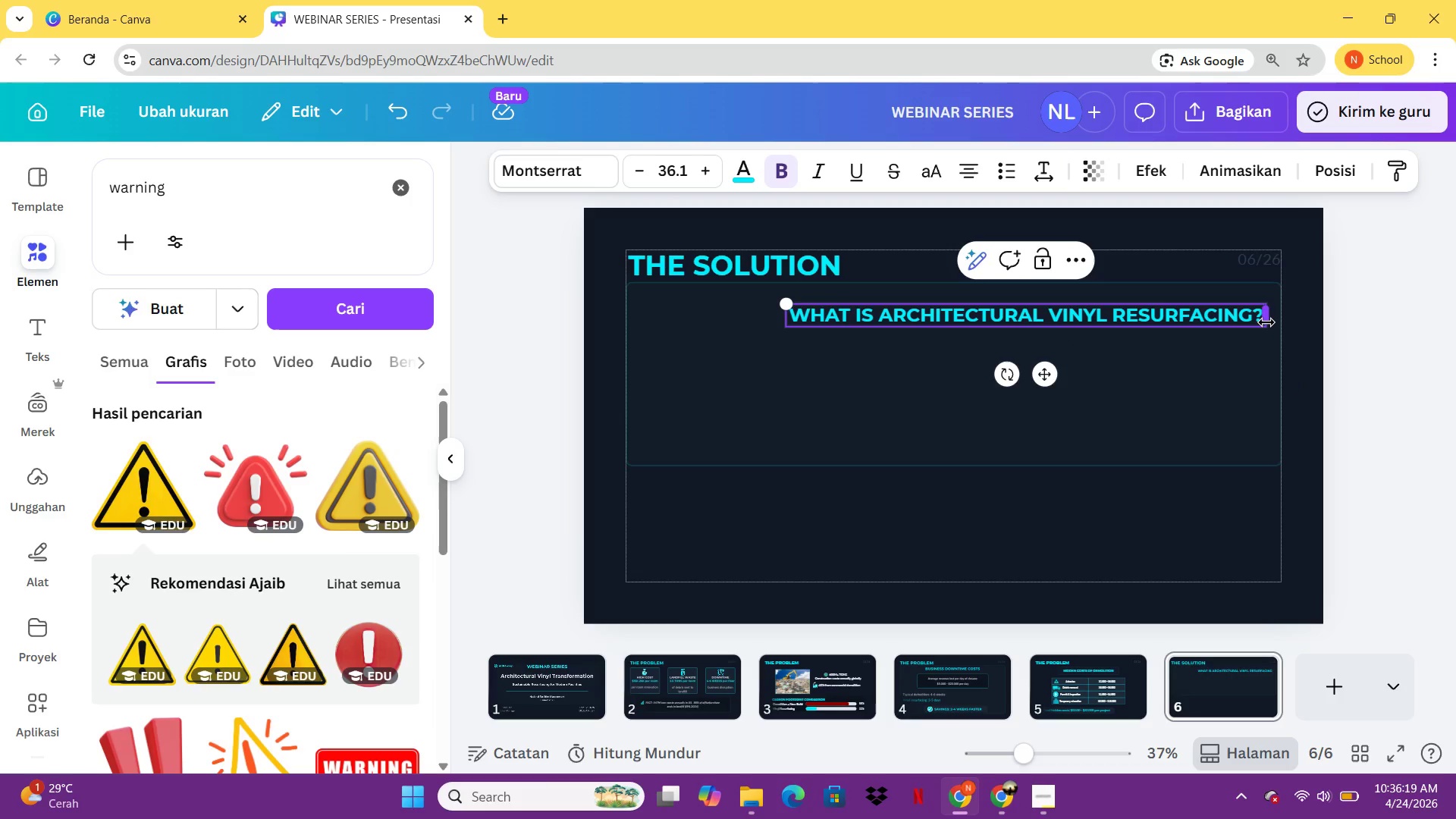 
key(Shift+Slash)
 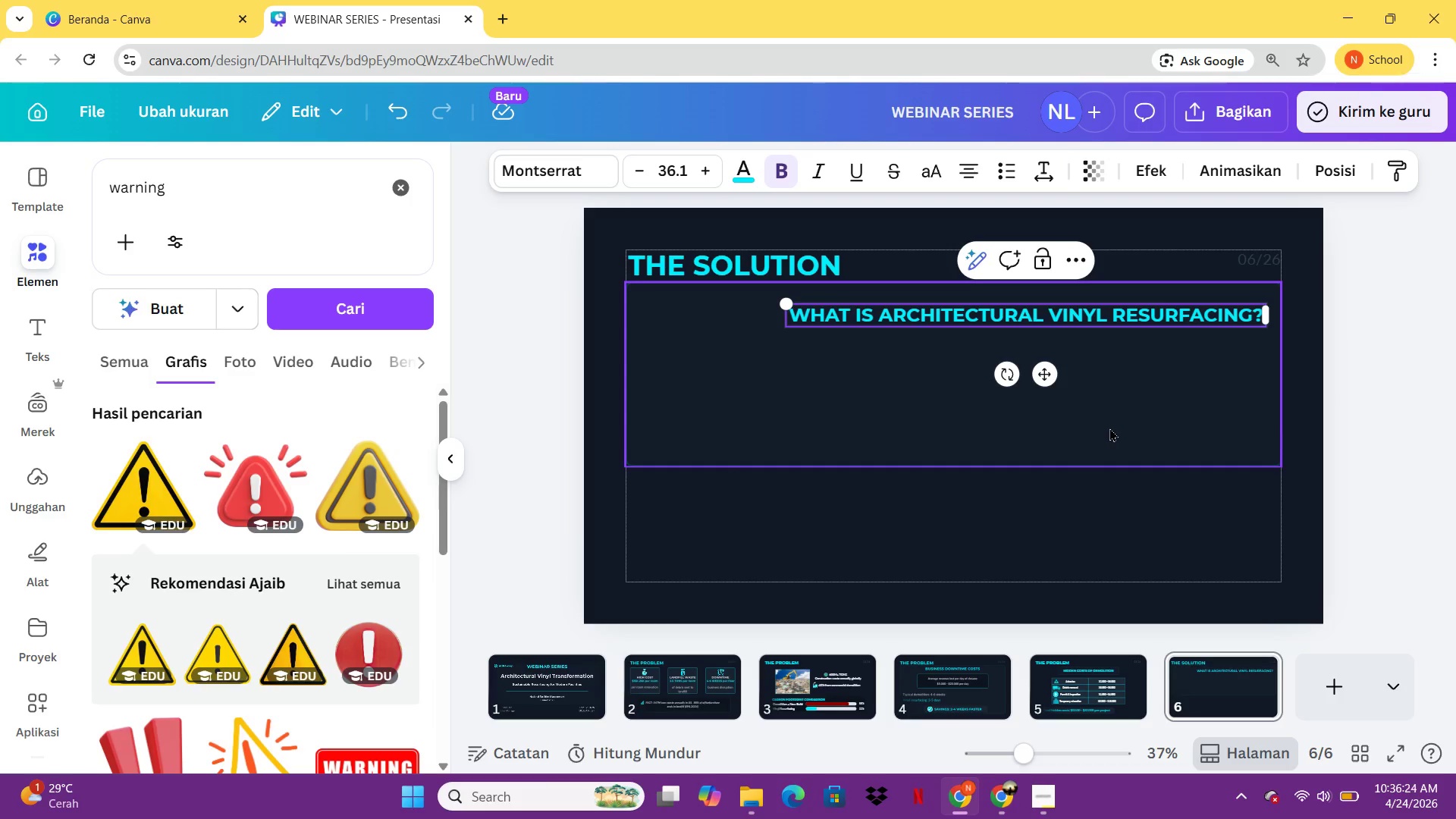 
wait(5.5)
 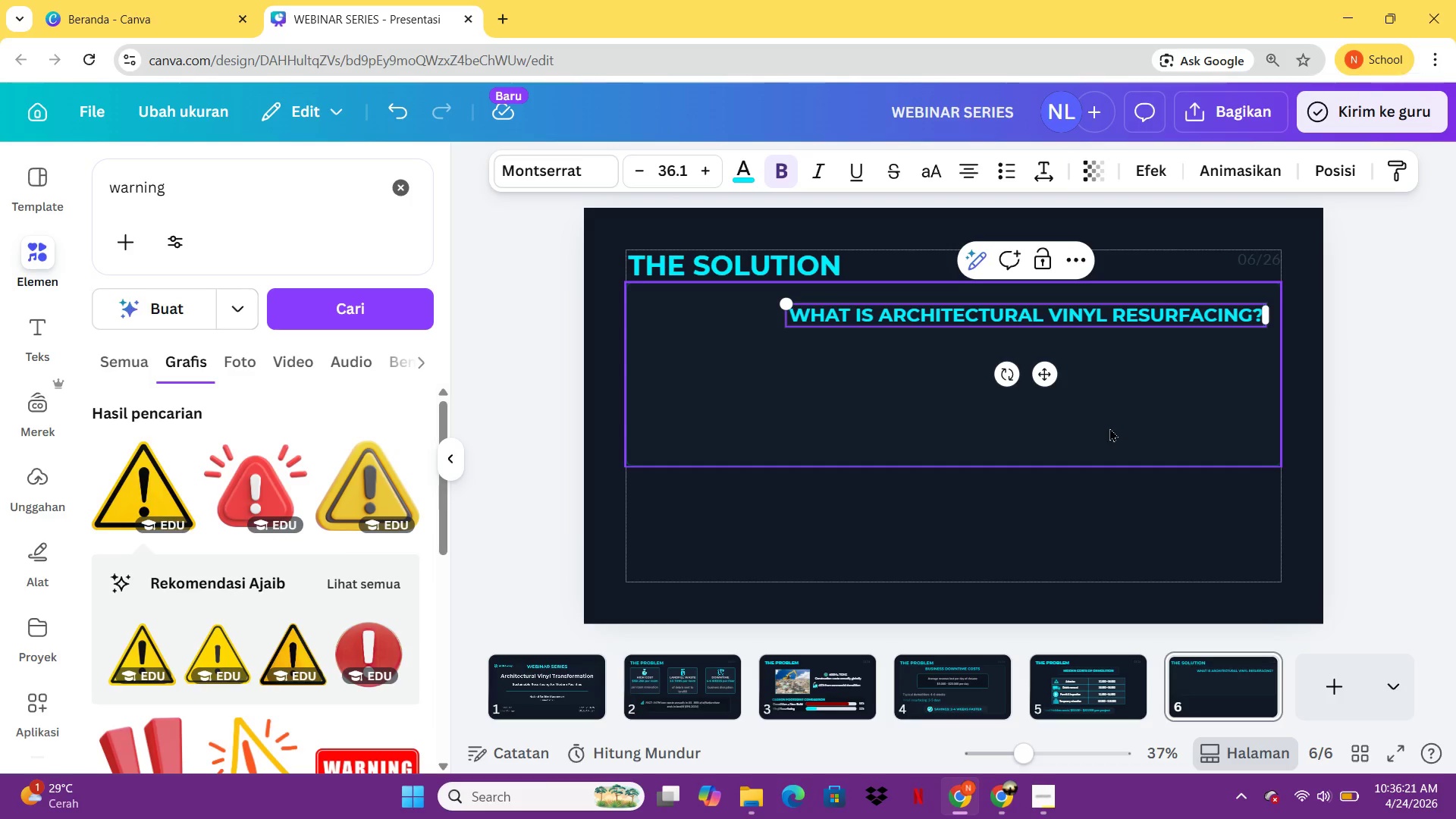 
left_click([1059, 562])
 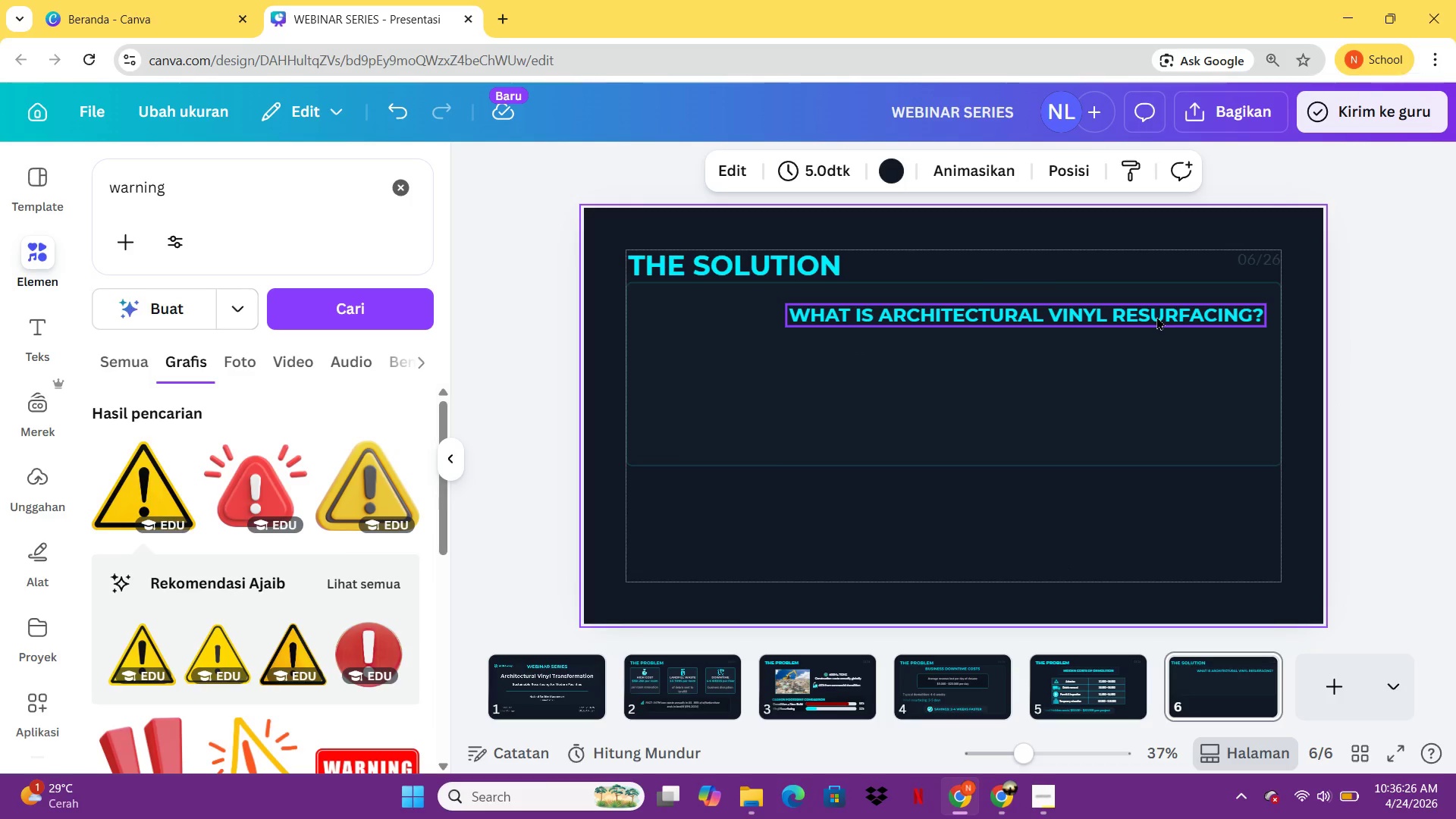 
left_click_drag(start_coordinate=[1156, 316], to_coordinate=[1087, 307])
 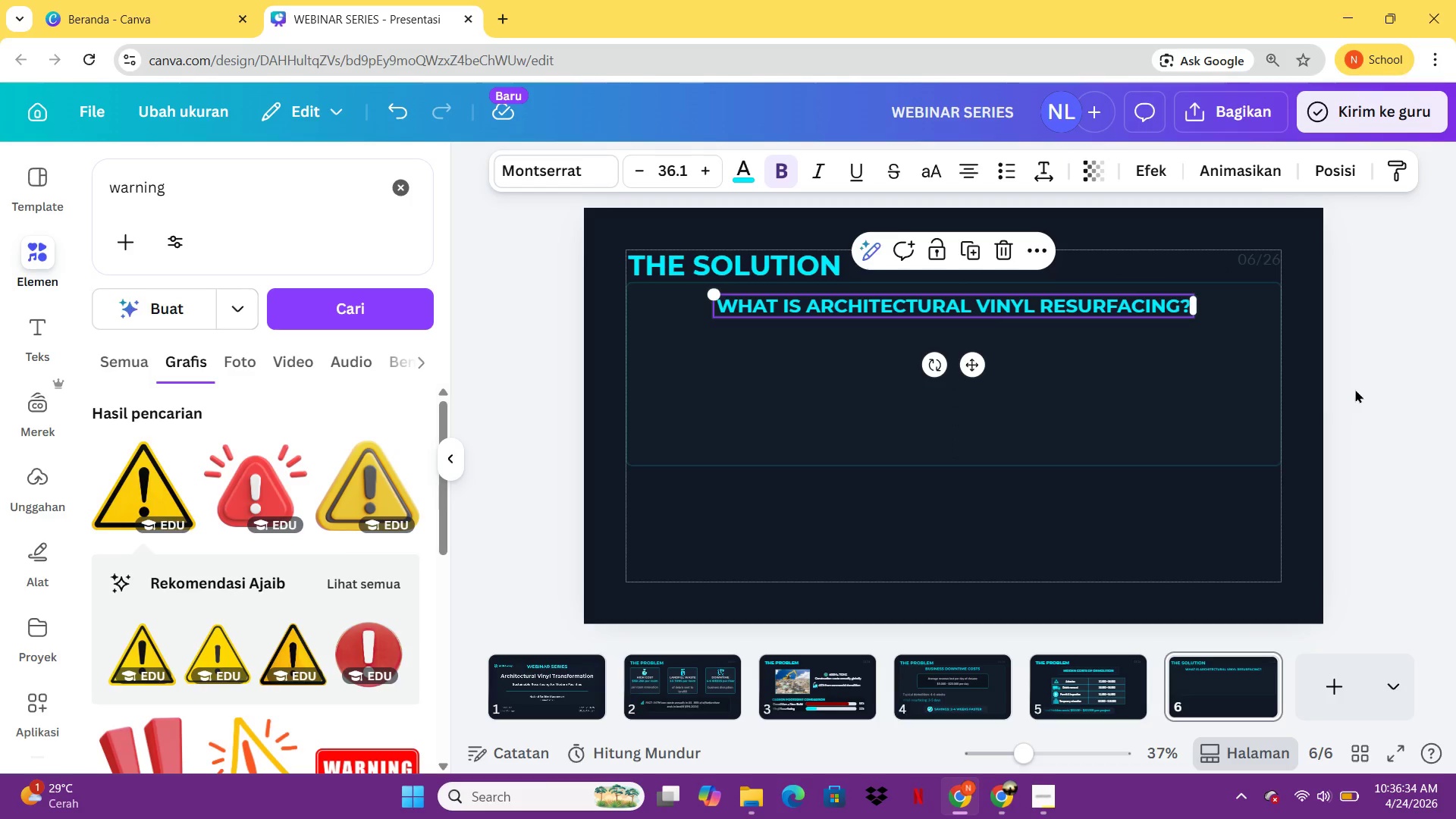 
left_click([1355, 389])
 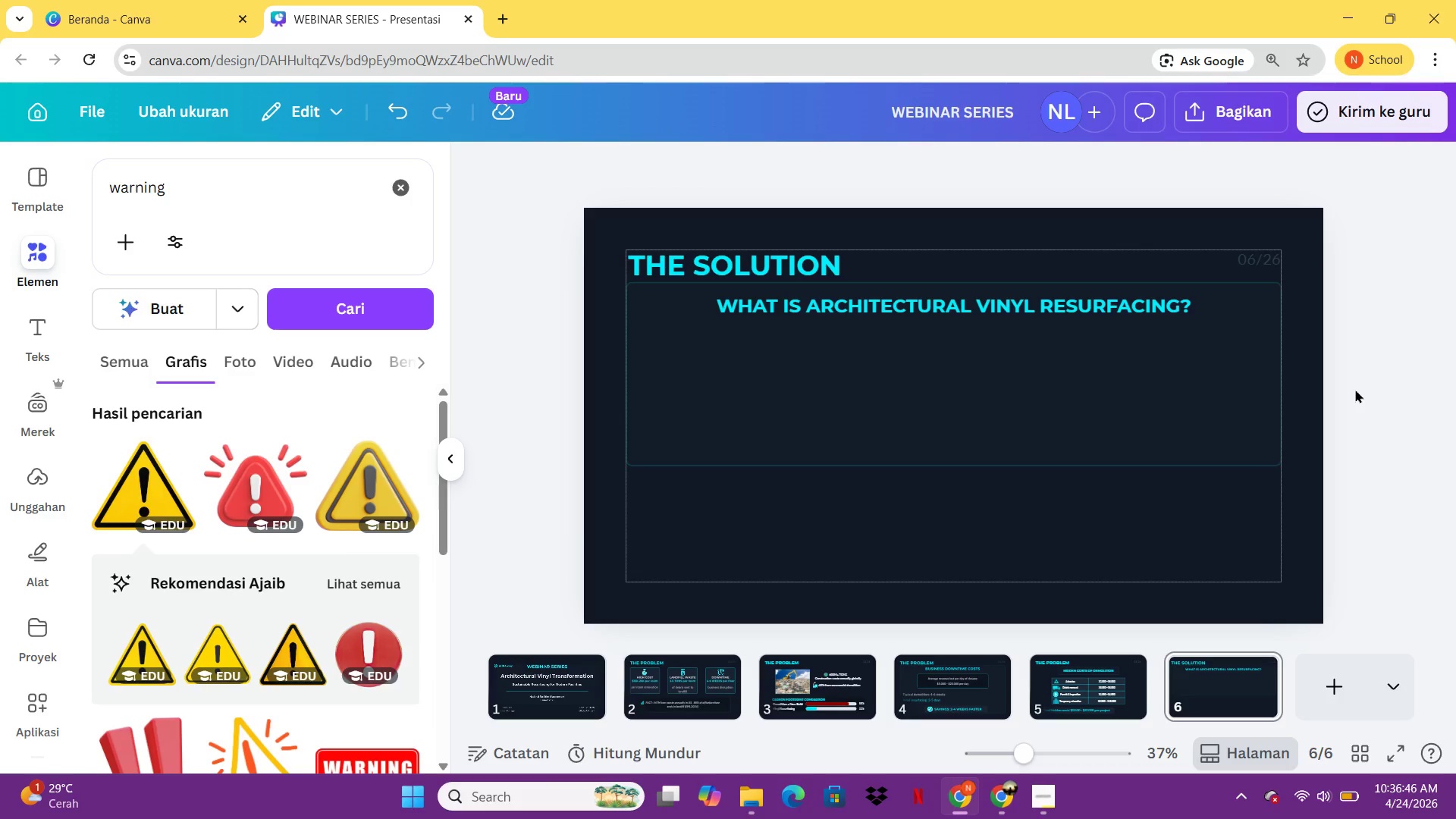 
wait(15.97)
 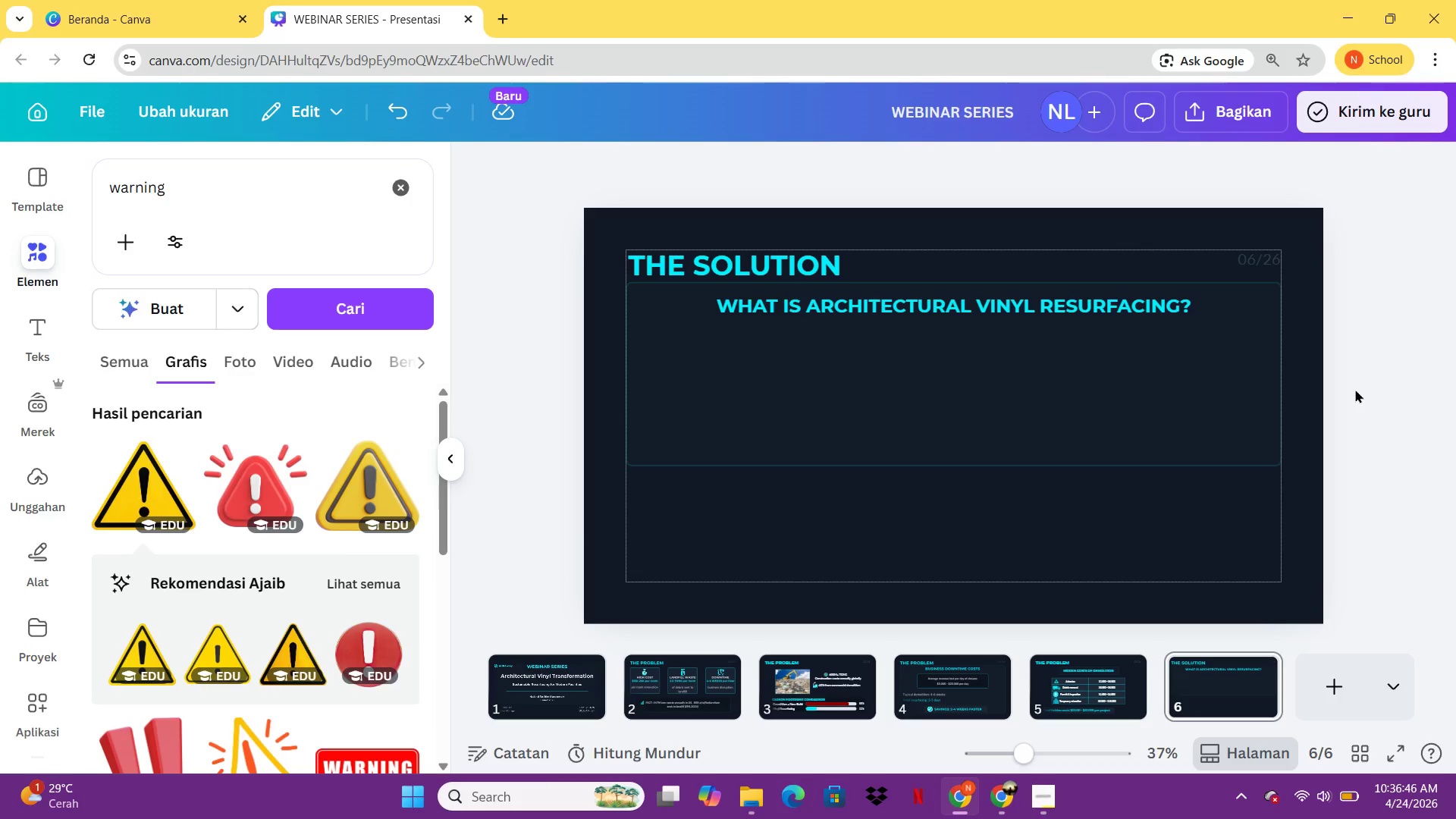 
left_click([1034, 304])
 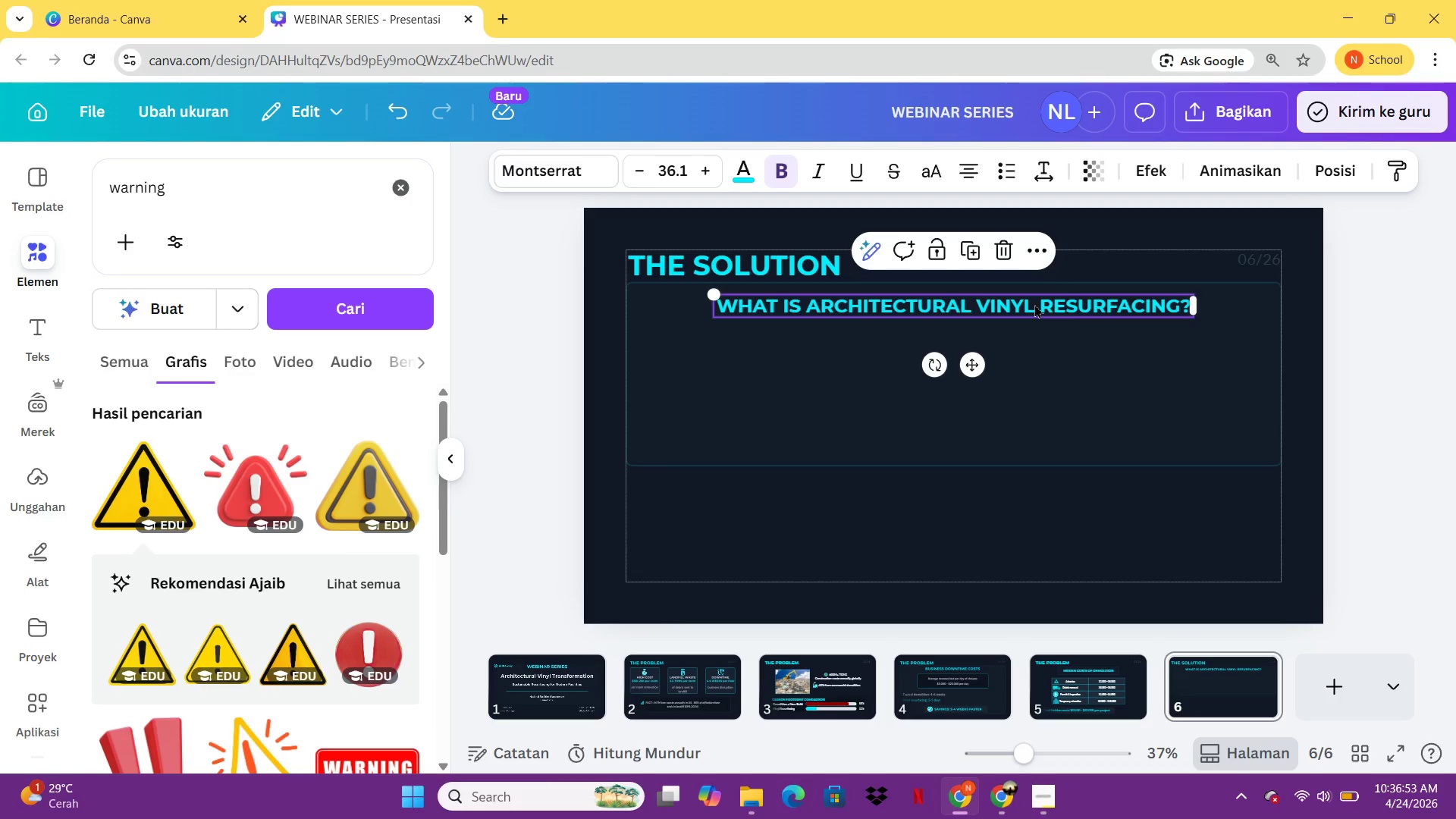 
left_click([940, 664])
 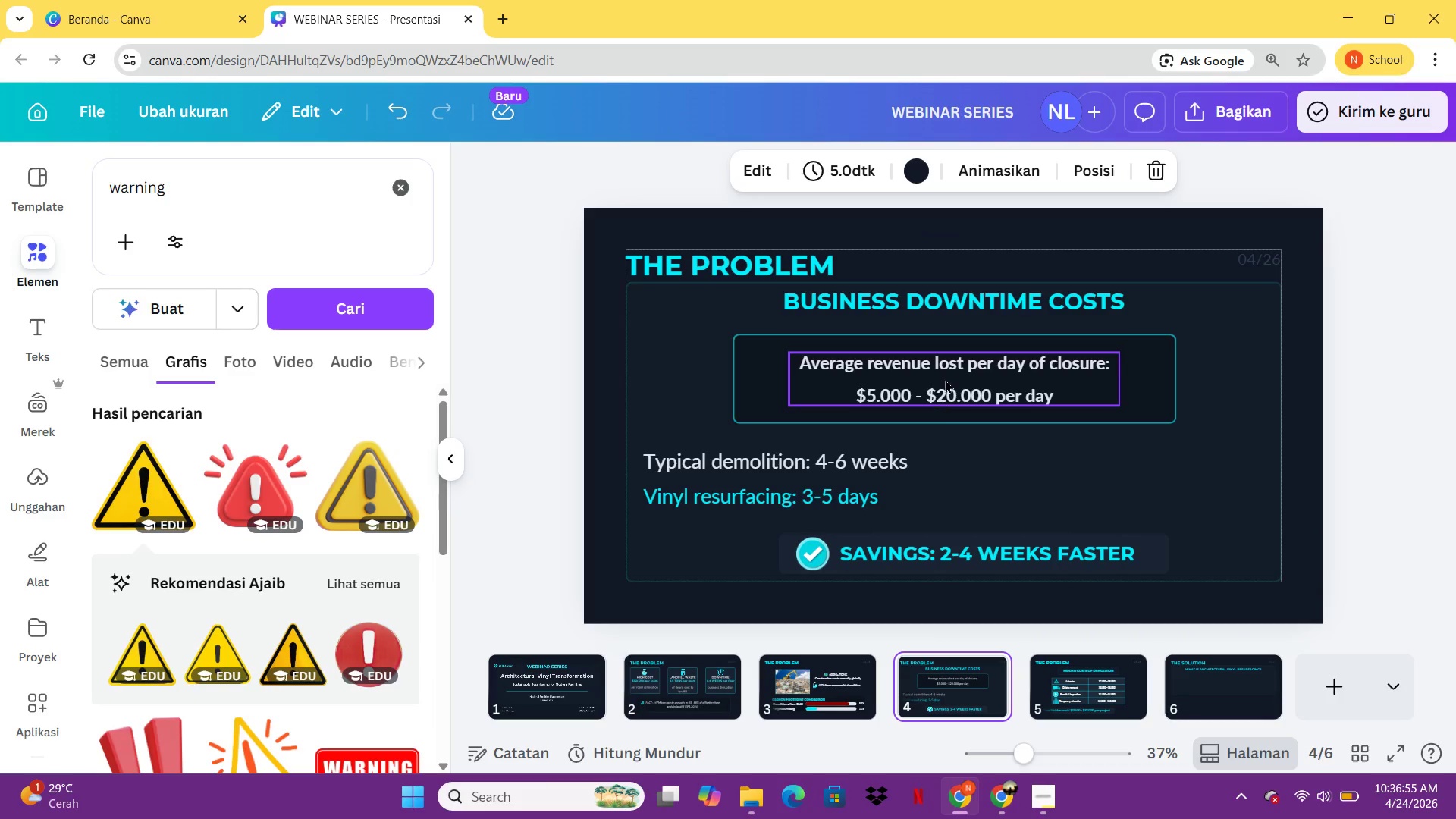 
left_click([946, 380])
 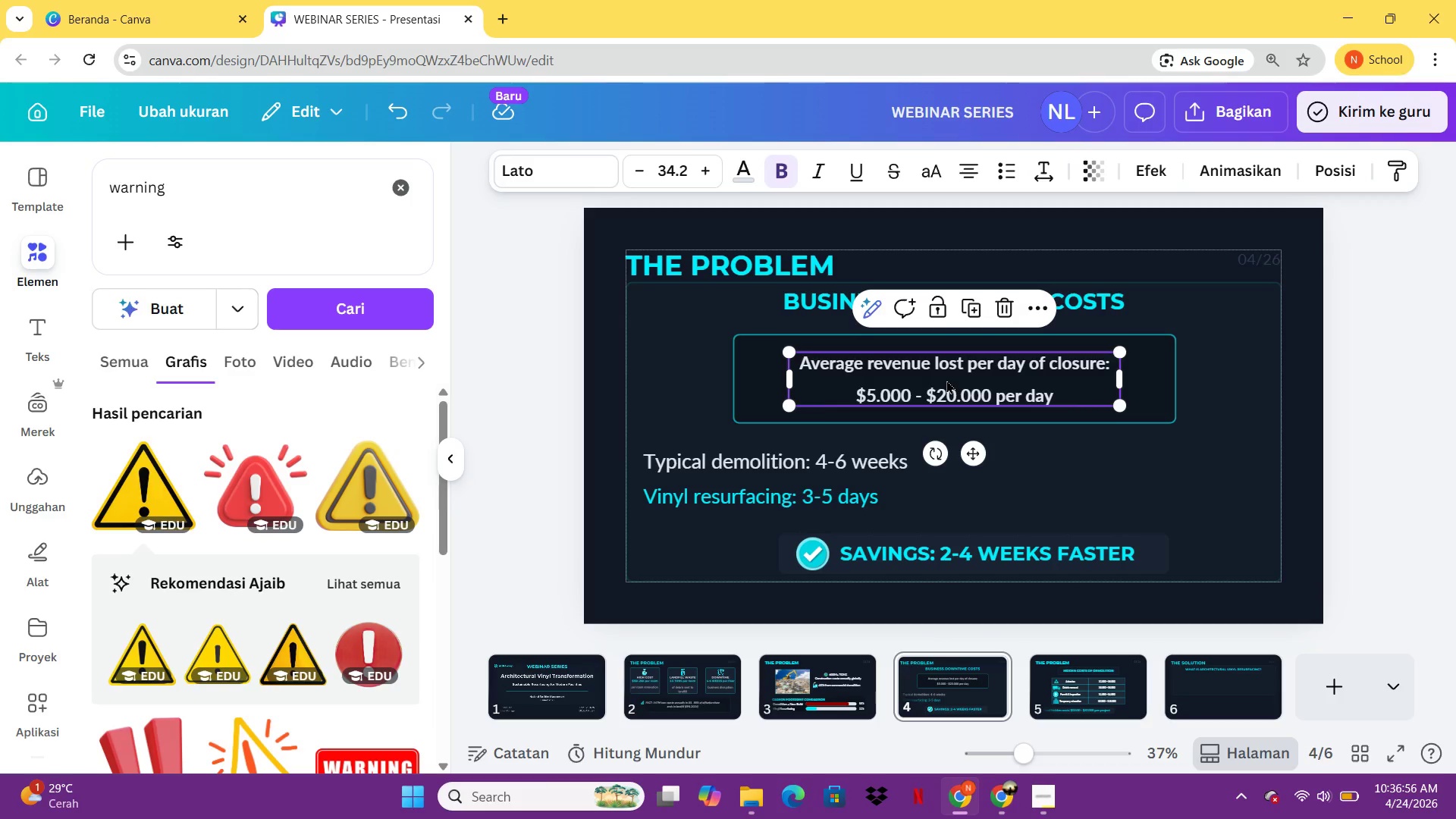 
key(Control+ControlLeft)
 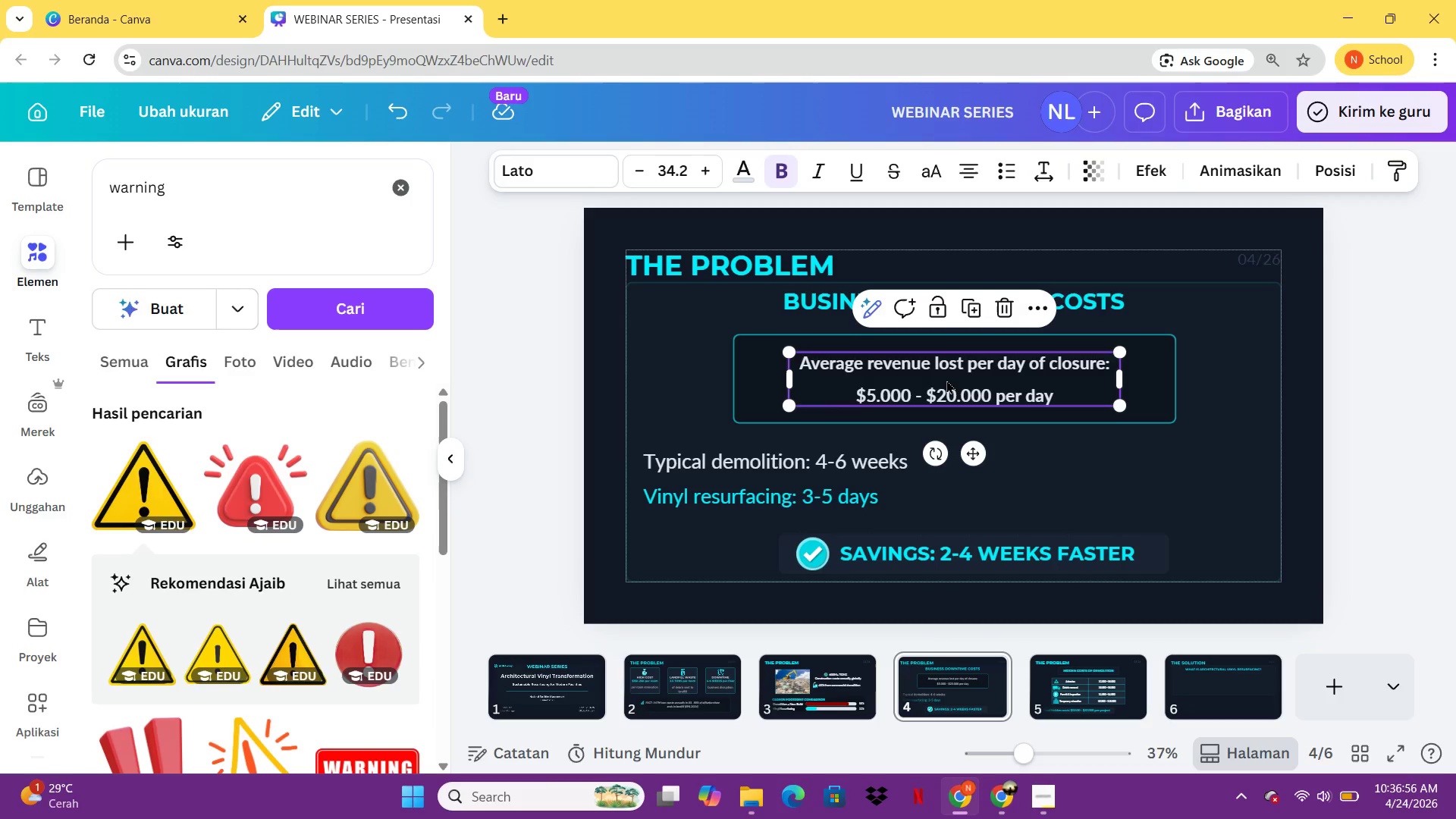 
key(Control+C)
 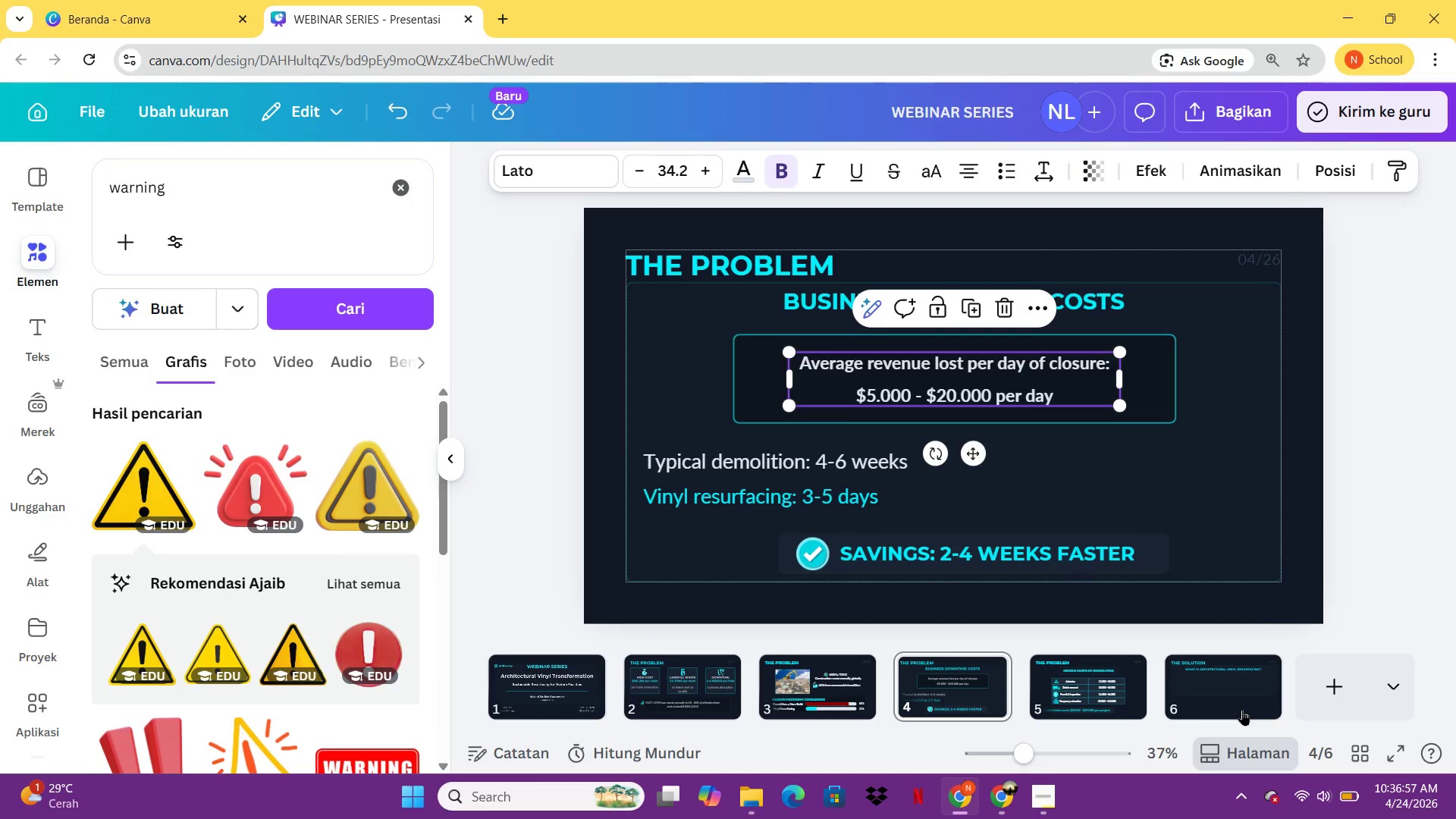 
left_click([1242, 710])
 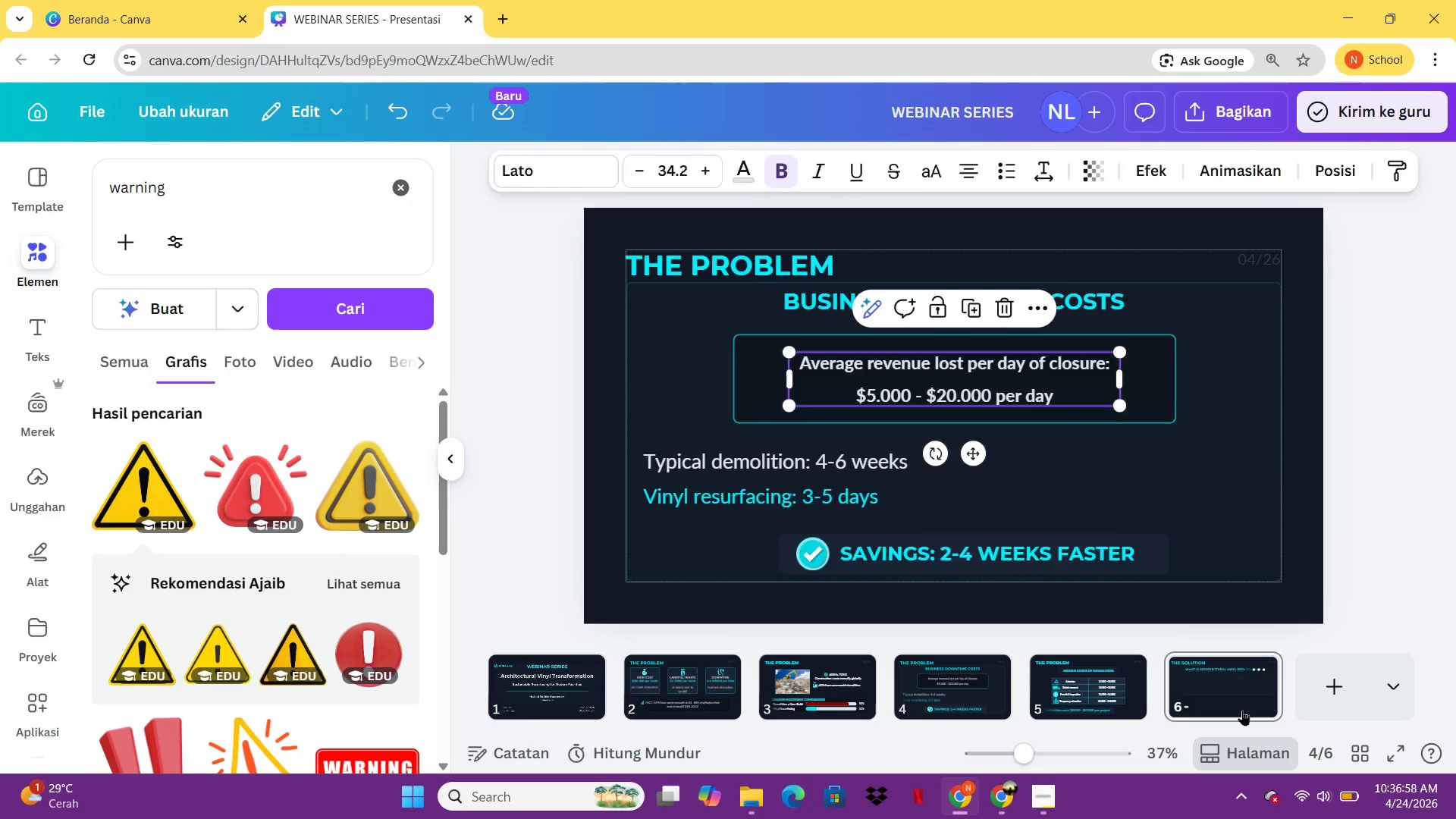 
key(Control+ControlLeft)
 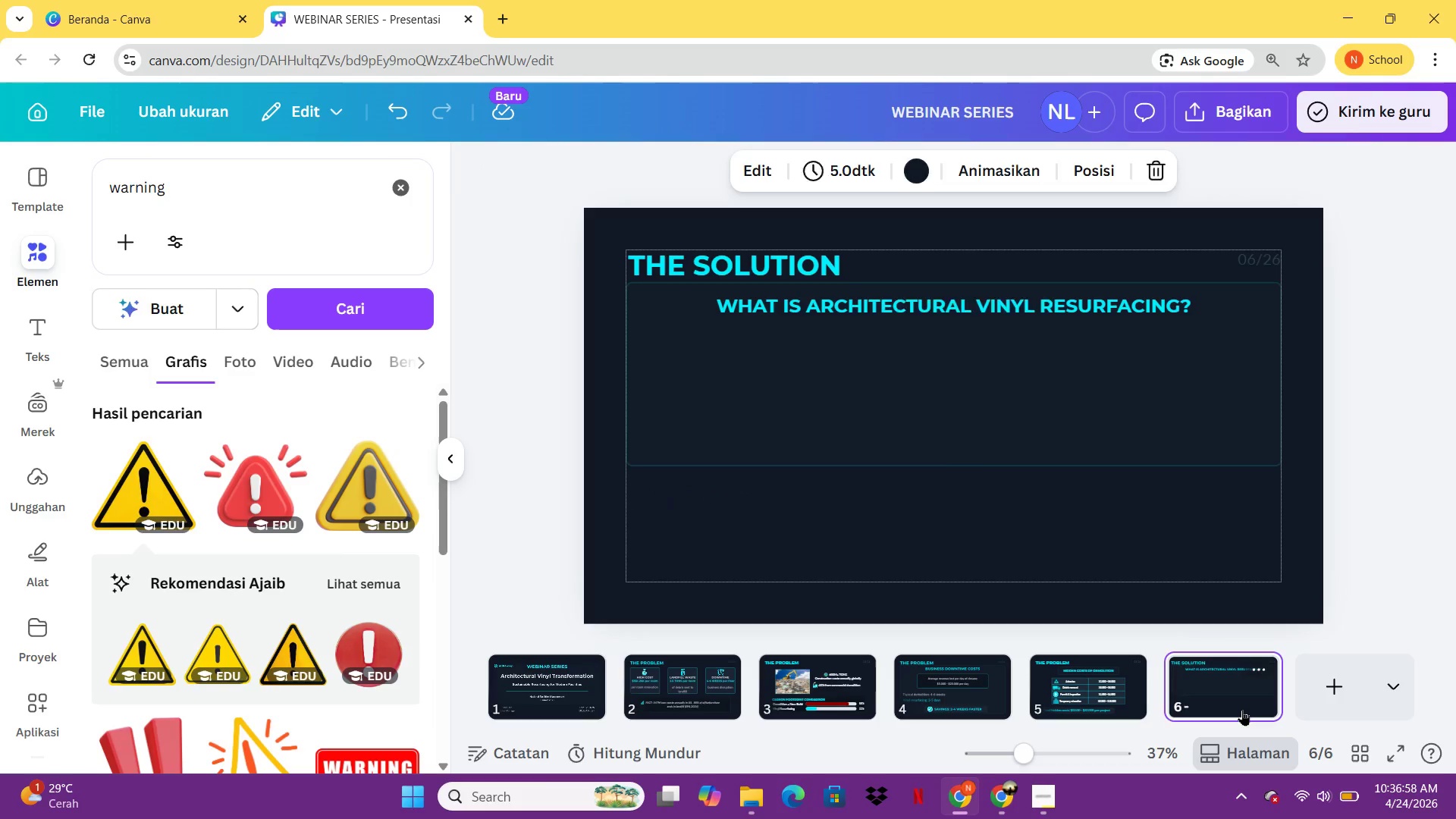 
key(Control+V)
 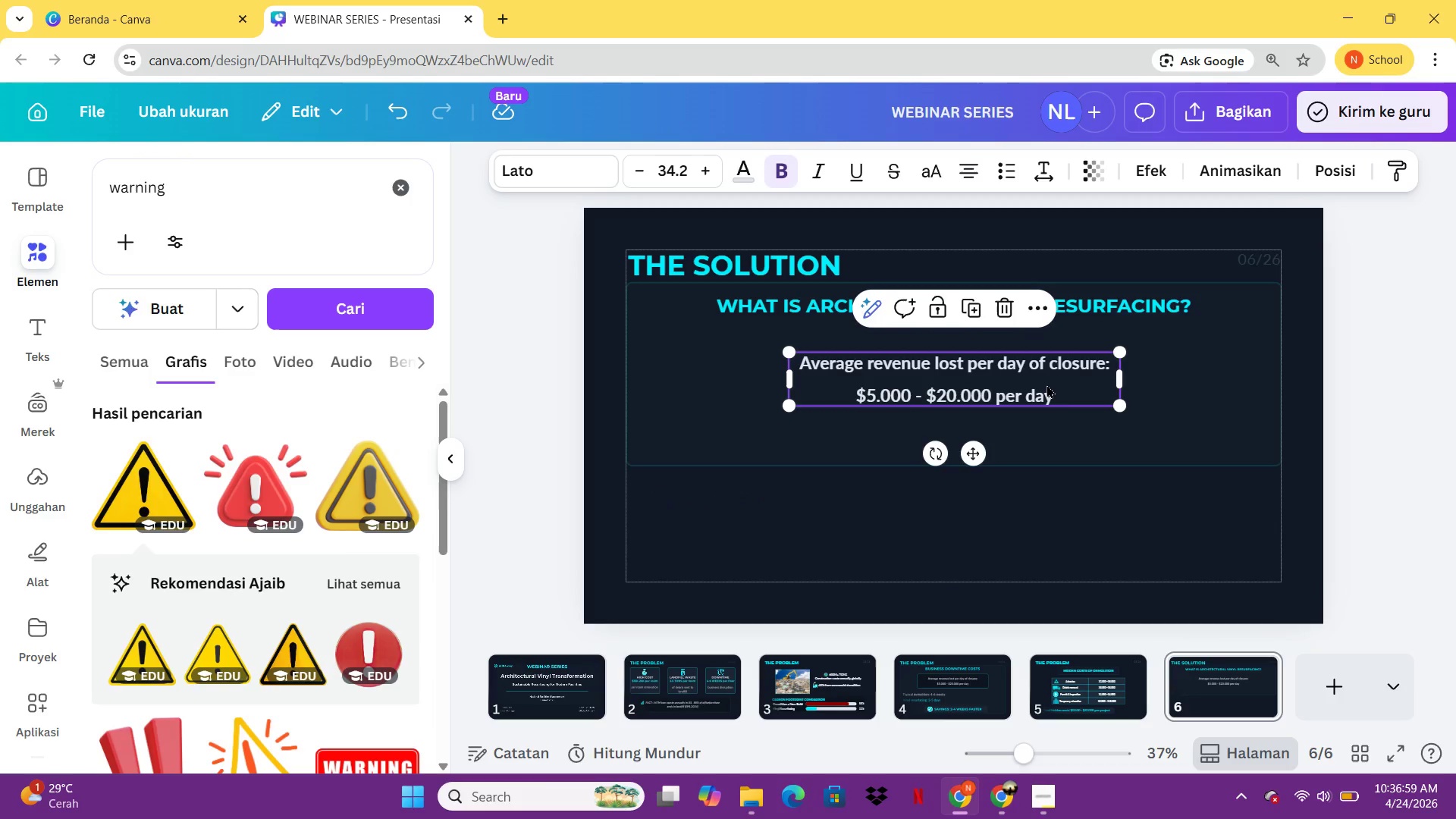 
double_click([1046, 384])
 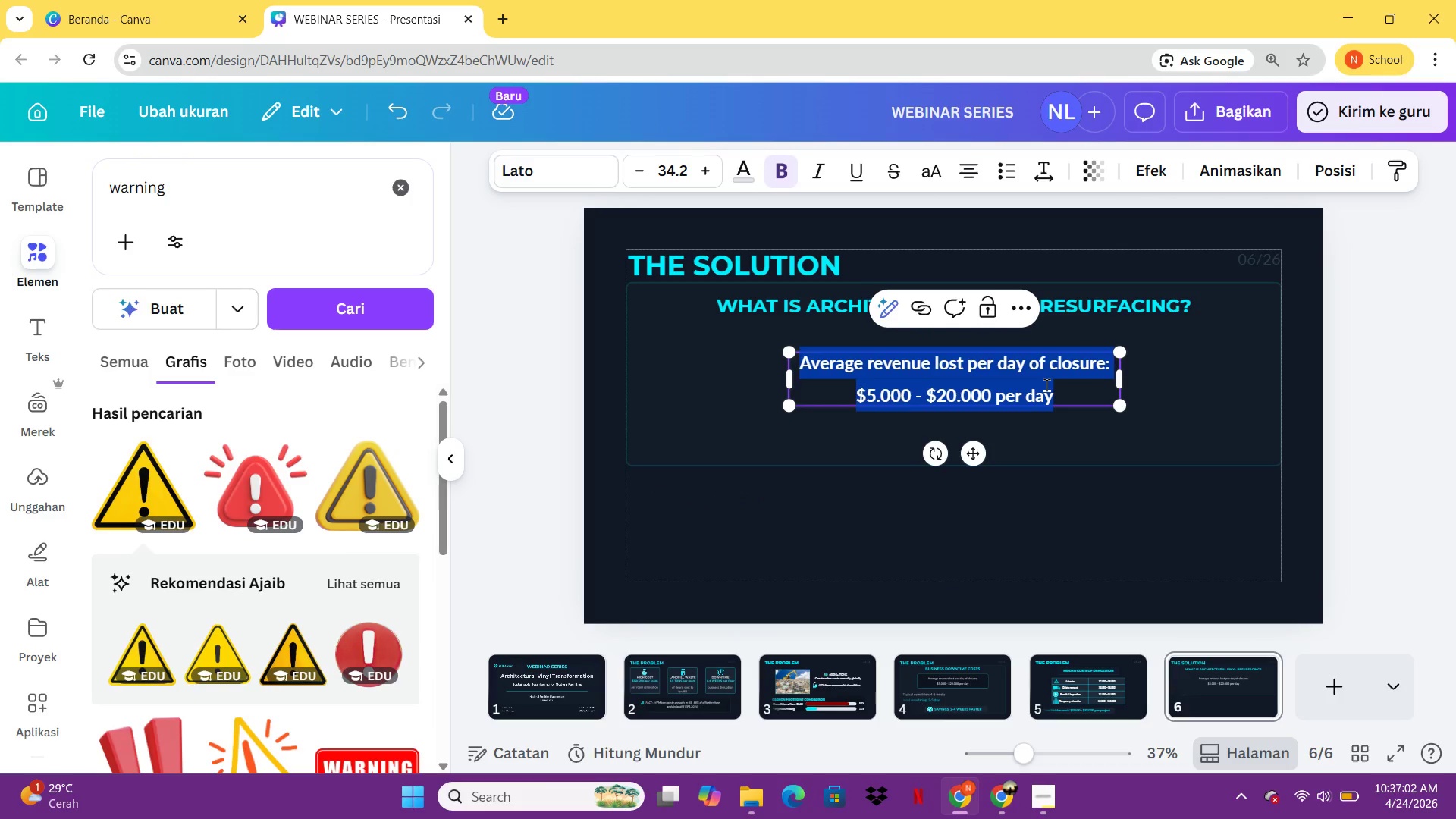 
type(SE[Delete])
key(Backspace)
type(elf-adhesive film applied to existing surfaces)
 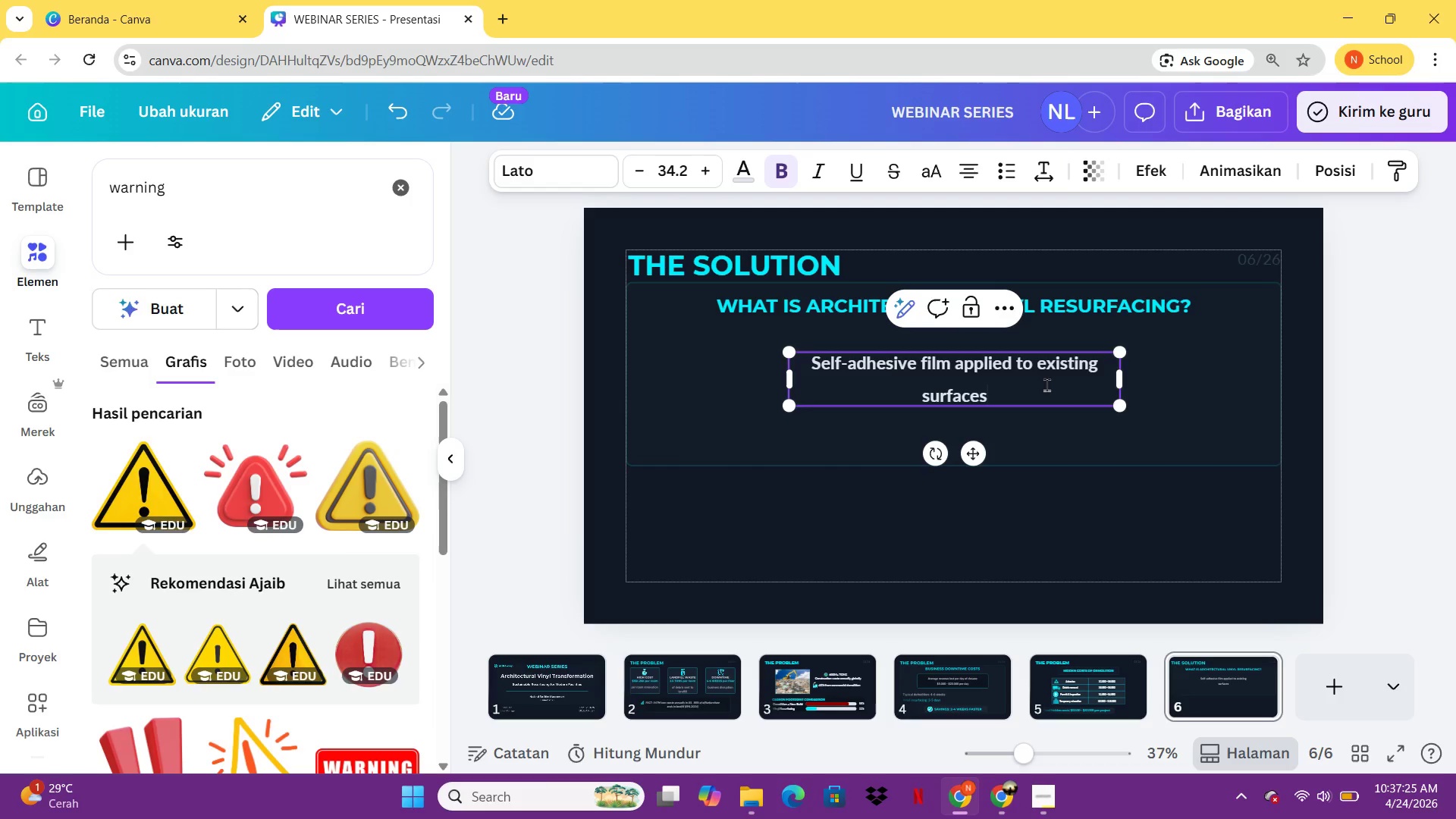 
left_click_drag(start_coordinate=[1128, 387], to_coordinate=[1181, 379])
 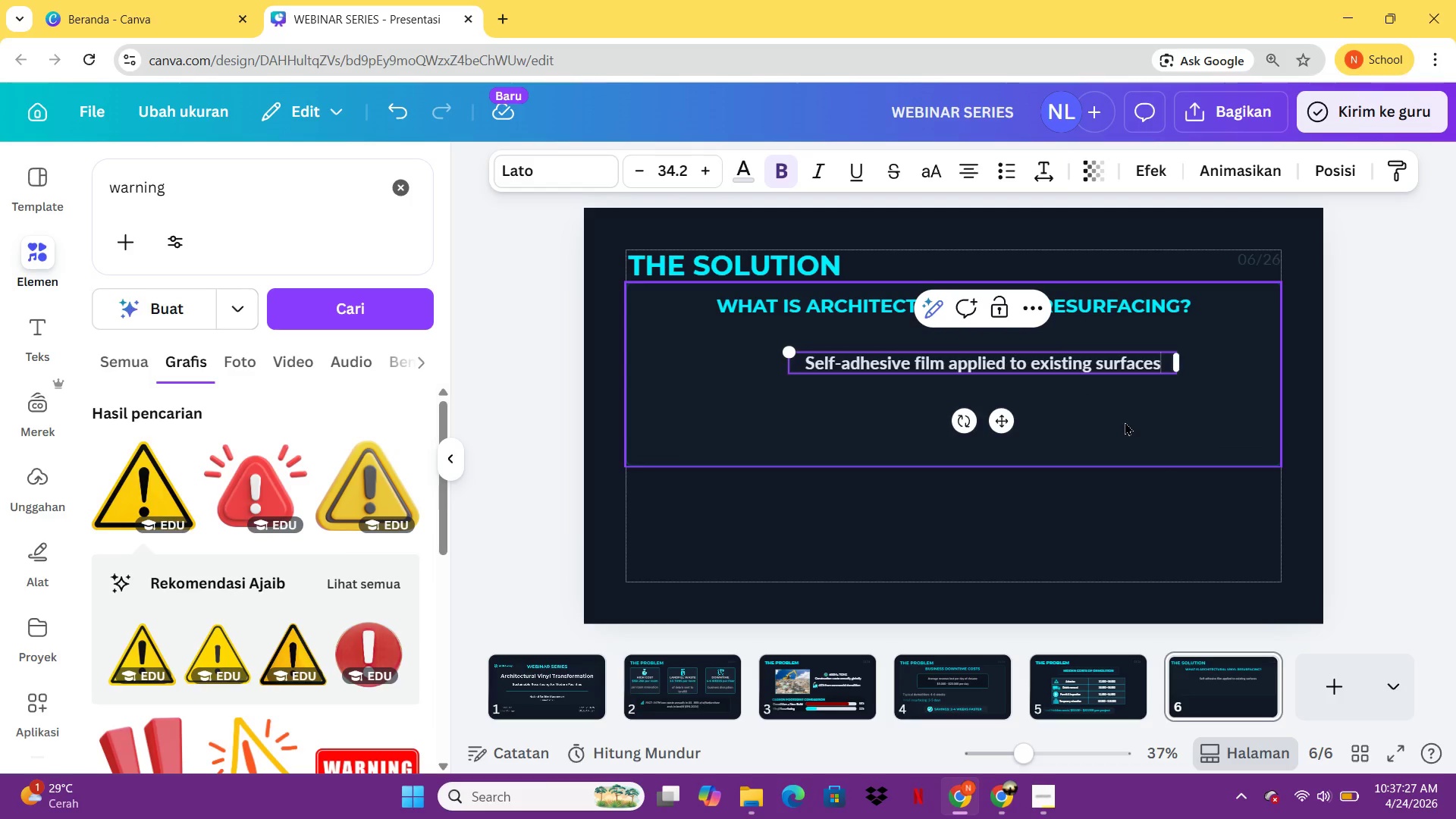 
left_click([1125, 422])
 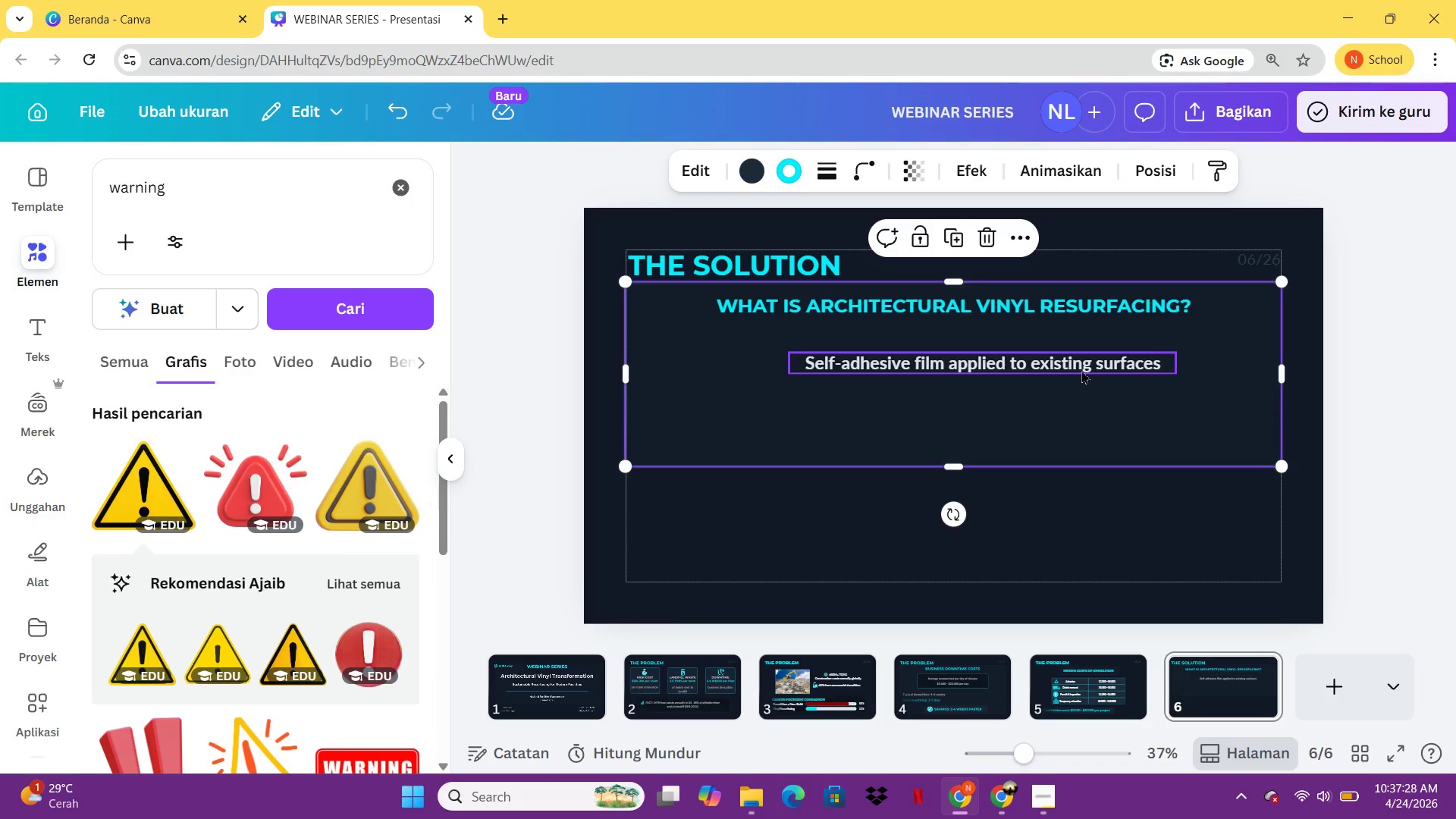 
left_click_drag(start_coordinate=[1080, 368], to_coordinate=[924, 353])
 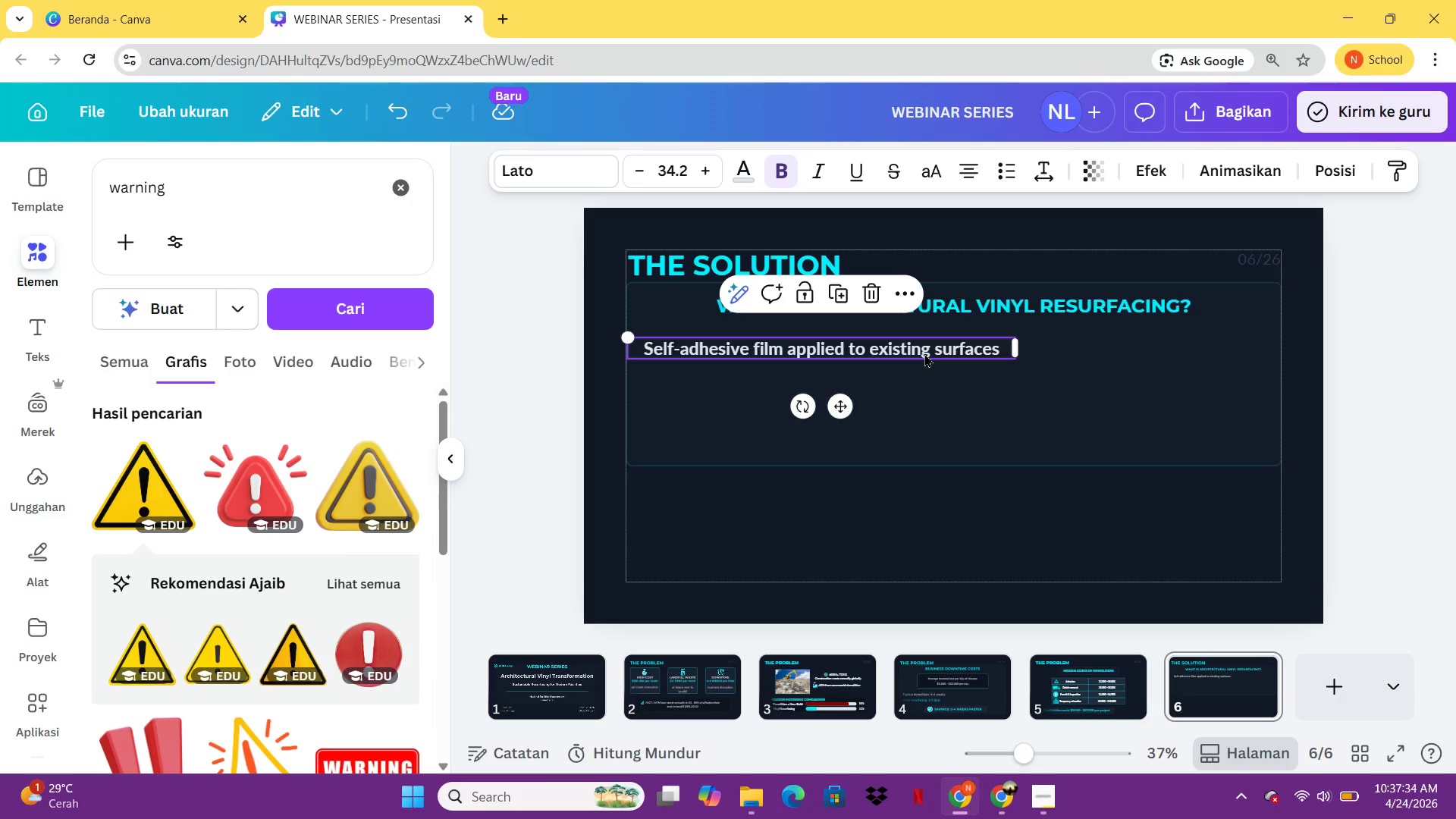 
left_click_drag(start_coordinate=[924, 353], to_coordinate=[1059, 353])
 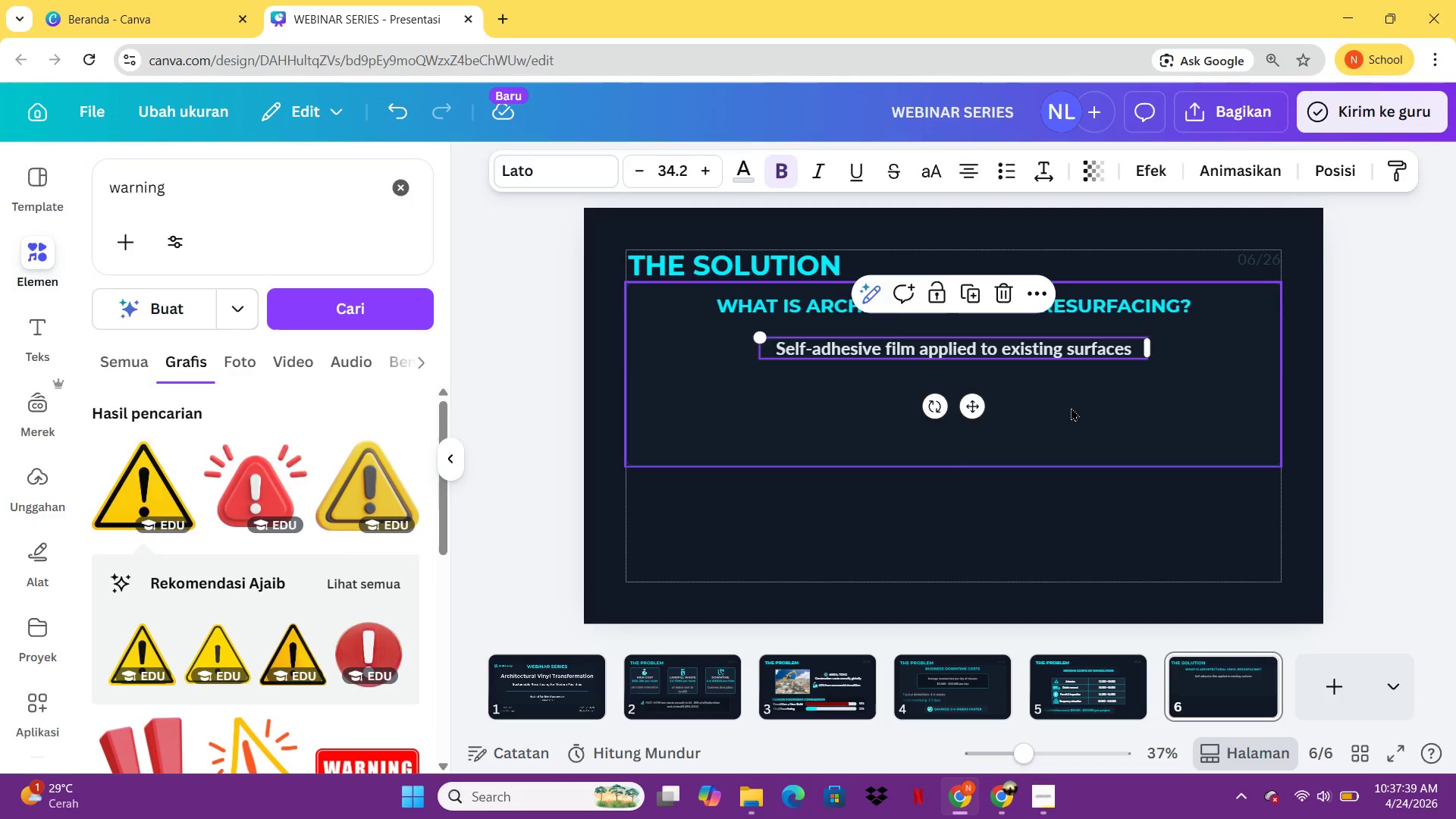 
left_click([1071, 407])
 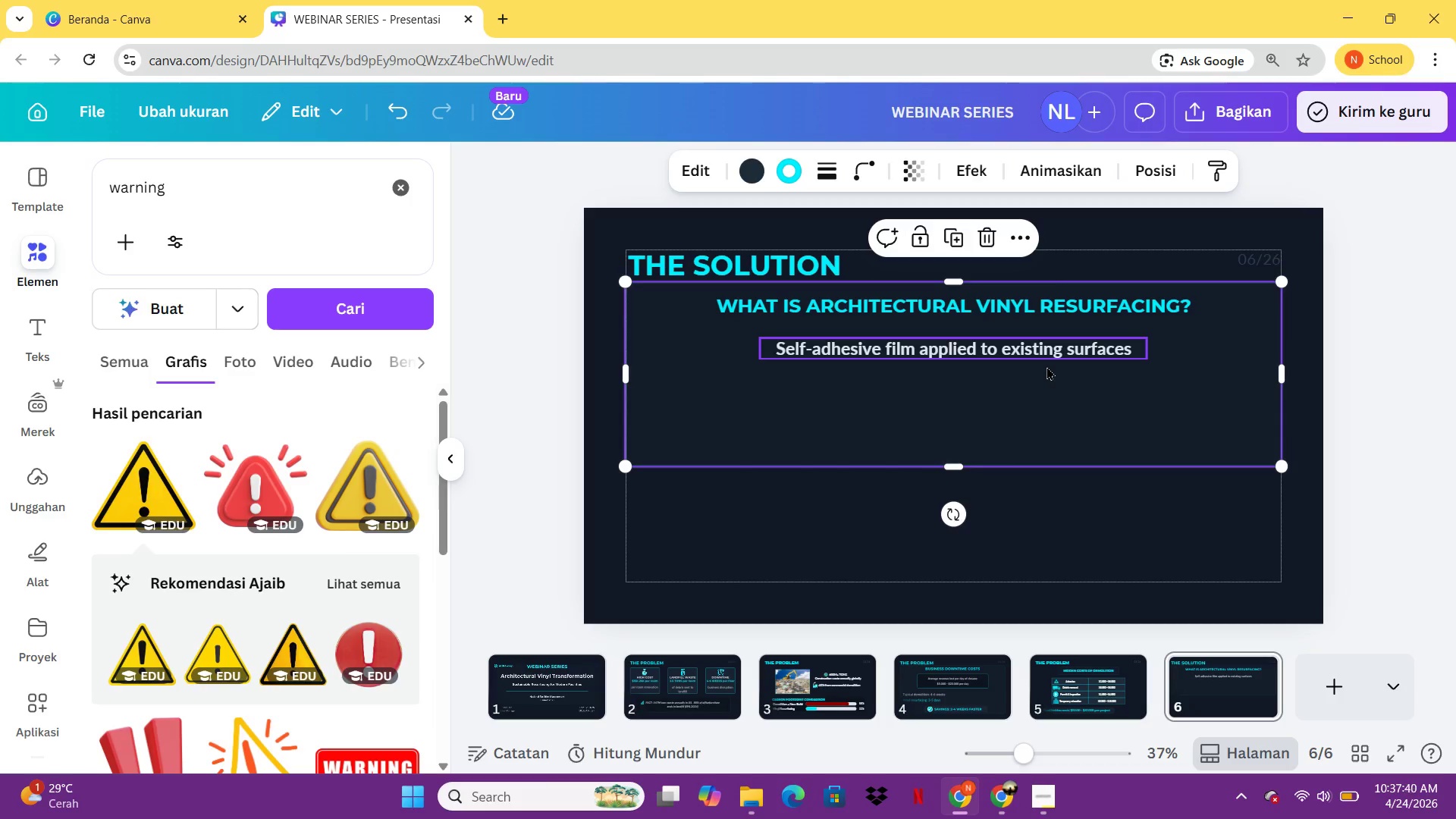 
left_click([1046, 366])
 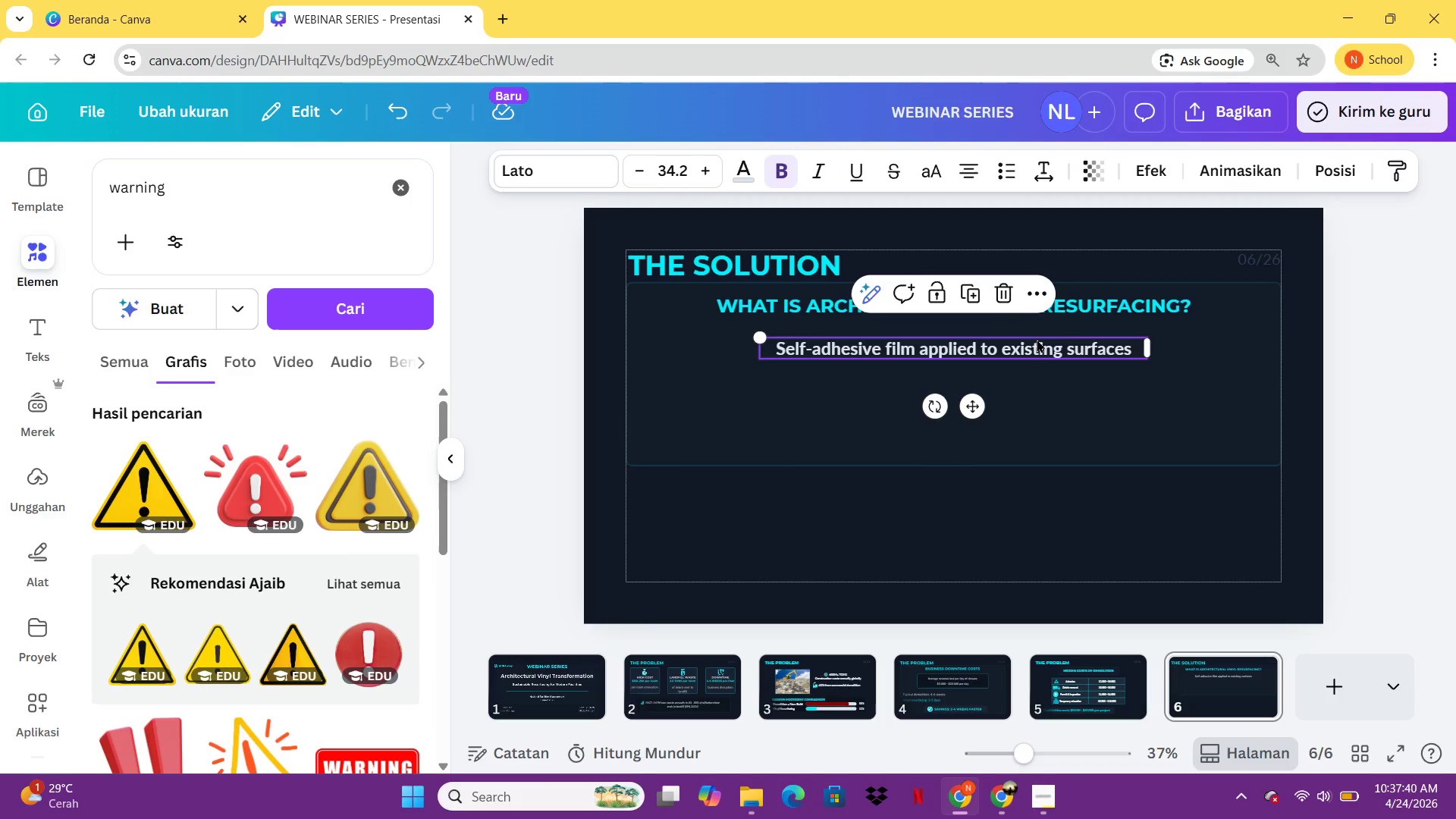 
key(Control+C)
 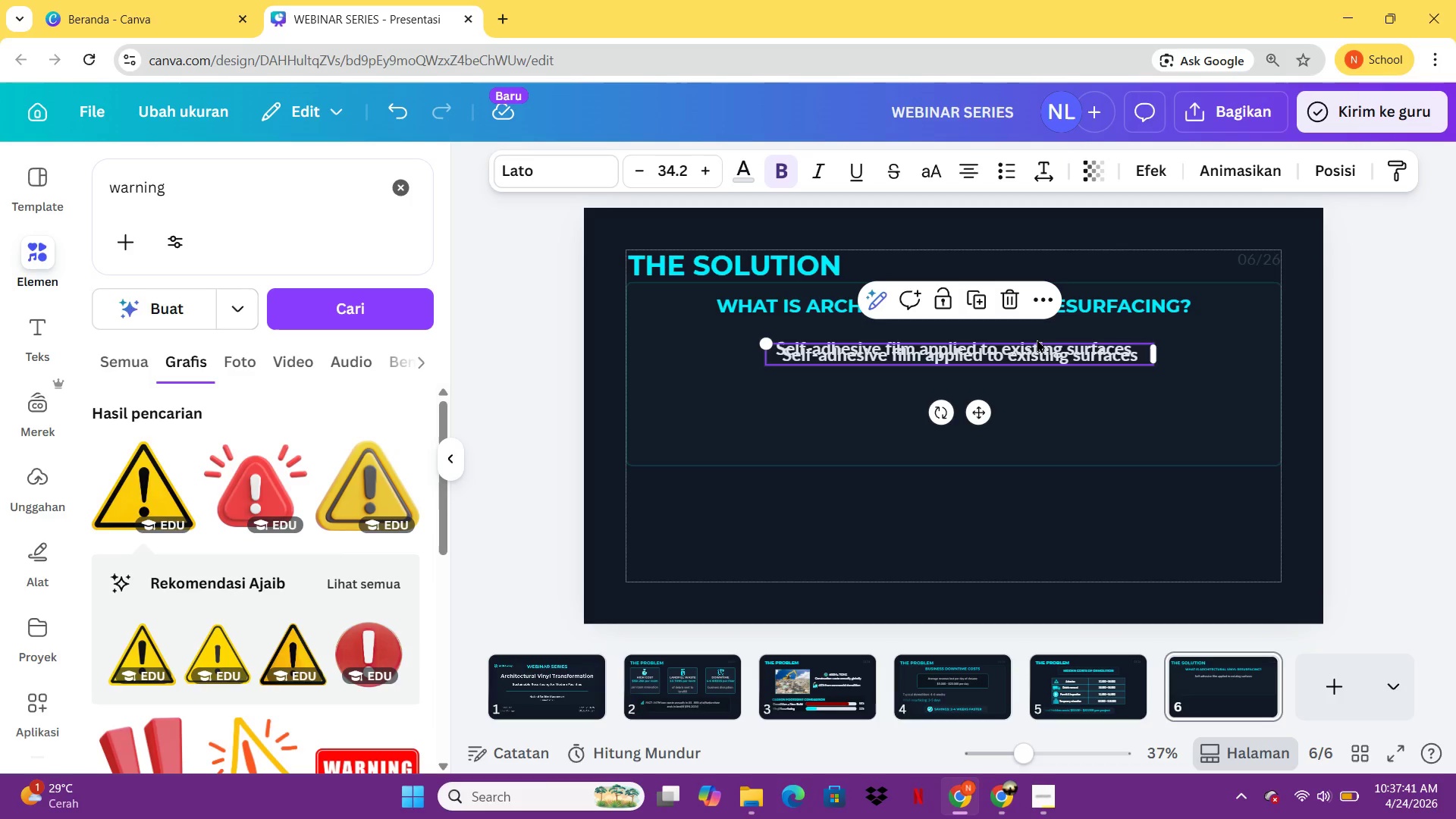 
key(Control+V)
 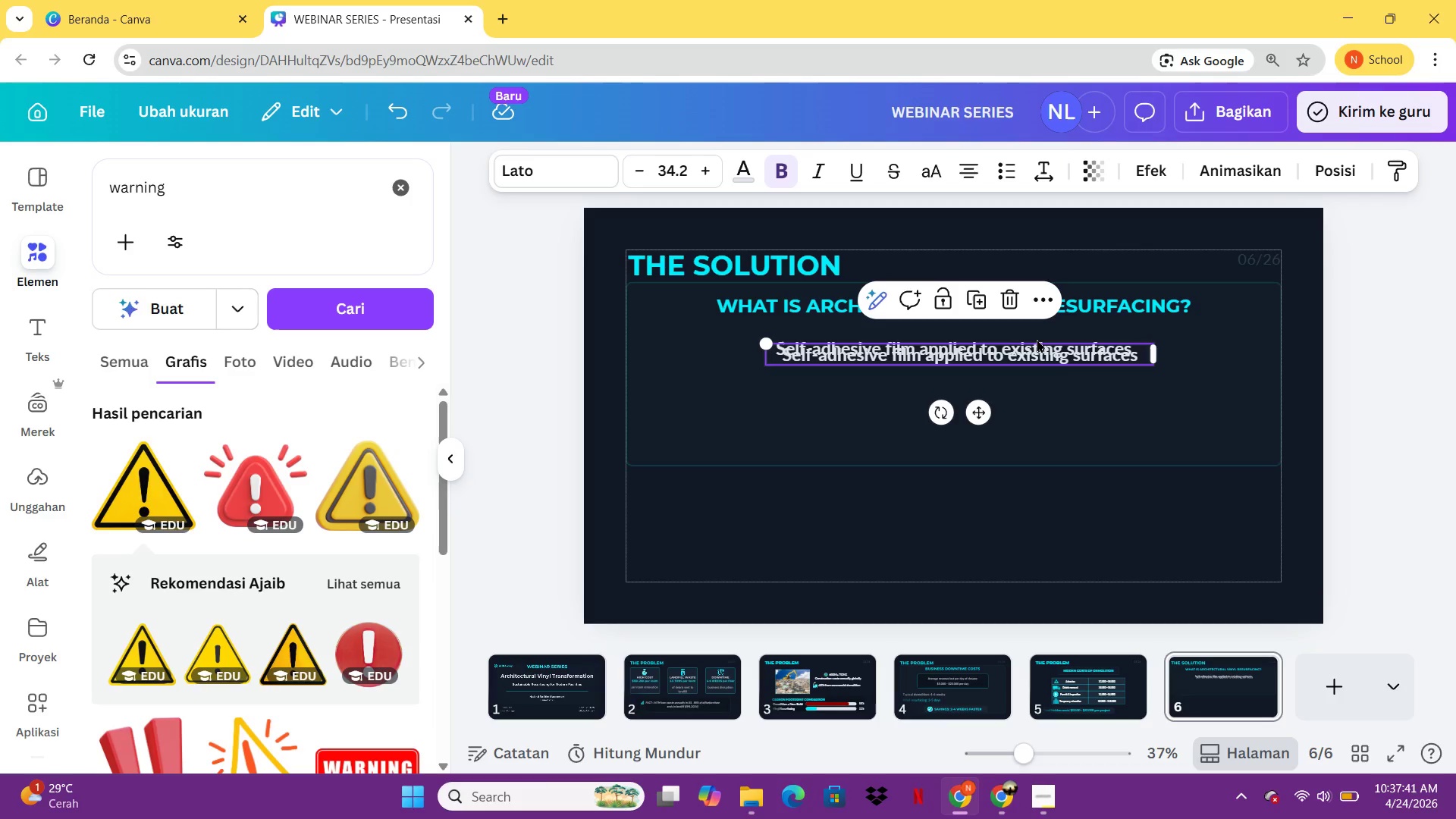 
left_click([1037, 339])
 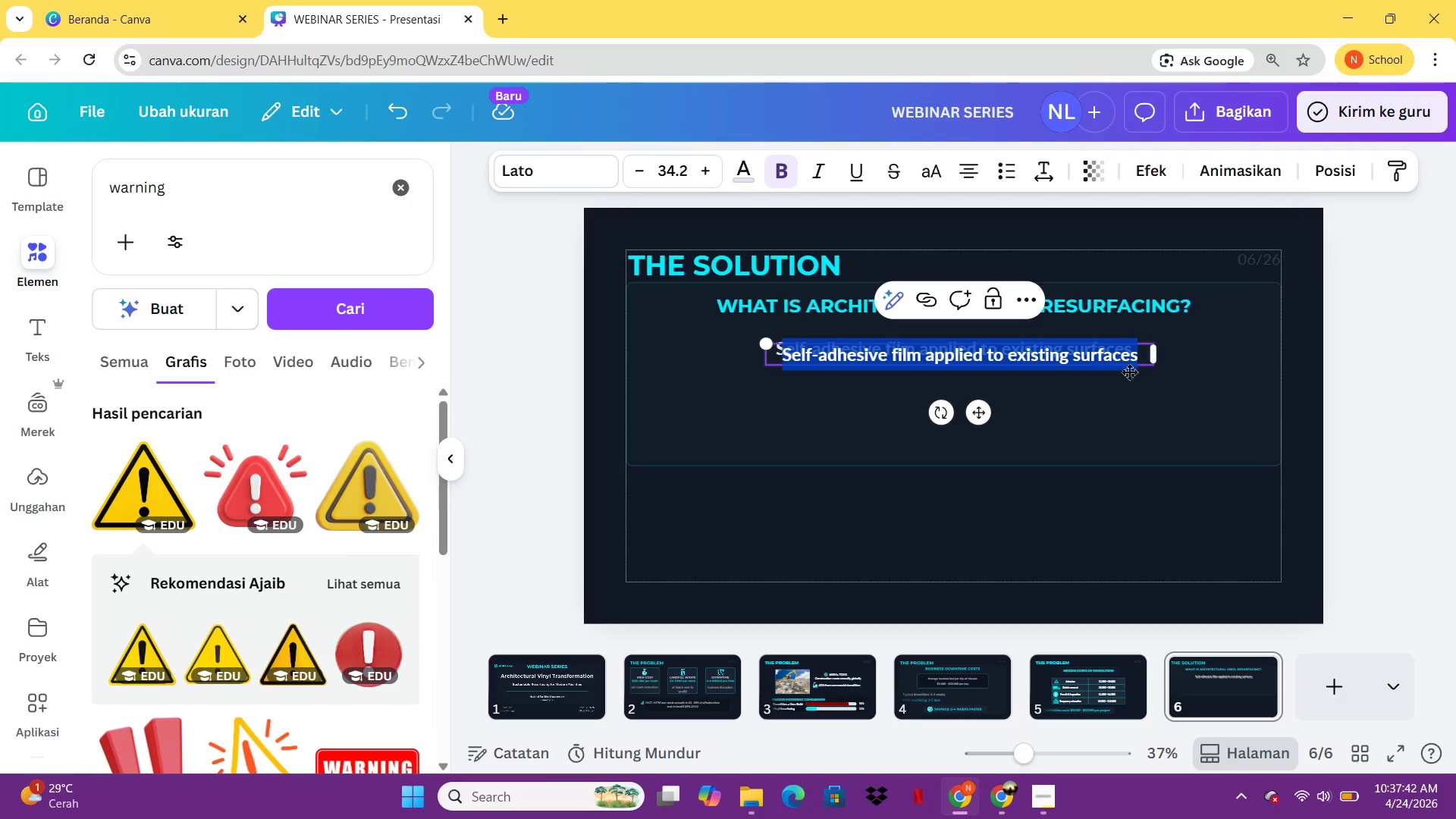 
left_click([1153, 381])
 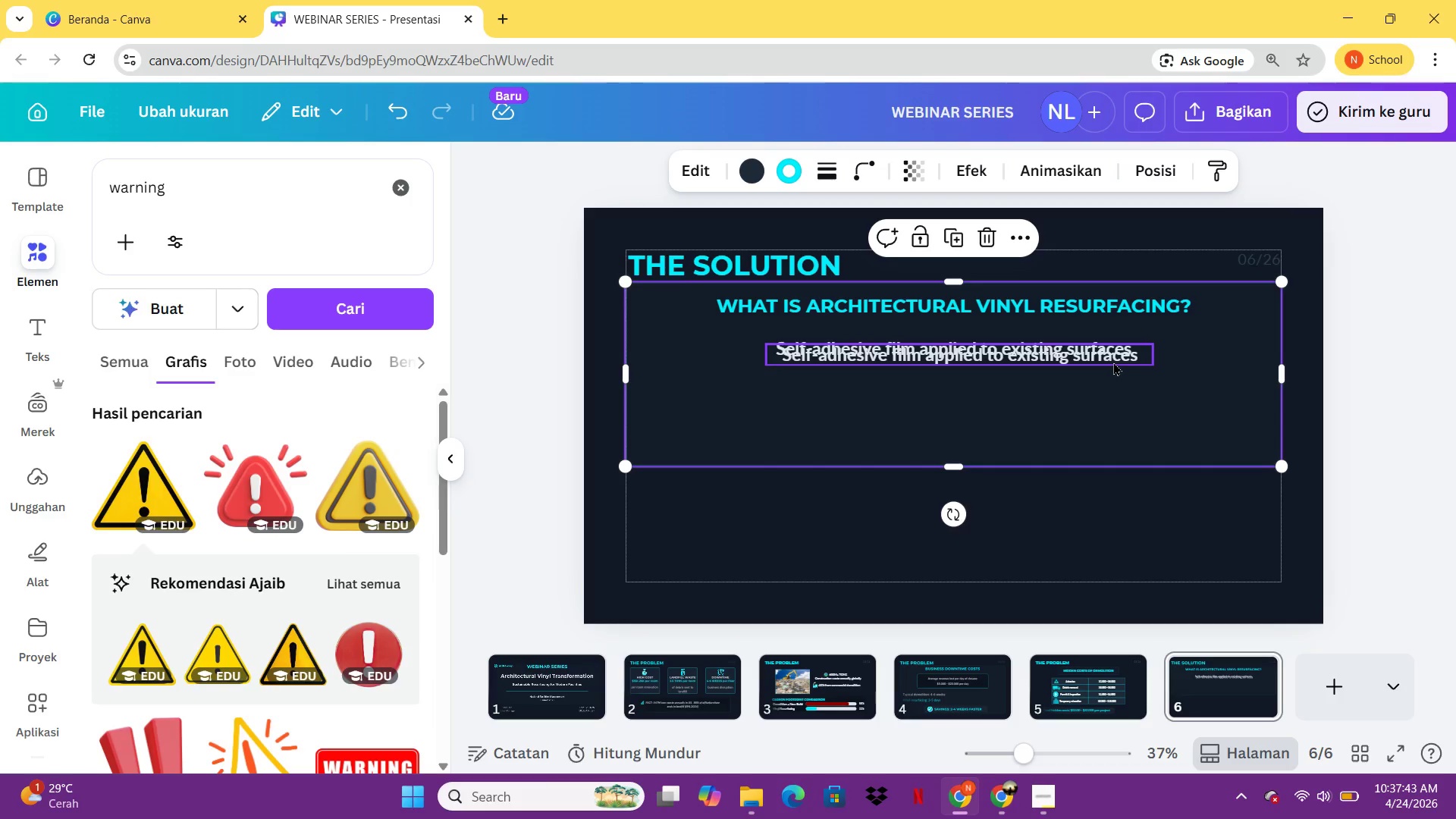 
left_click([1112, 362])
 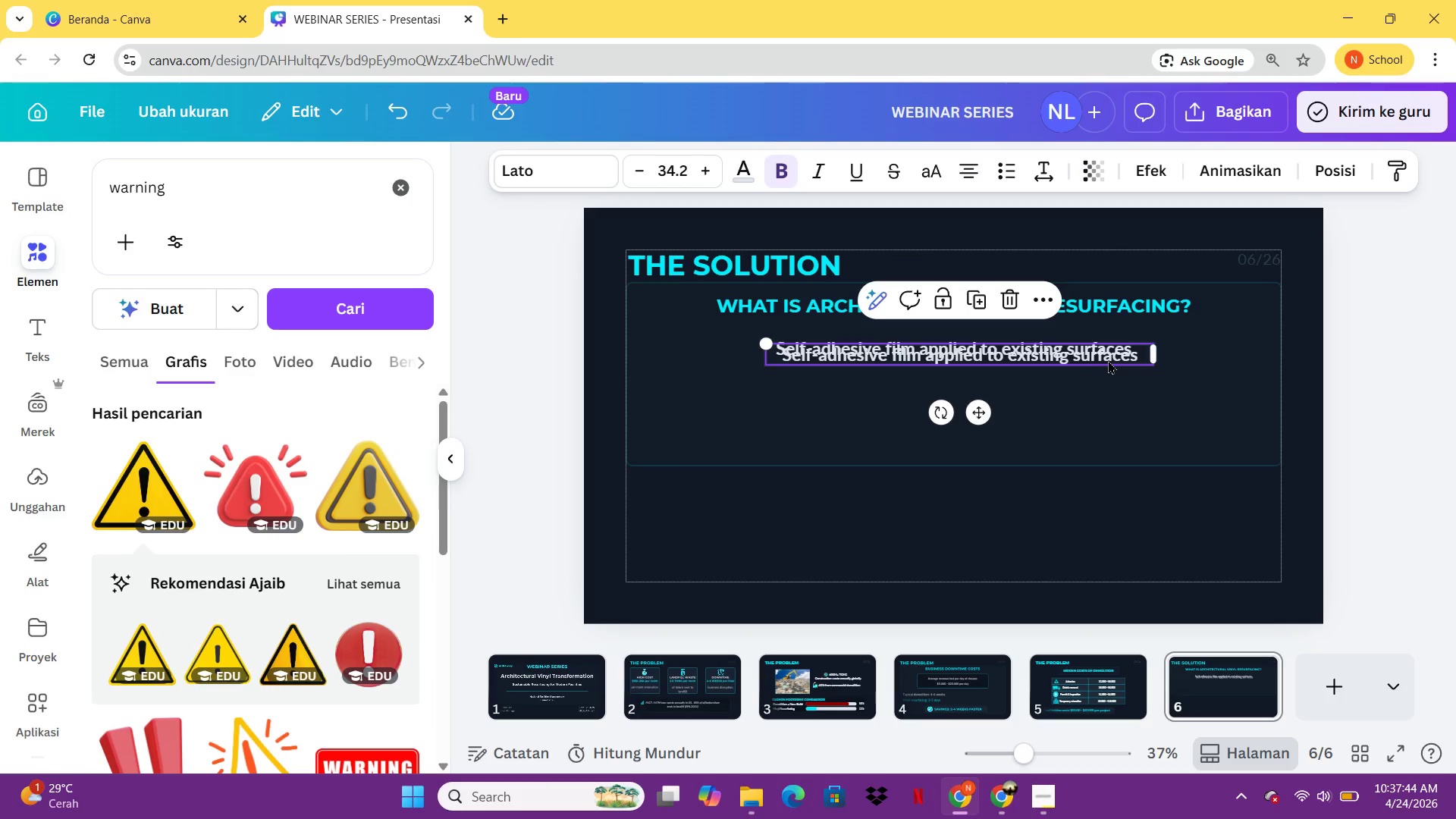 
left_click_drag(start_coordinate=[1108, 360], to_coordinate=[981, 397])
 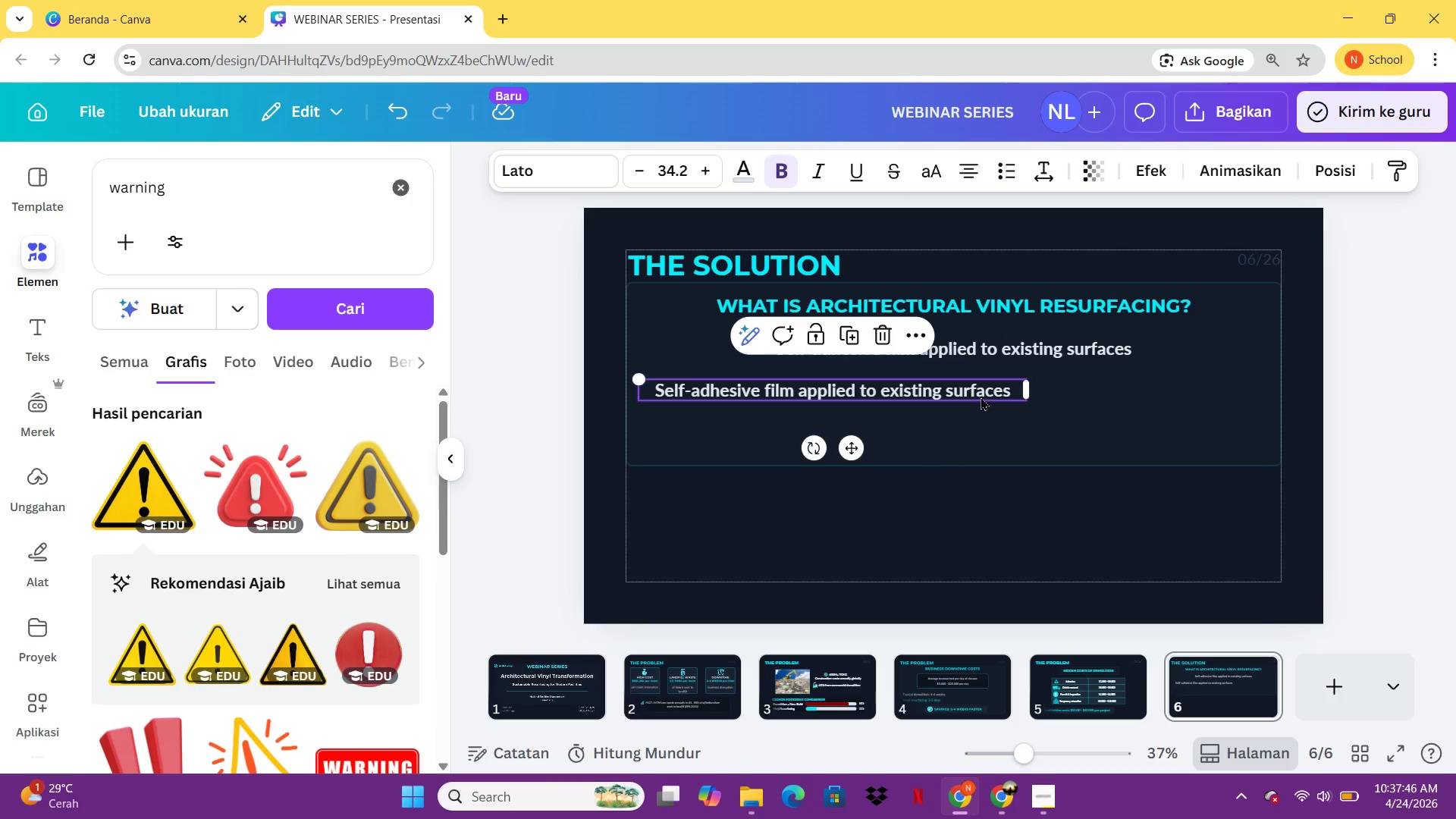 
left_click([981, 397])
 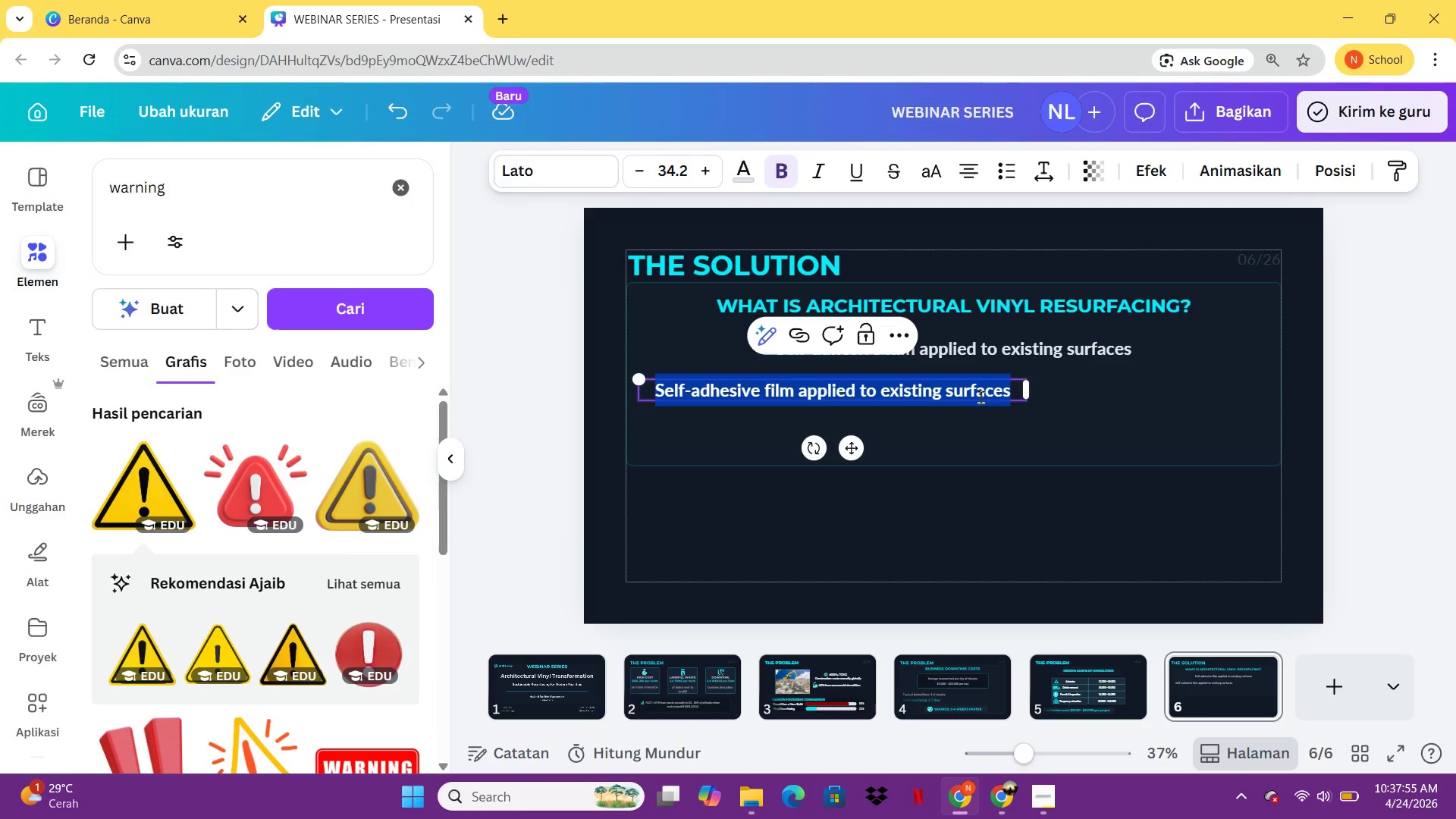 
wait(13.95)
 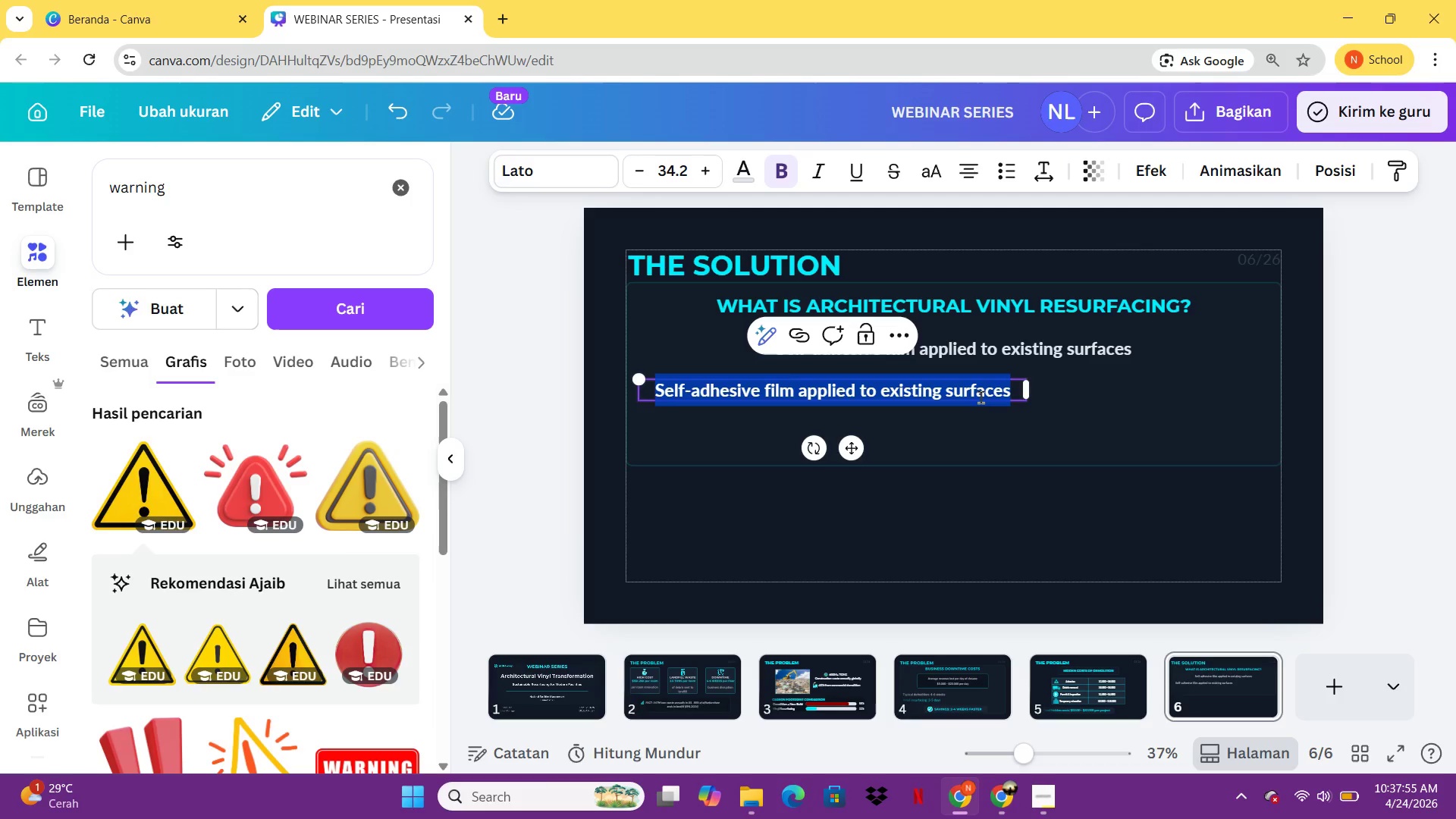 
type(waa)
key(Backspace)
key(Backspace)
key(Backspace)
type(E)
key(Backspace)
type(Wall)
 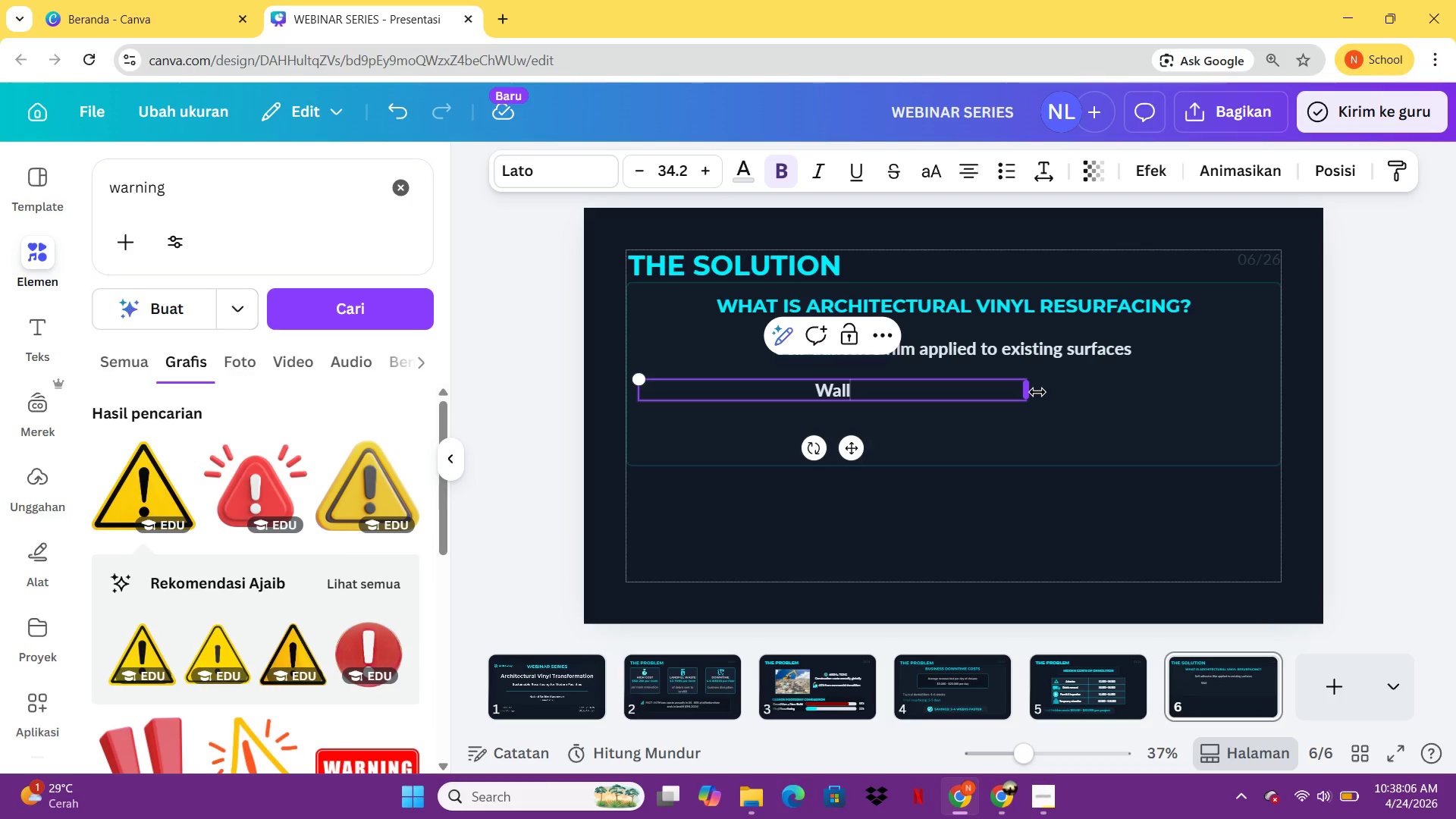 
left_click_drag(start_coordinate=[1037, 392], to_coordinate=[760, 391])
 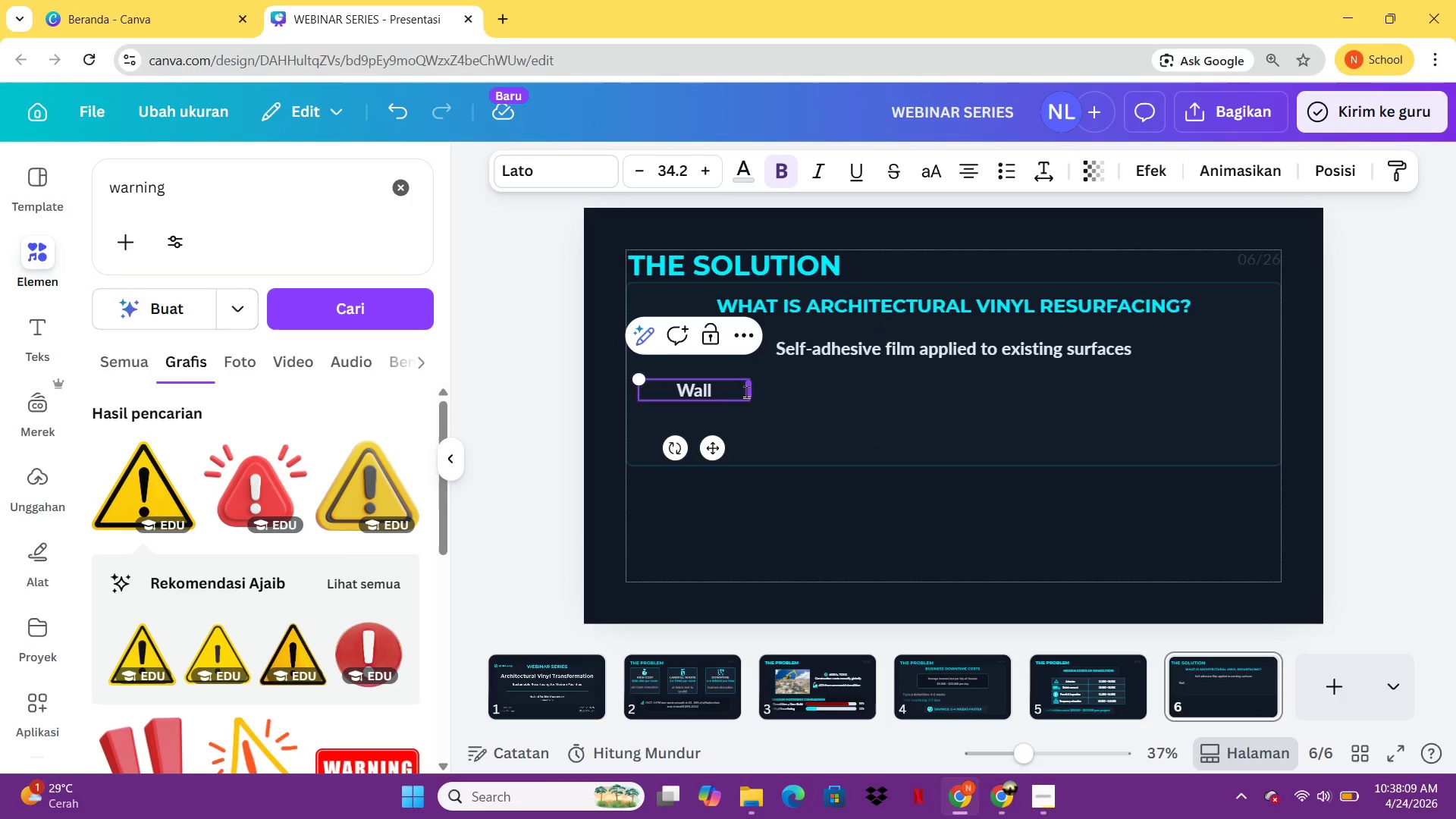 
left_click([795, 452])
 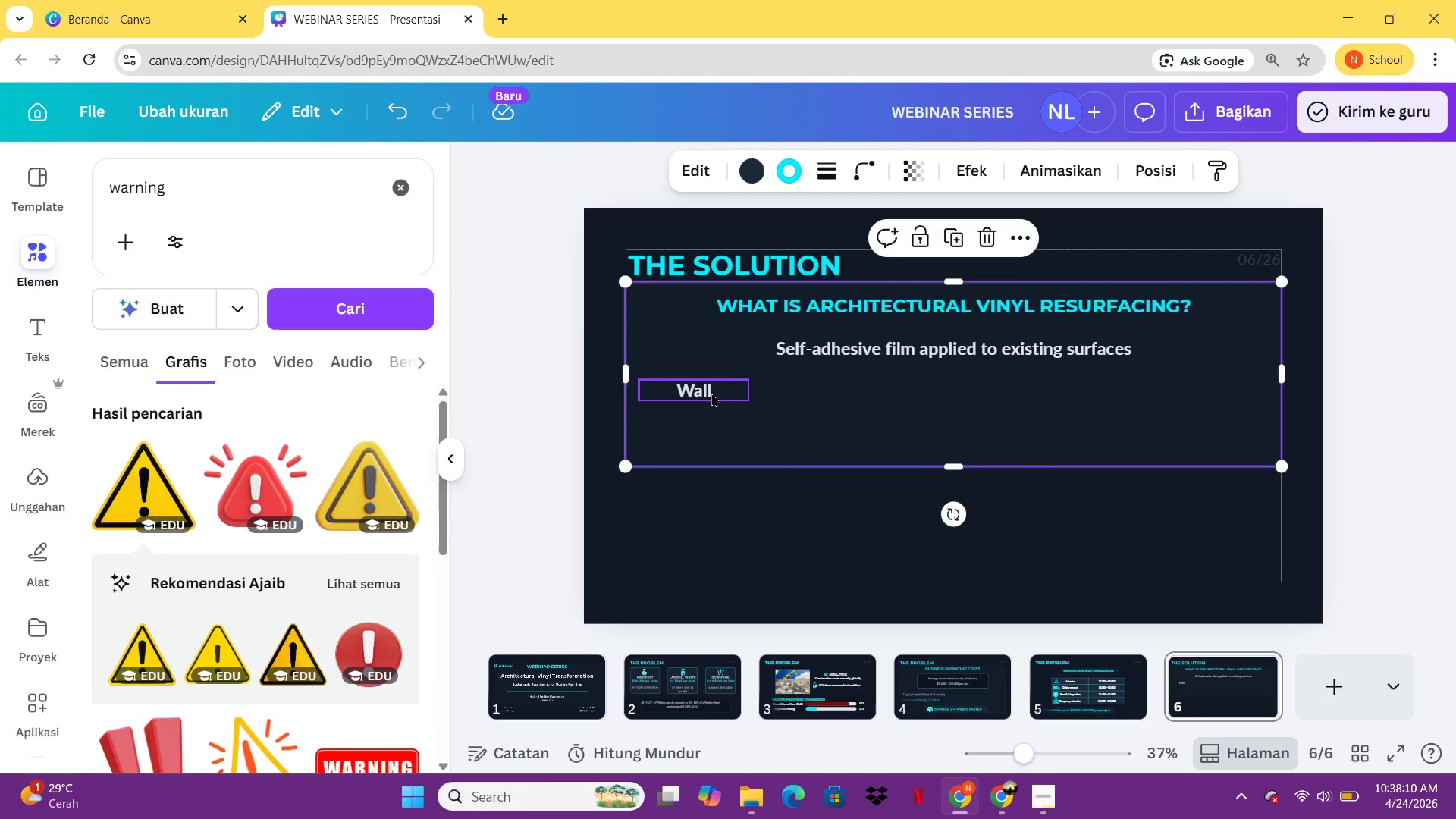 
left_click_drag(start_coordinate=[711, 393], to_coordinate=[714, 425])
 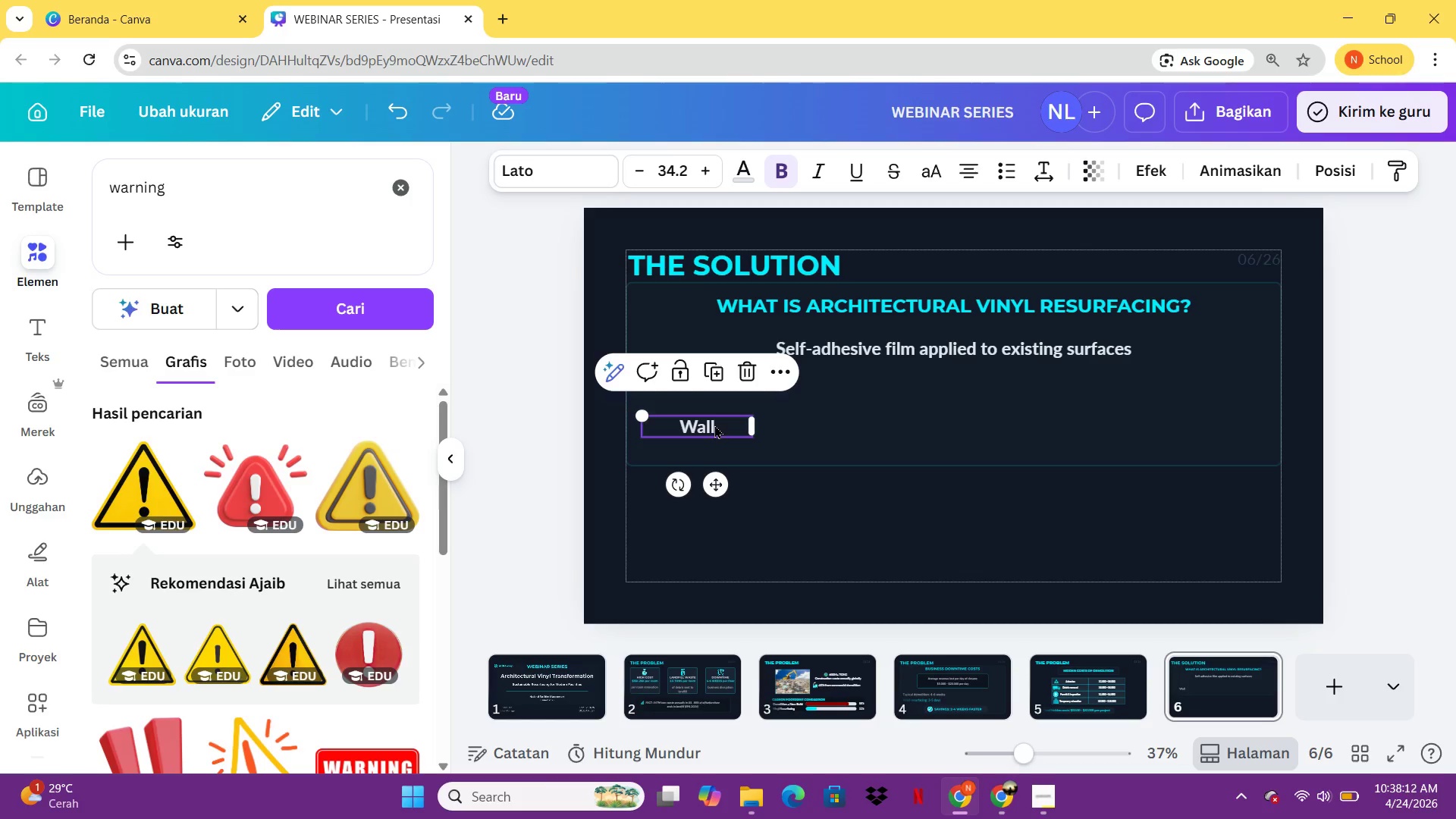 
left_click_drag(start_coordinate=[714, 425], to_coordinate=[752, 417])
 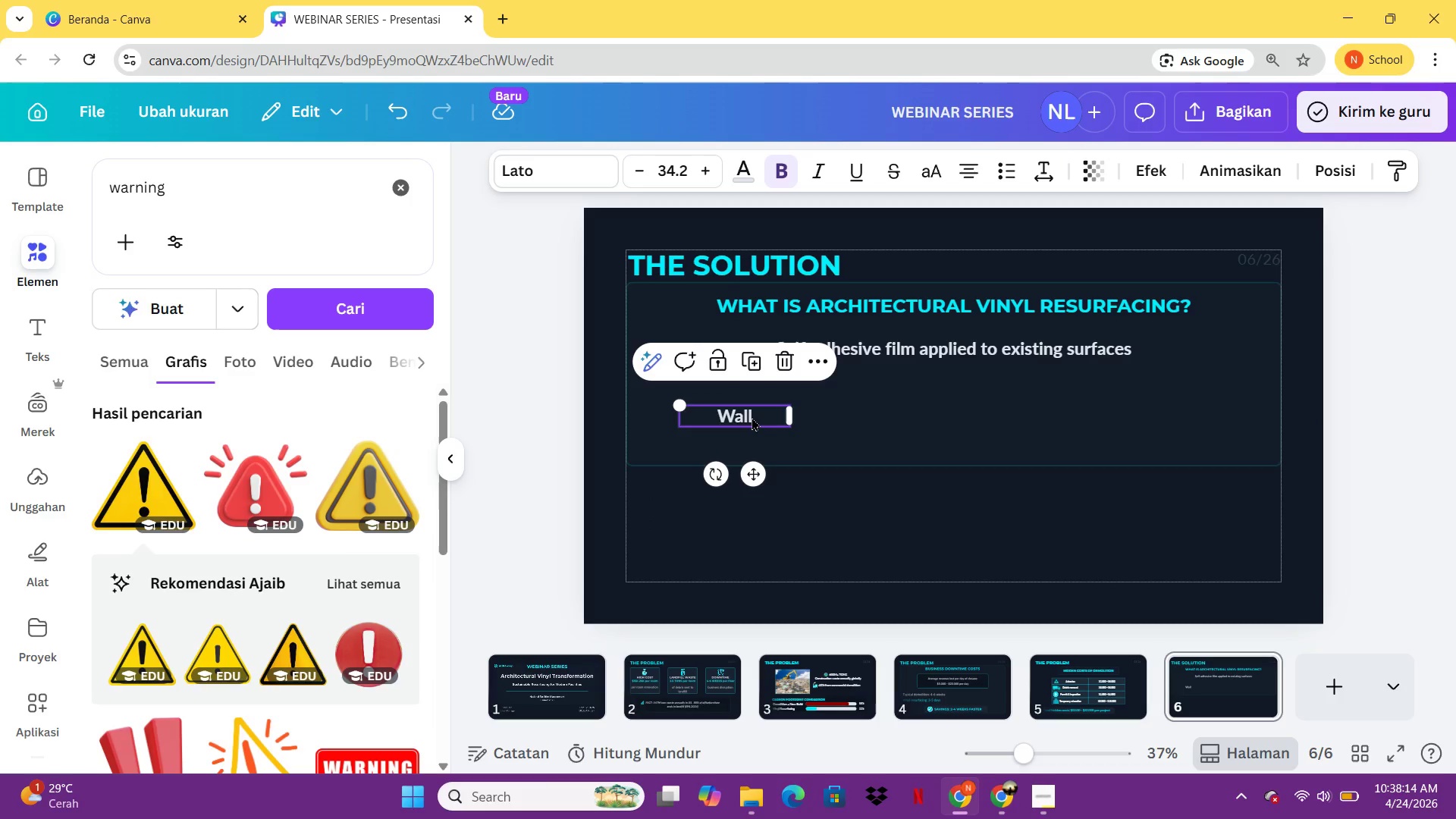 
key(Control+C)
 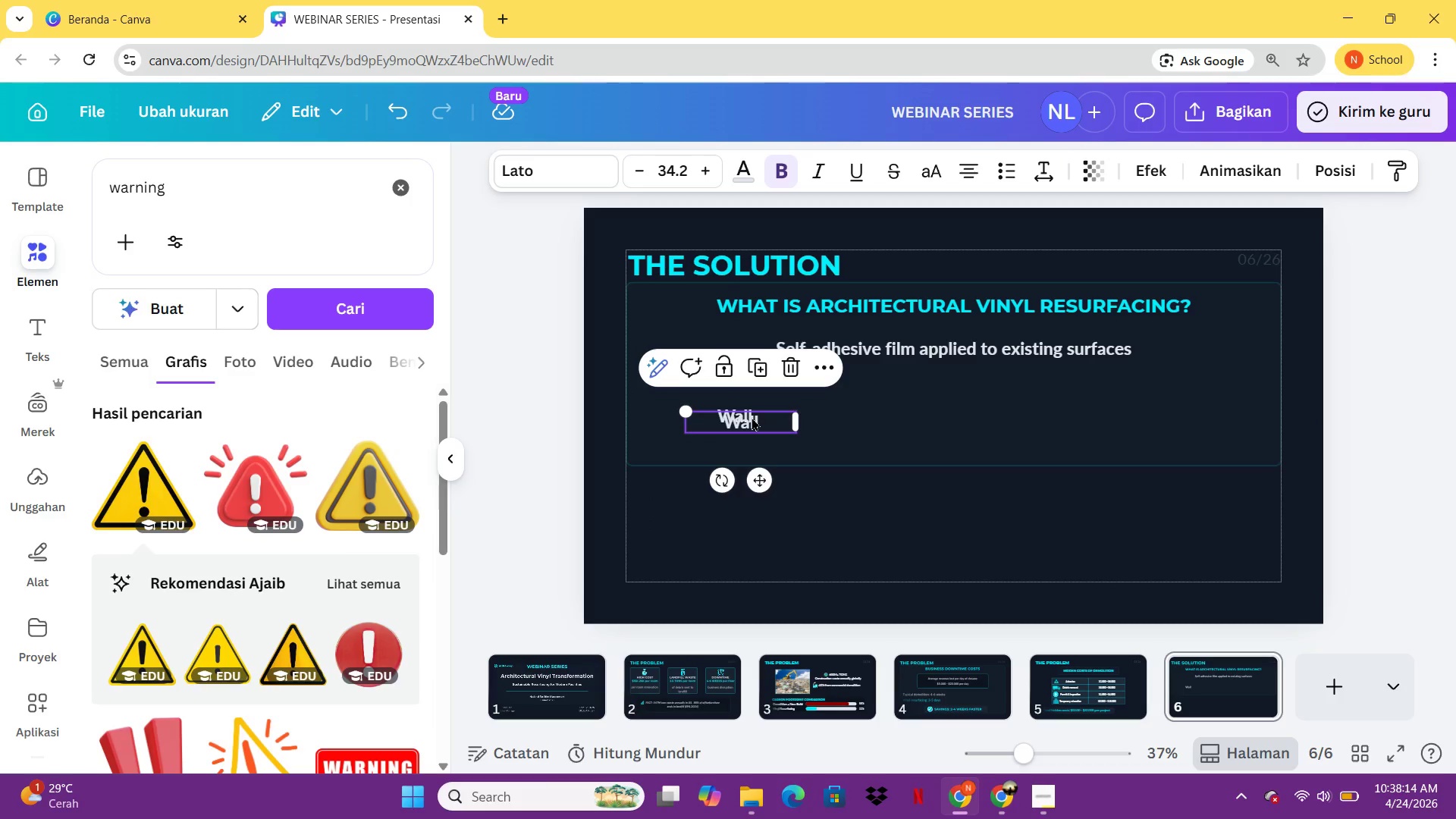 
key(Control+V)
 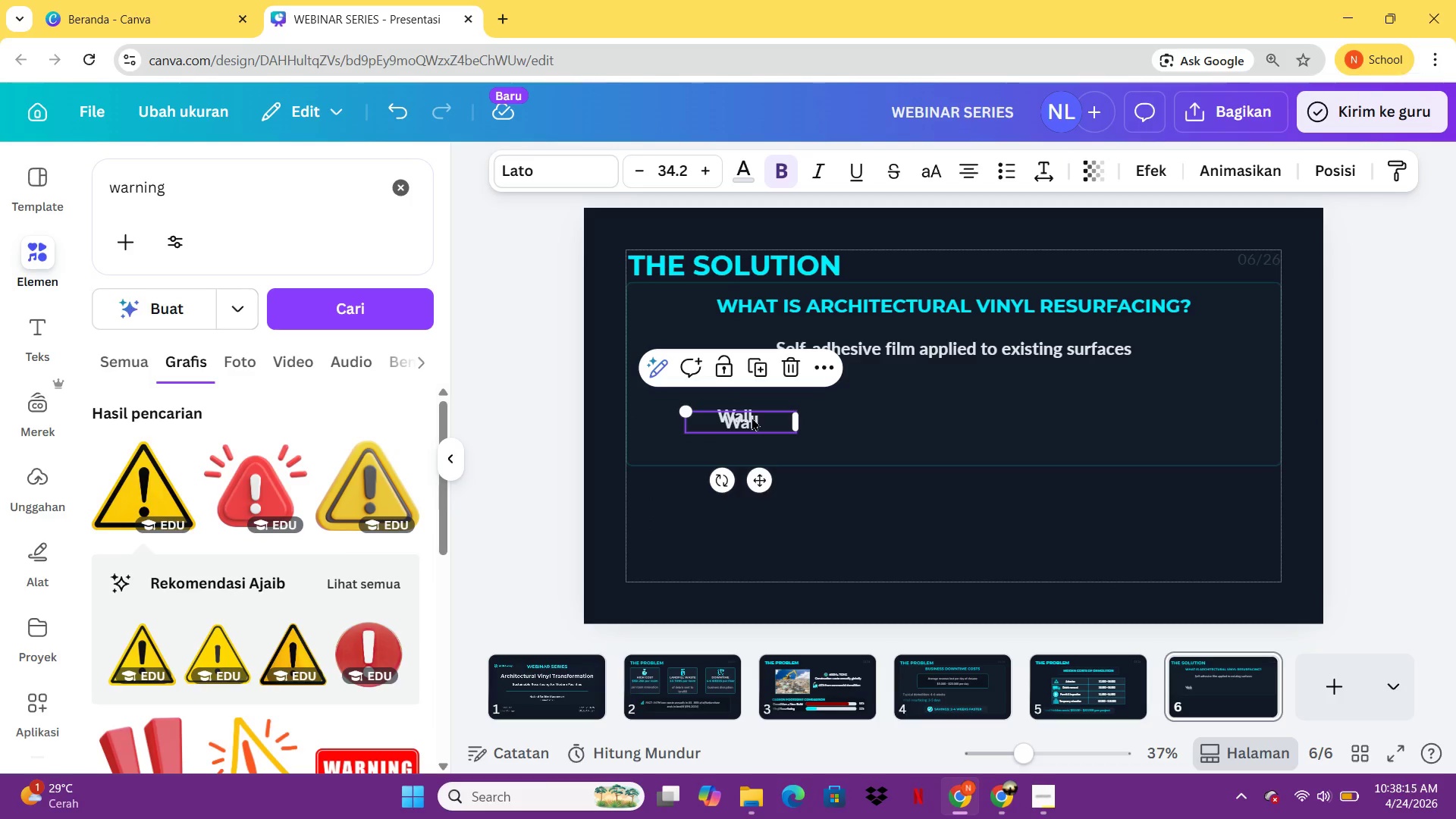 
left_click_drag(start_coordinate=[752, 417], to_coordinate=[978, 406])
 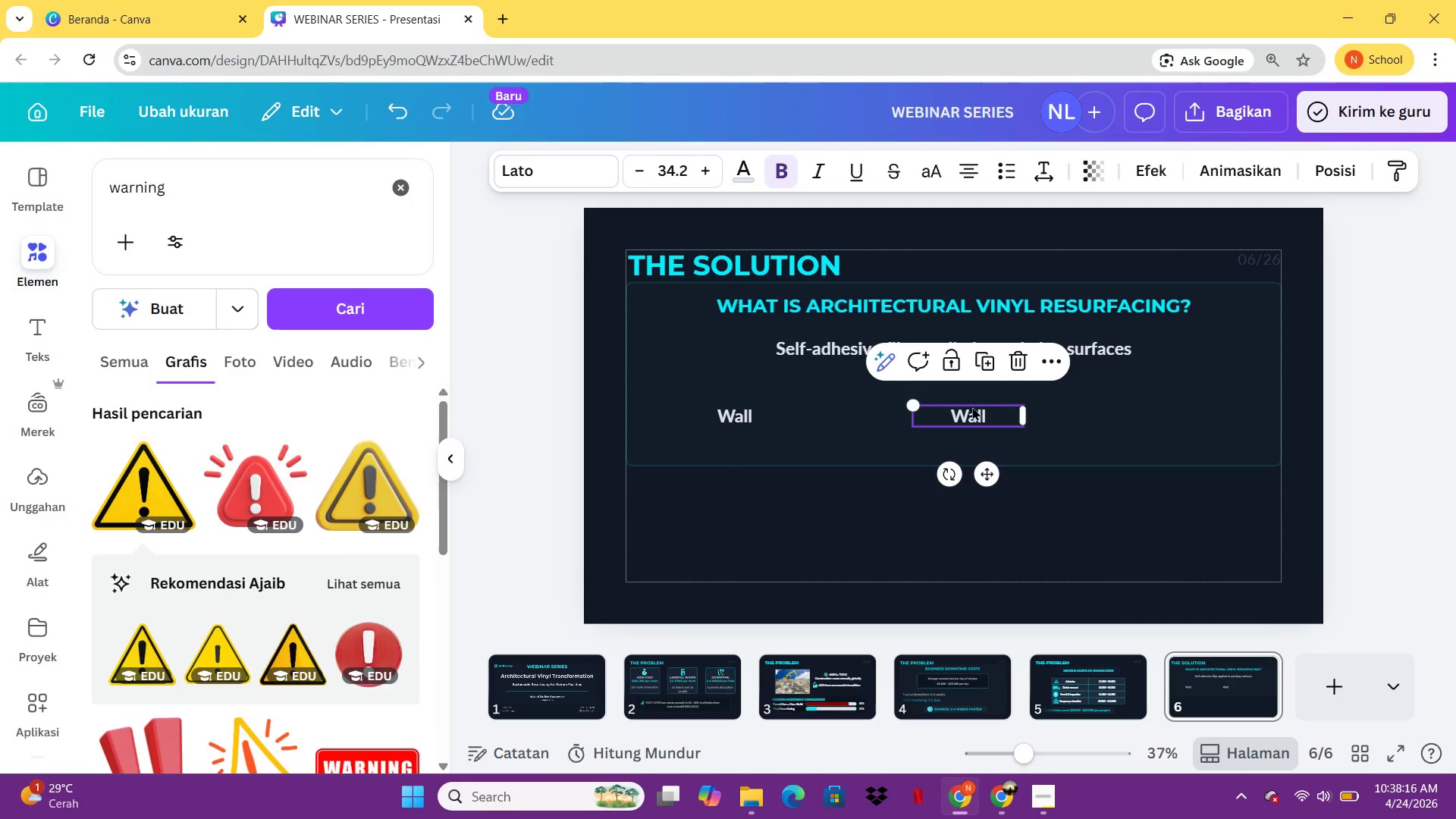 
left_click_drag(start_coordinate=[972, 406], to_coordinate=[914, 406])
 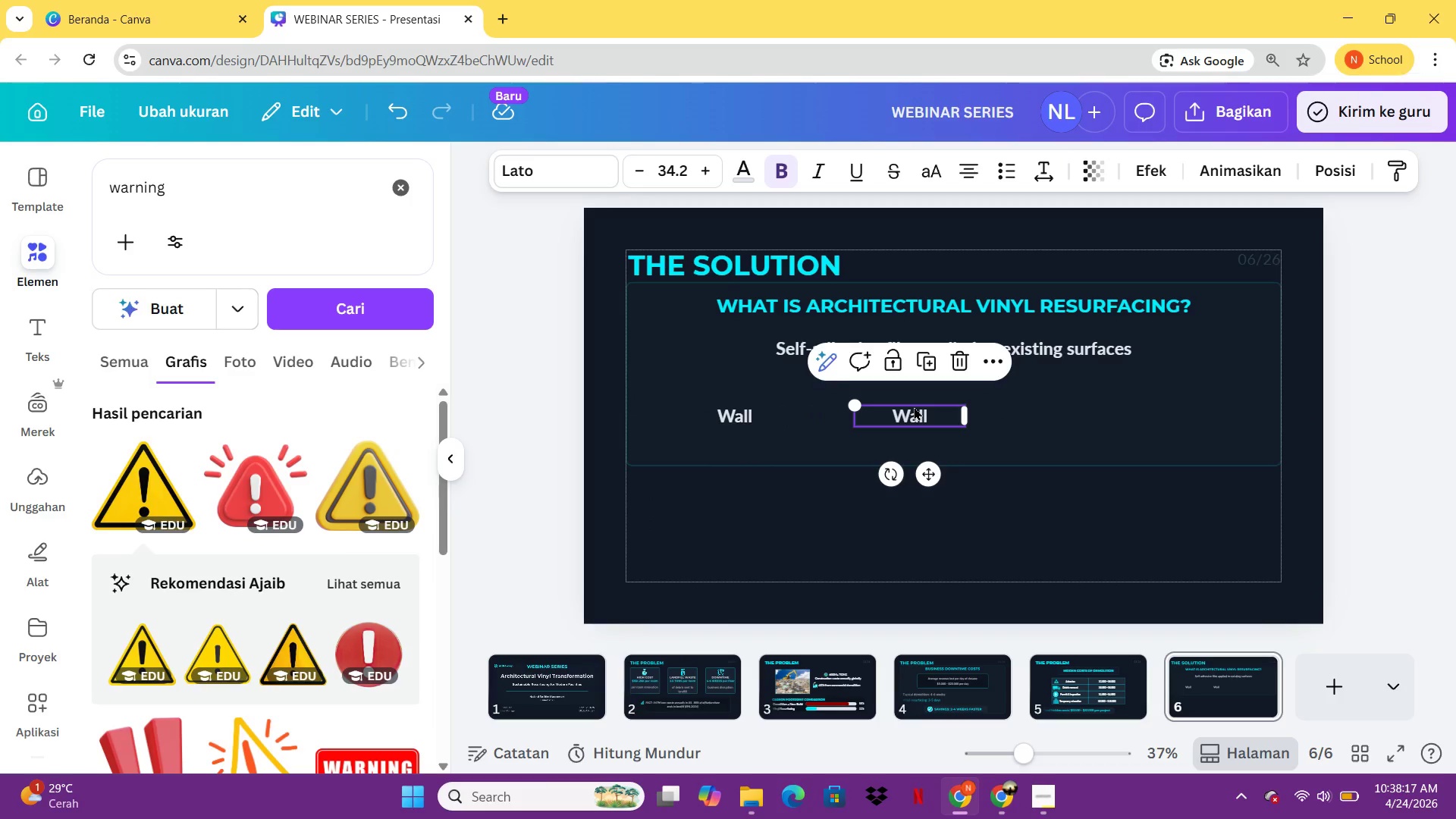 
left_click([914, 406])
 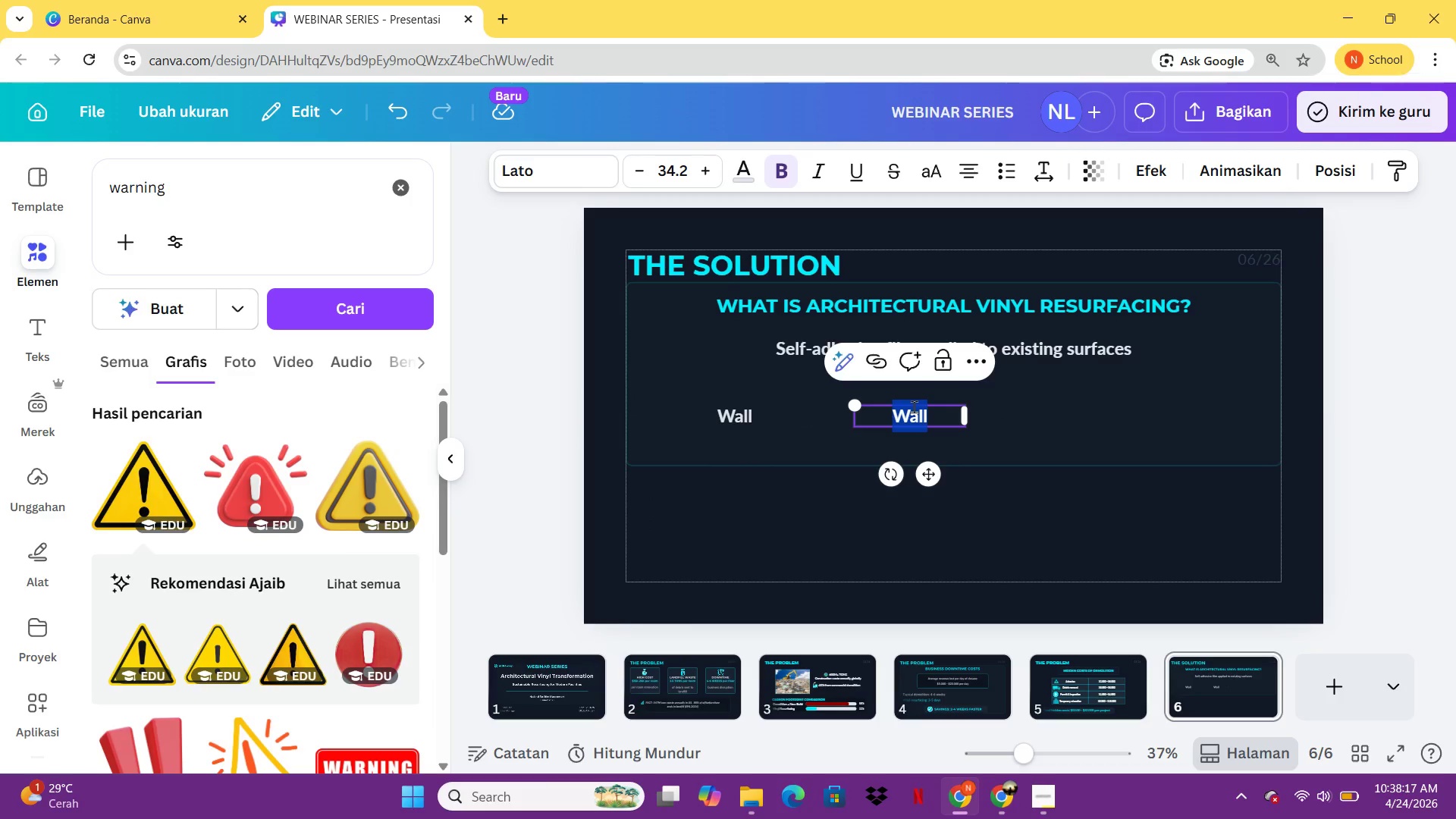 
type(Furniture)
 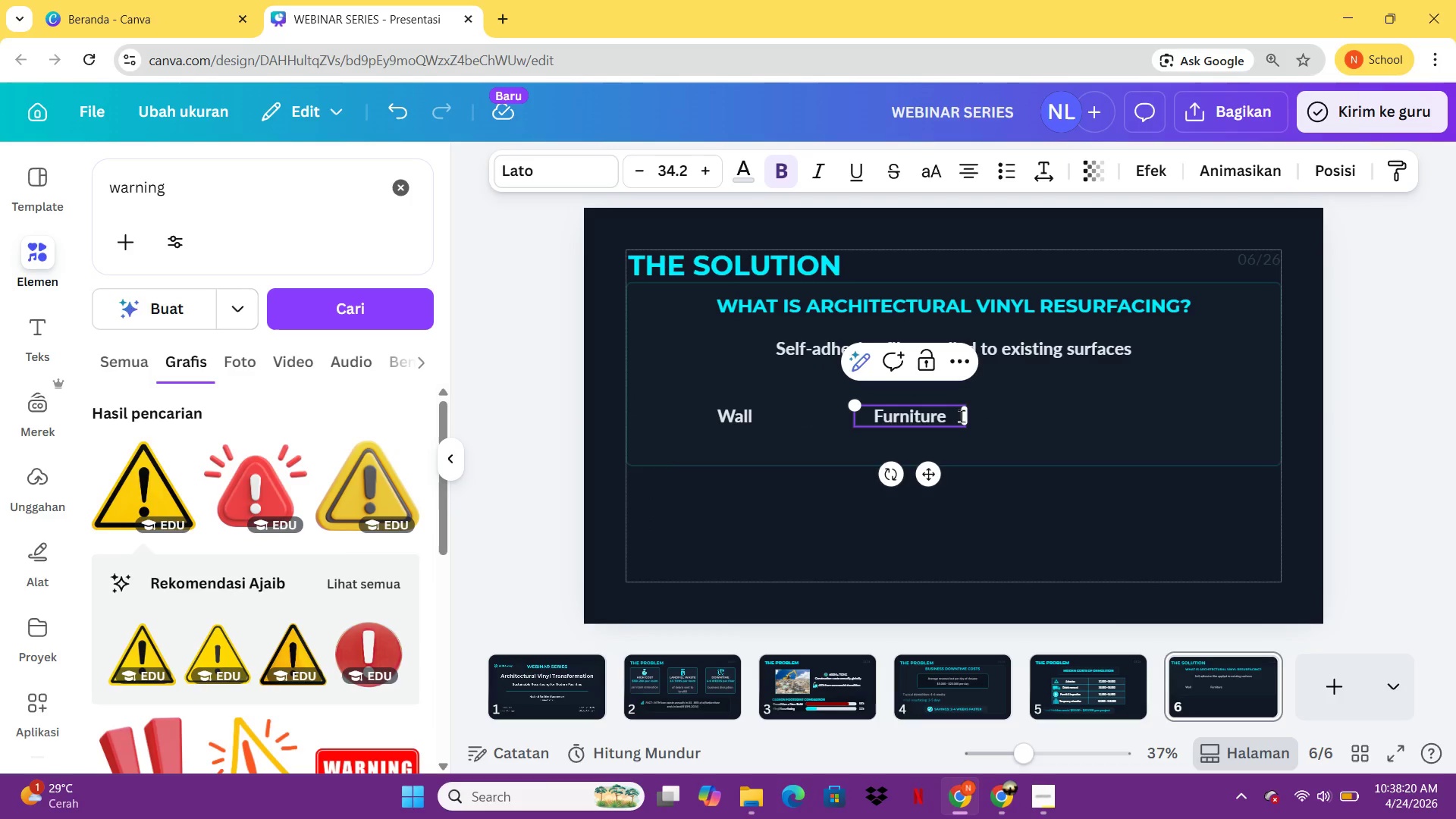 
left_click([1012, 425])
 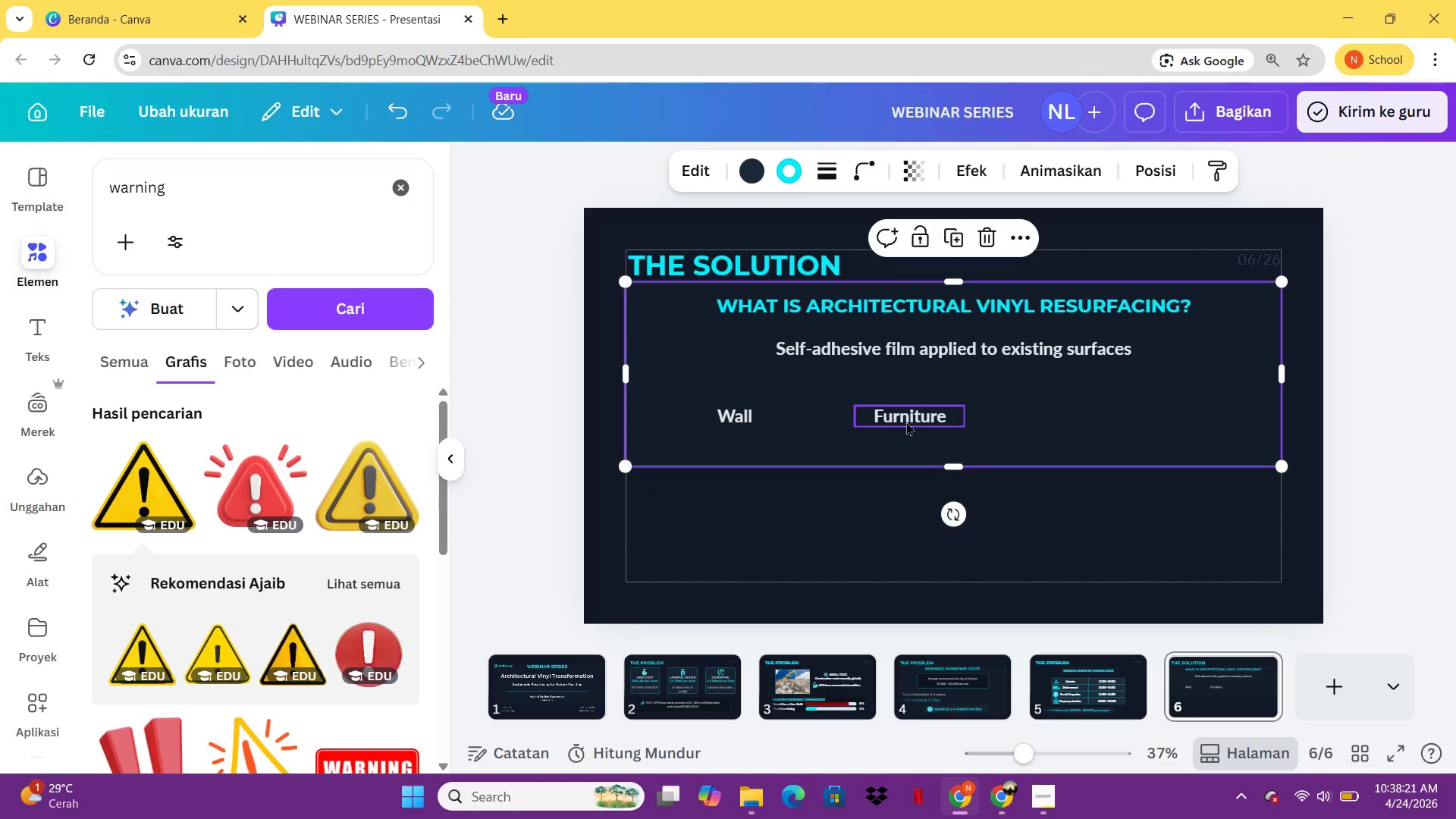 
left_click([906, 422])
 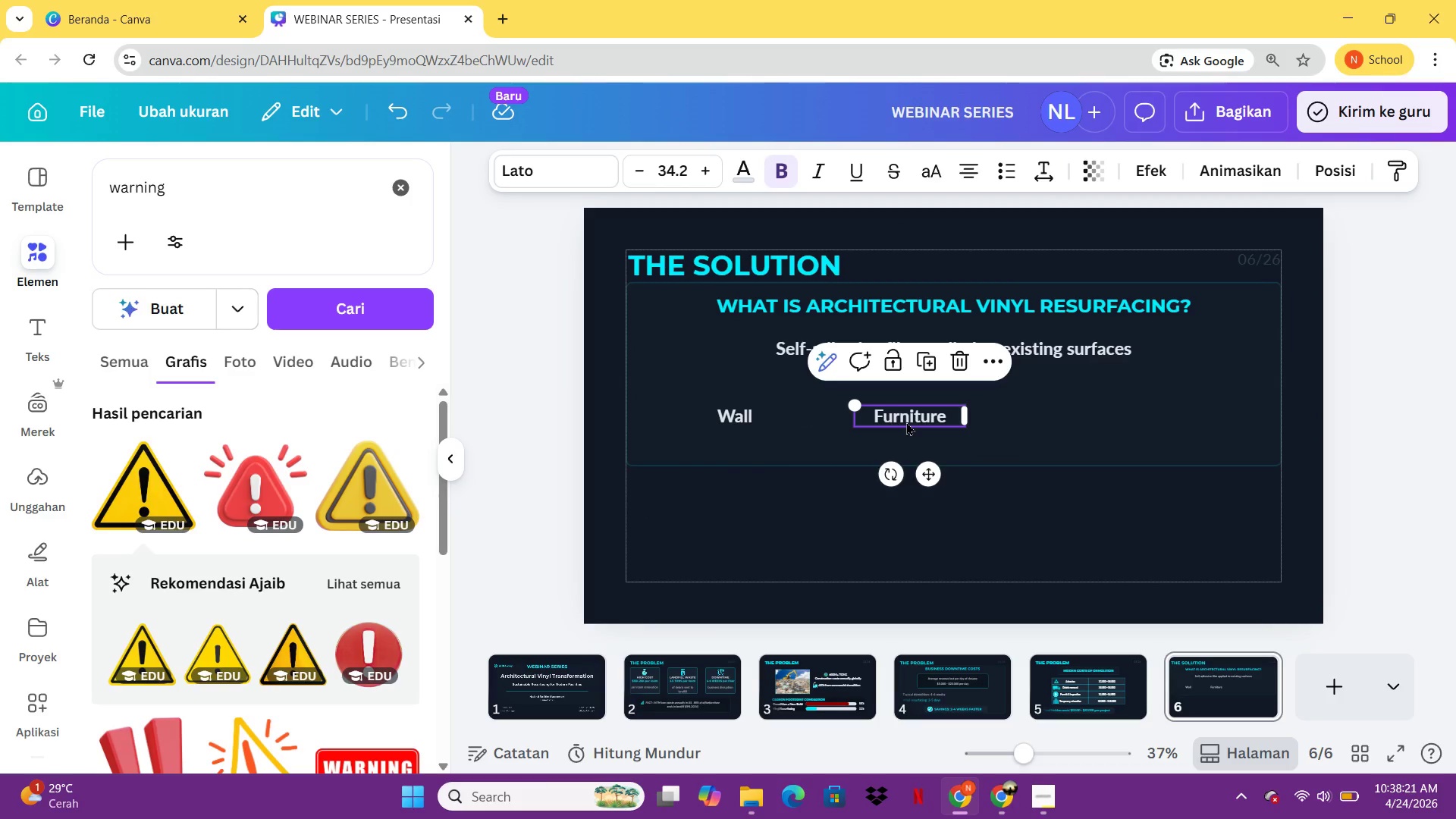 
key(Control+C)
 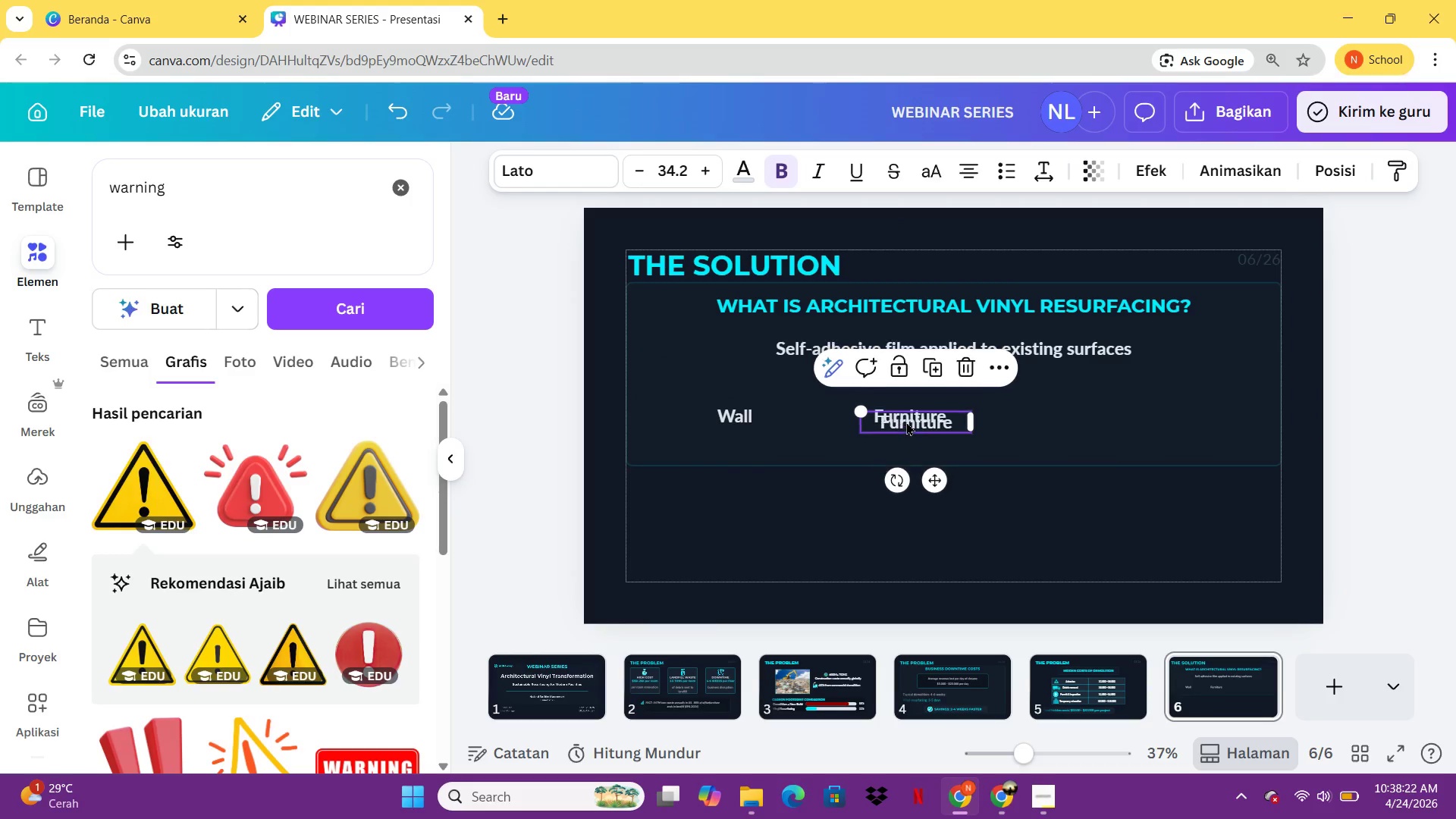 
key(Control+V)
 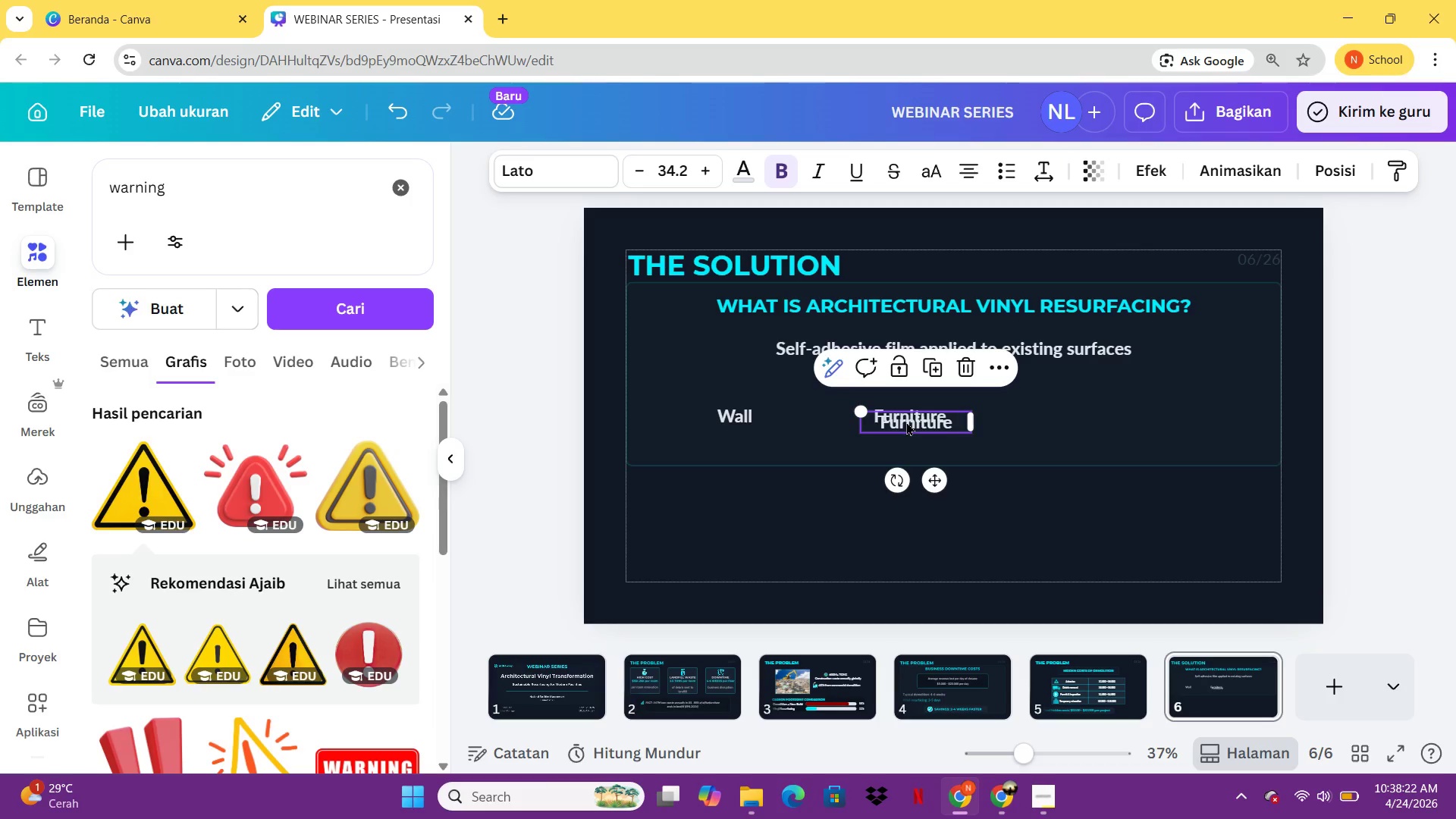 
left_click_drag(start_coordinate=[906, 422], to_coordinate=[1086, 411])
 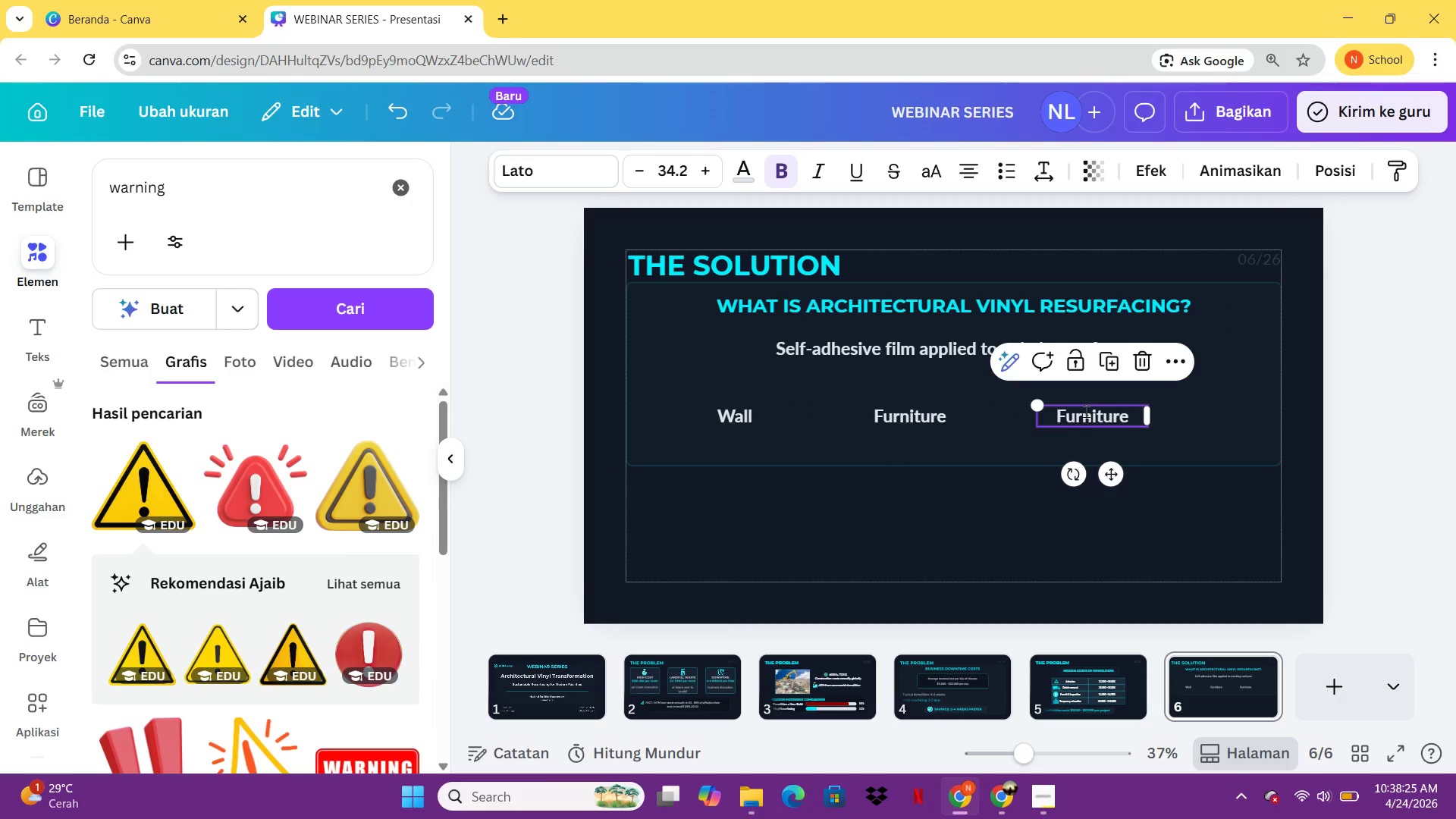 
left_click([1086, 411])
 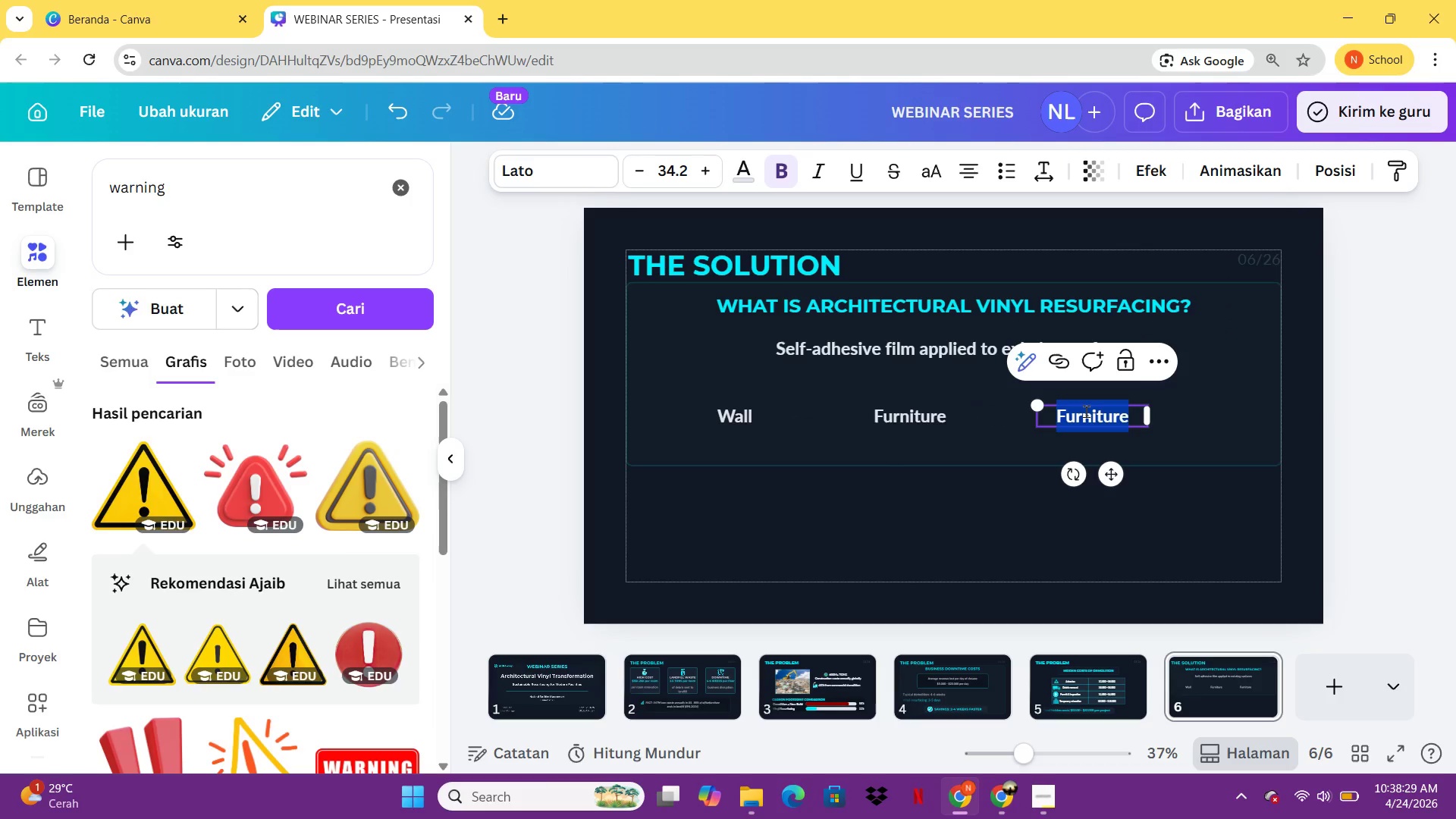 
type(Elevators)
 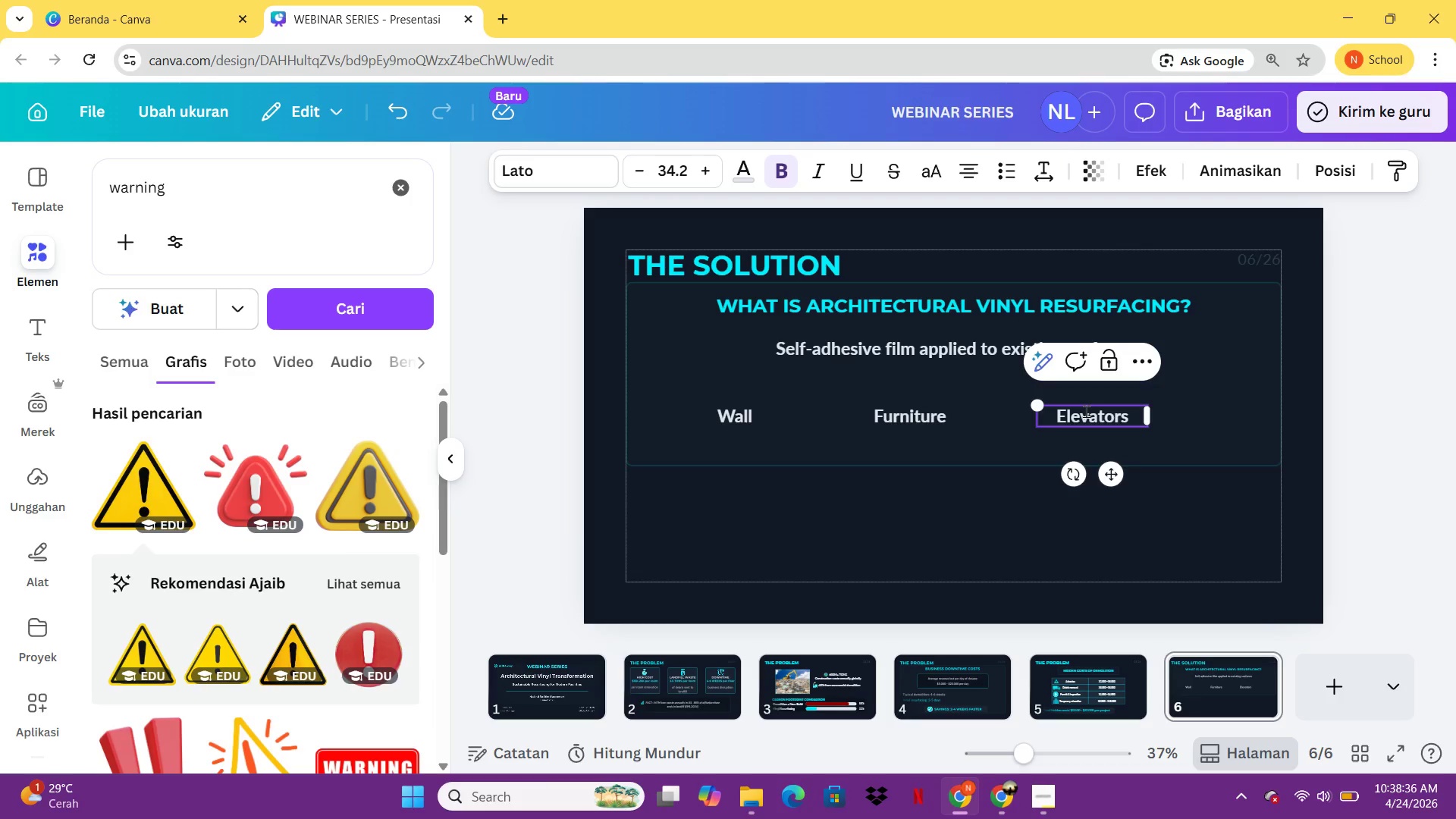 
wait(5.34)
 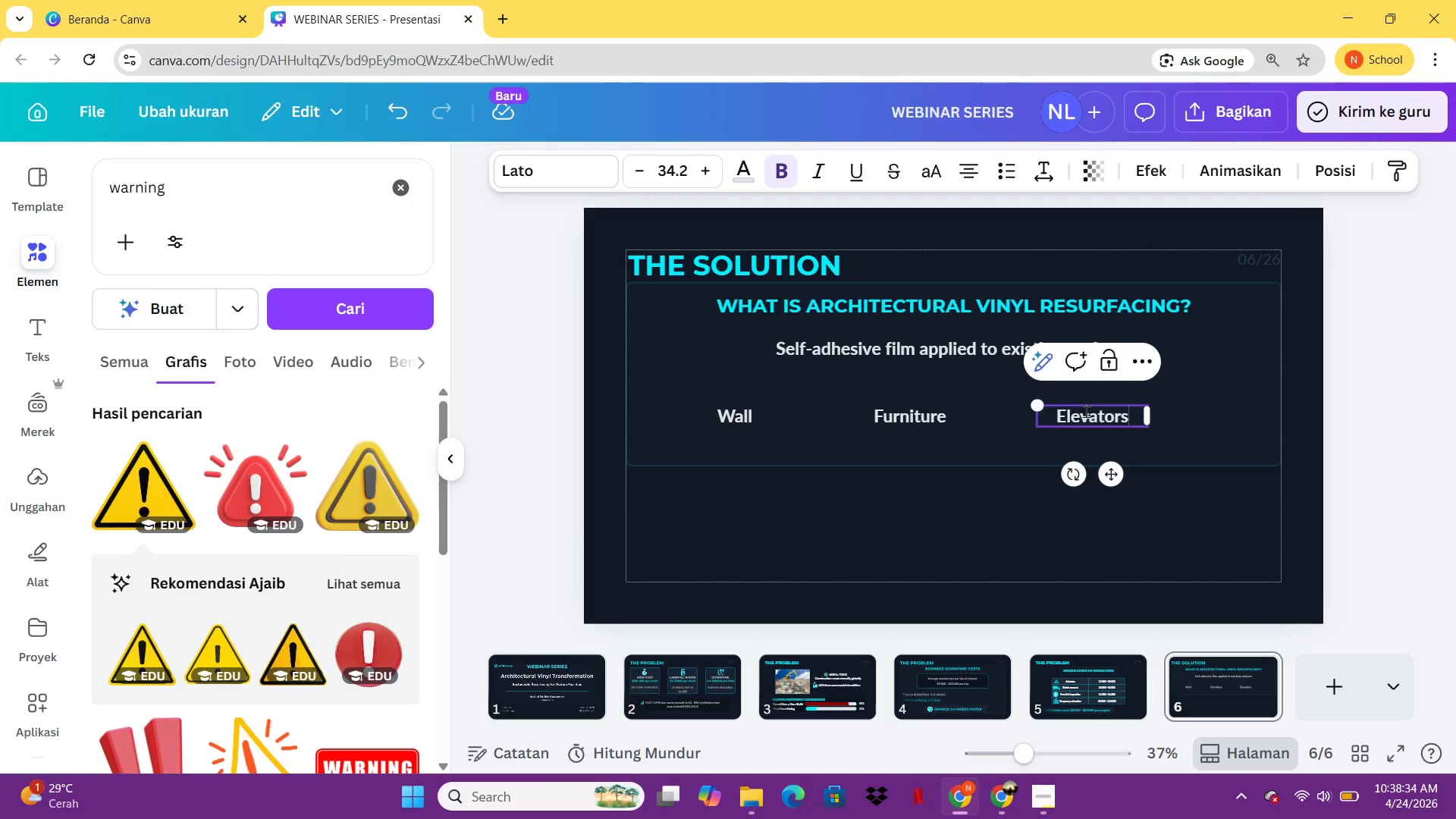 
left_click([1196, 433])
 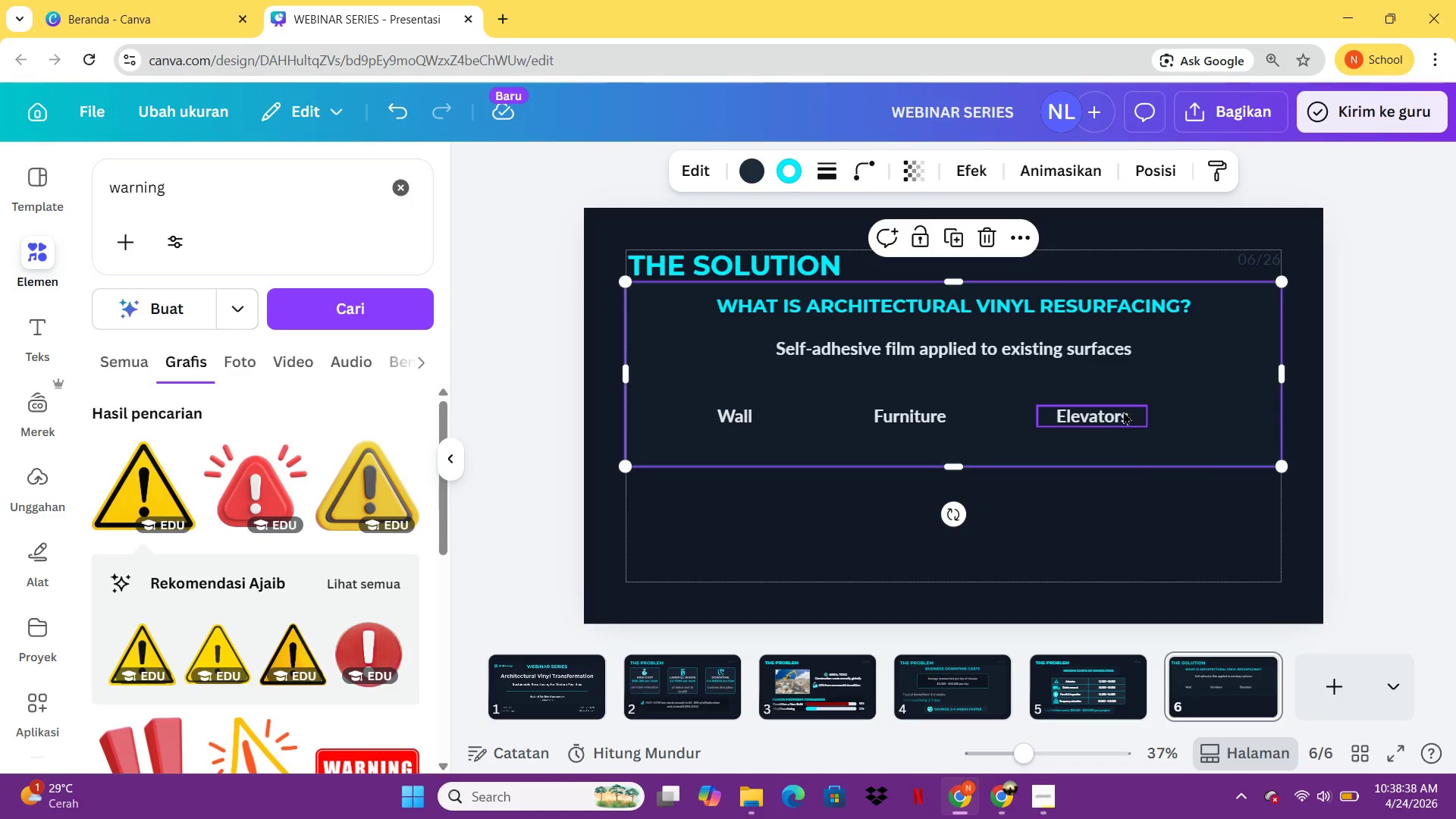 
left_click([1122, 411])
 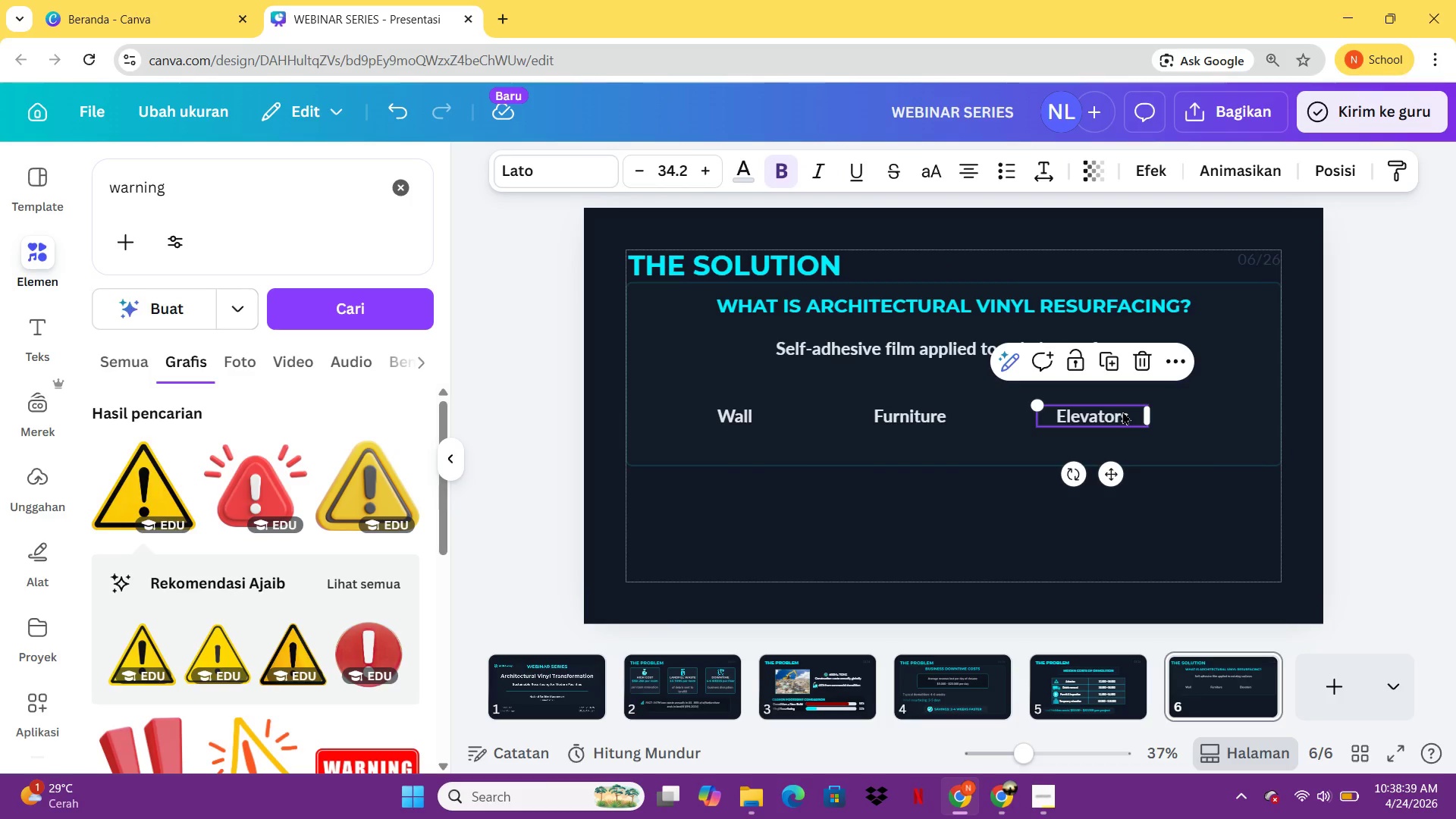 
key(Control+C)
 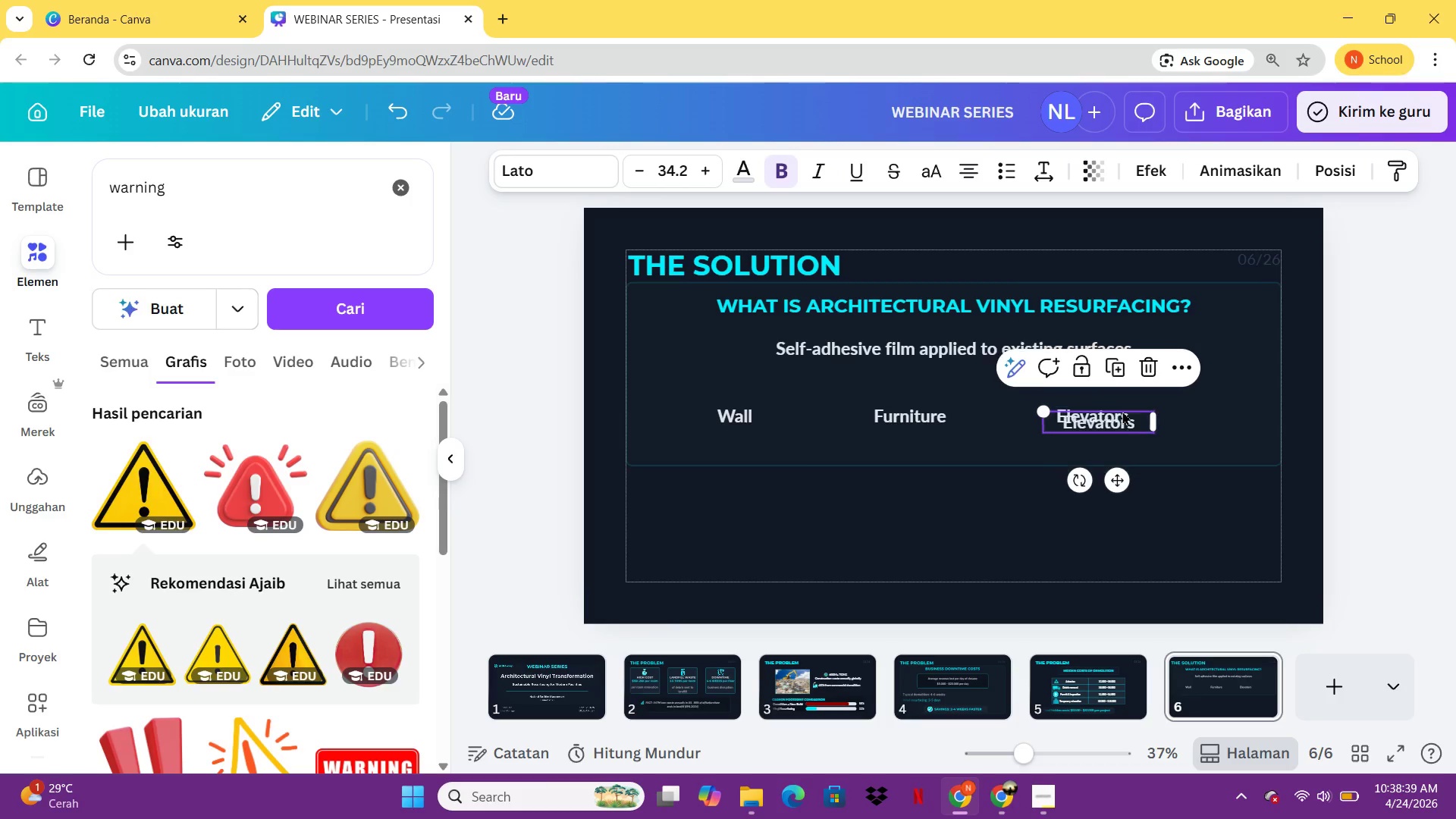 
key(Control+V)
 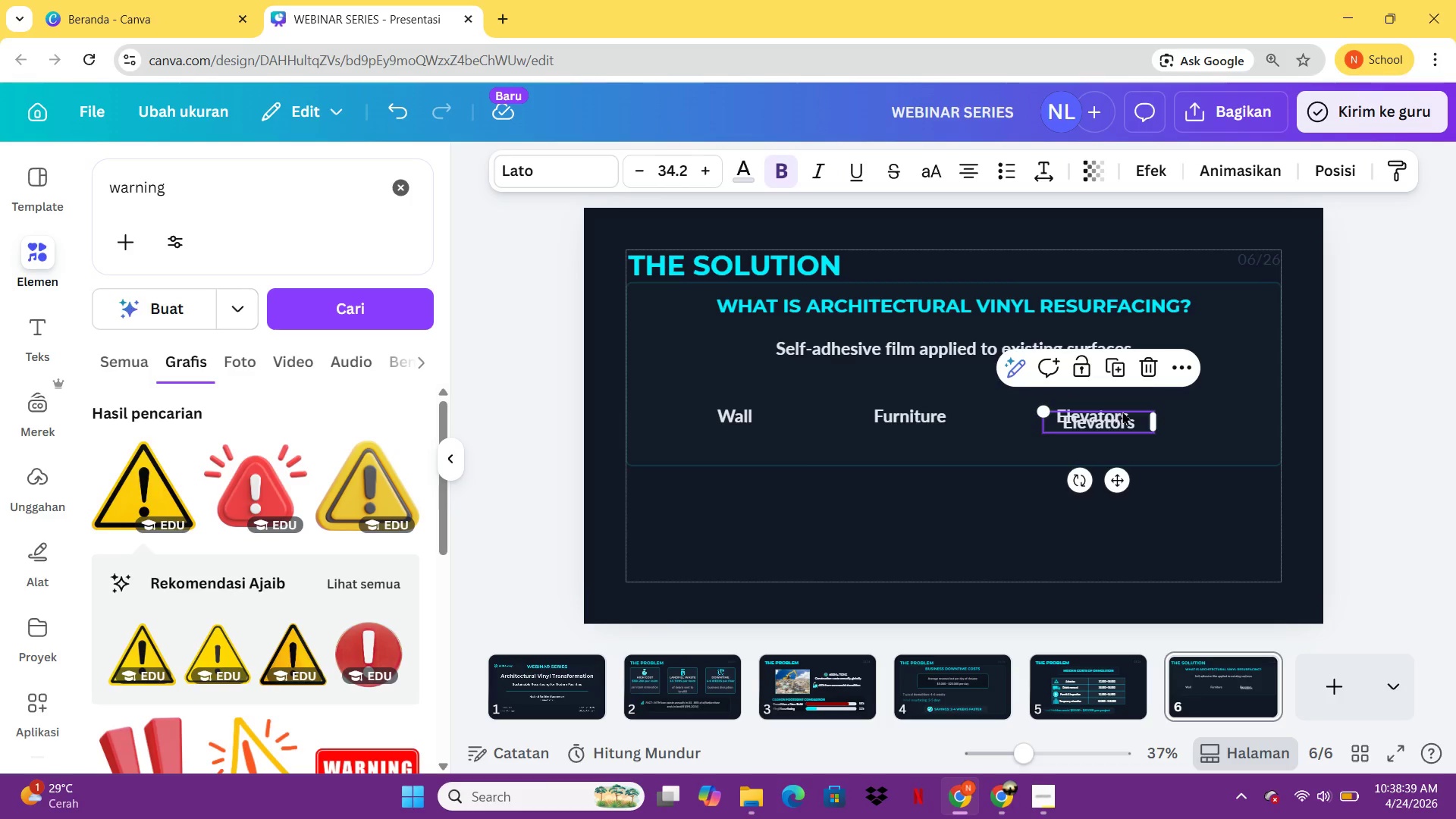 
left_click_drag(start_coordinate=[1122, 411], to_coordinate=[1276, 406])
 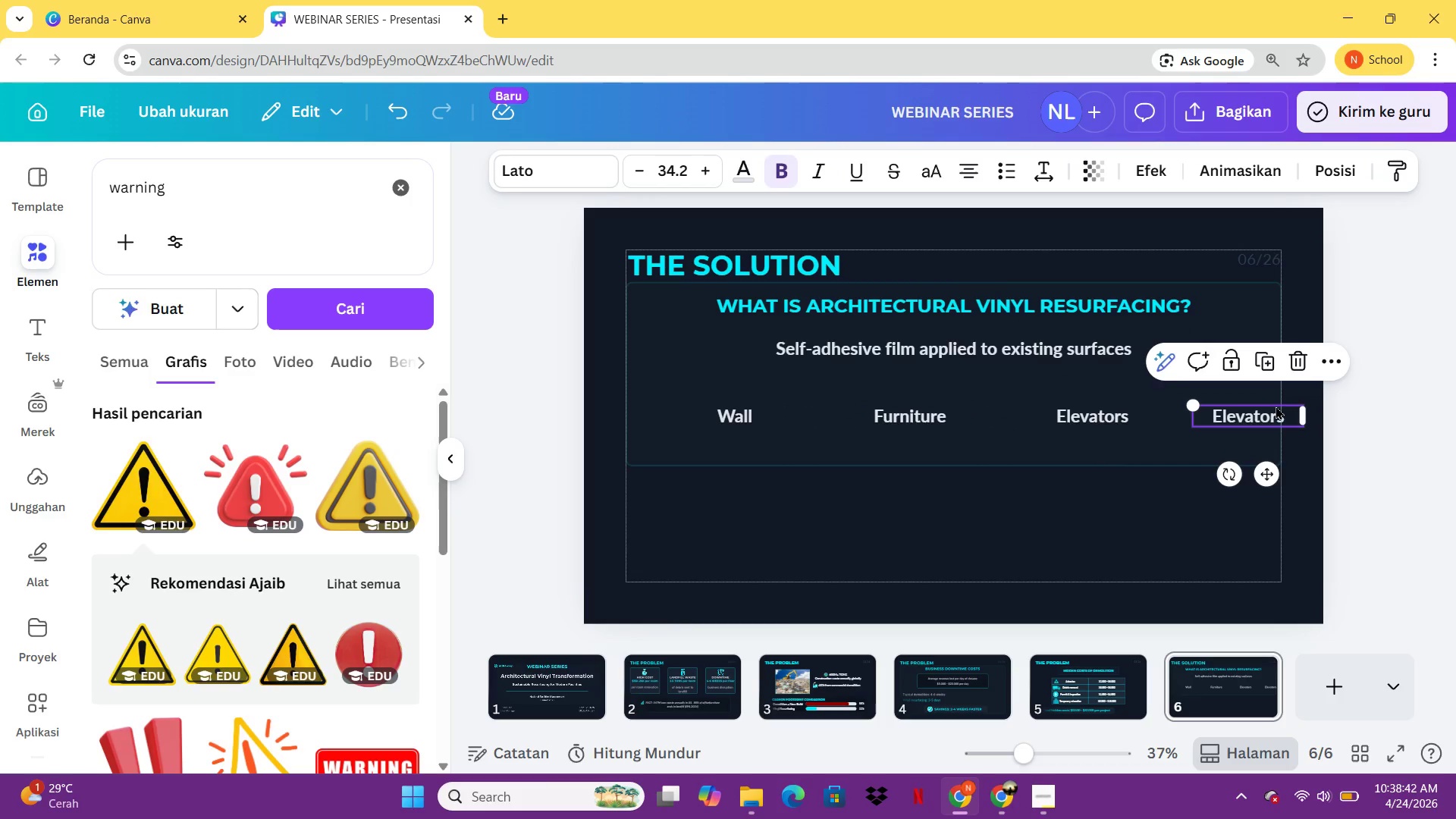 
left_click([1276, 406])
 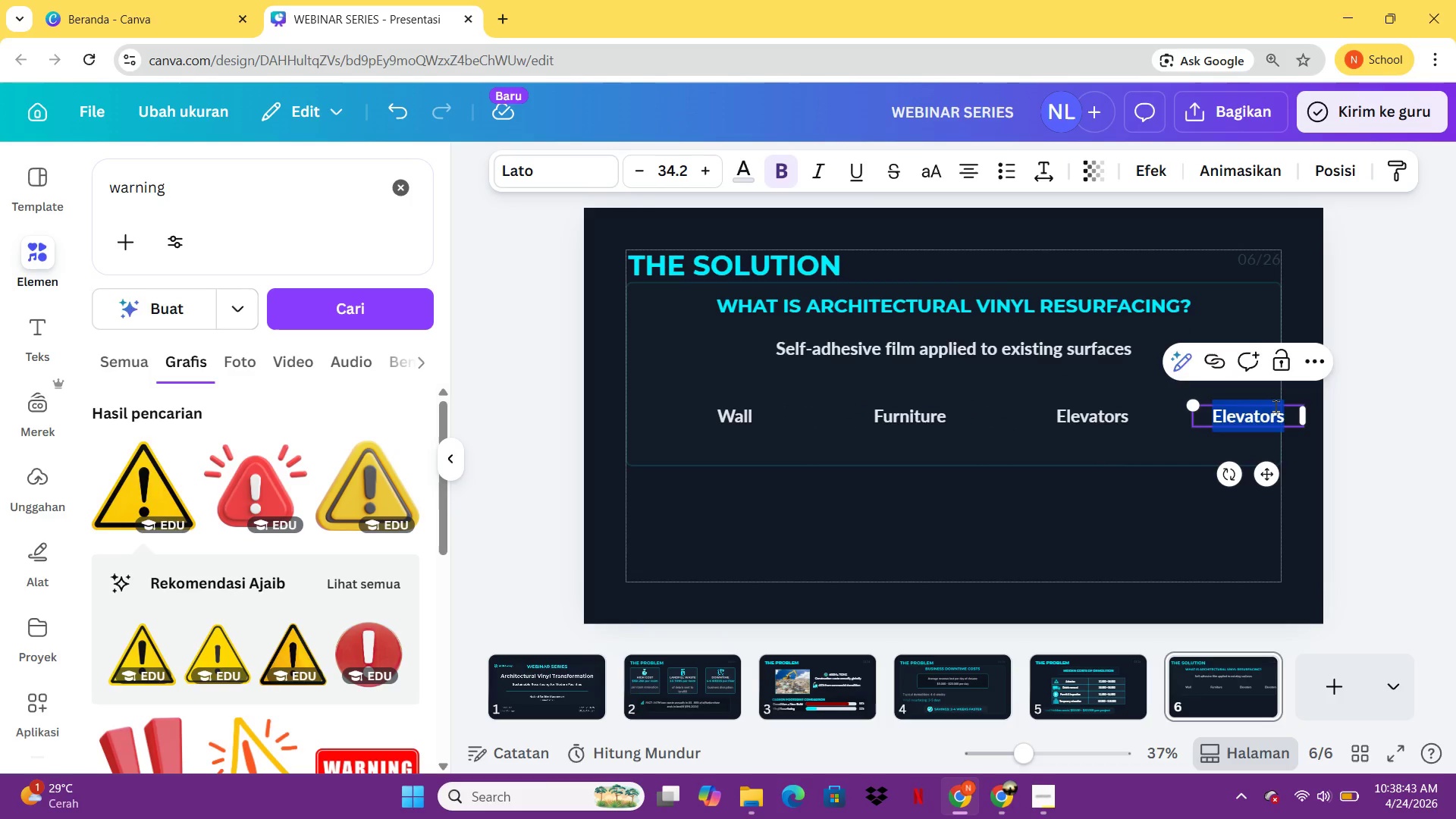 
type(Counters)
 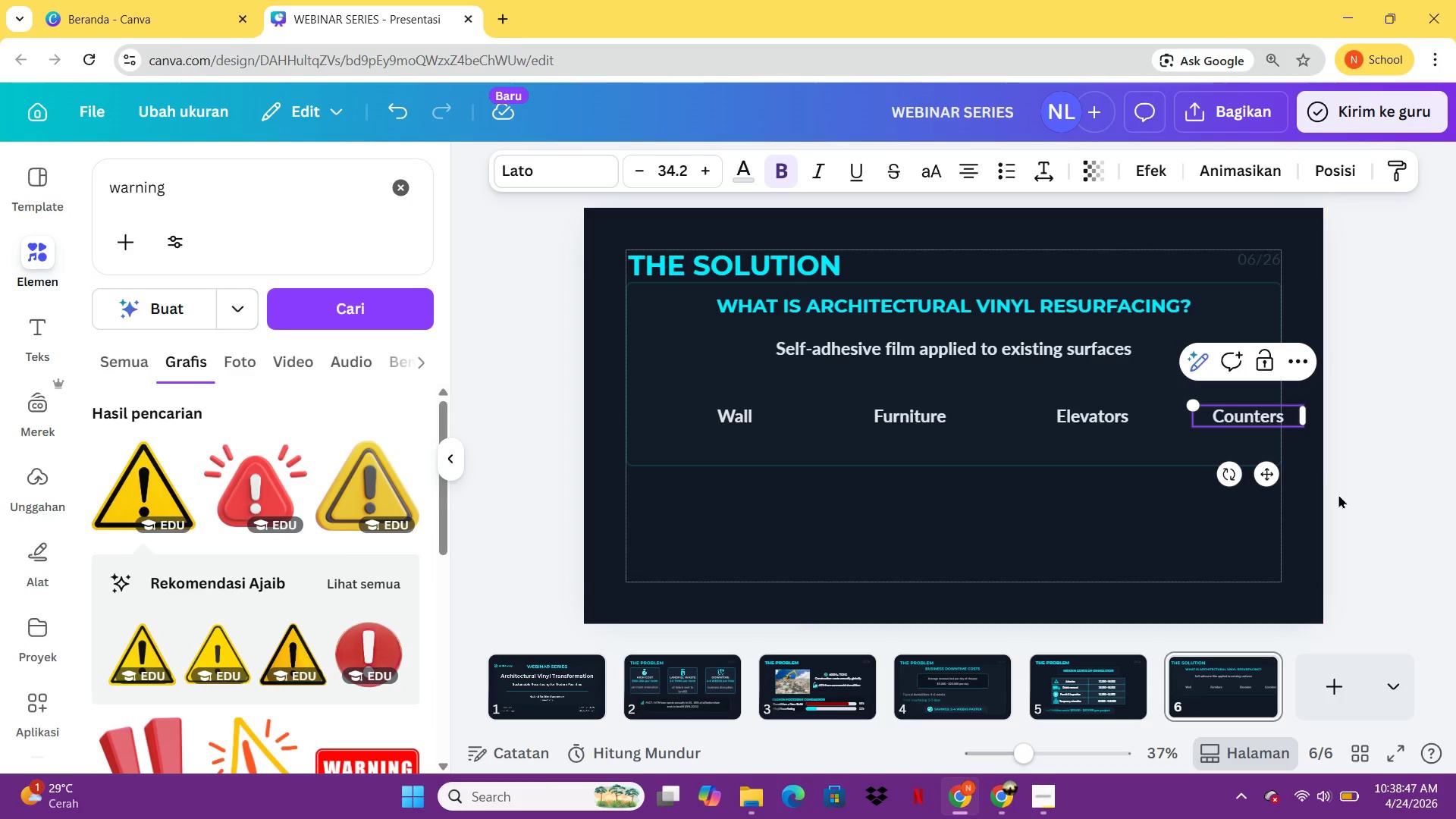 
left_click([1338, 494])
 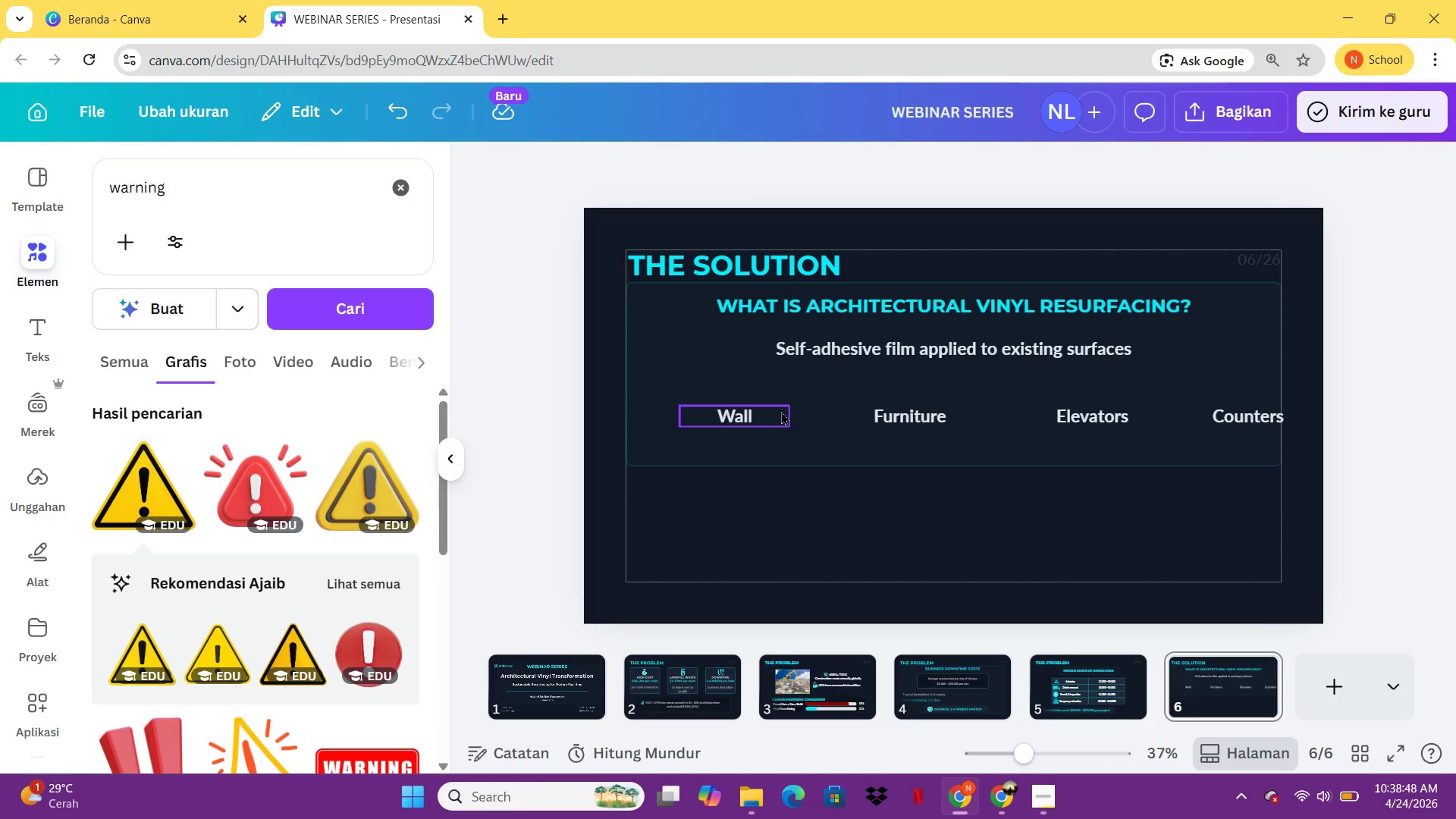 
left_click([769, 413])
 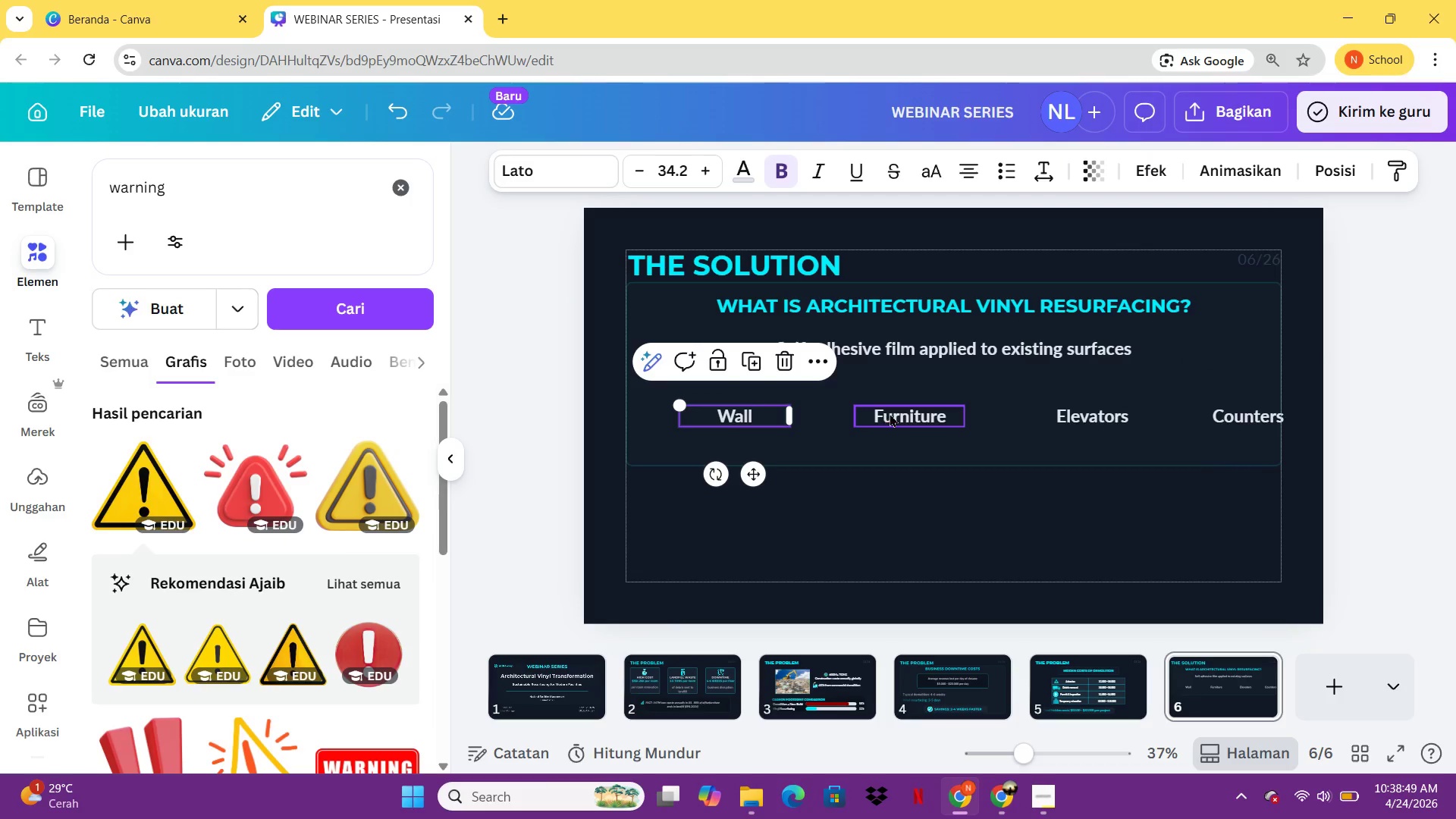 
hold_key(key=ShiftLeft, duration=1.98)
left_click([890, 413])
 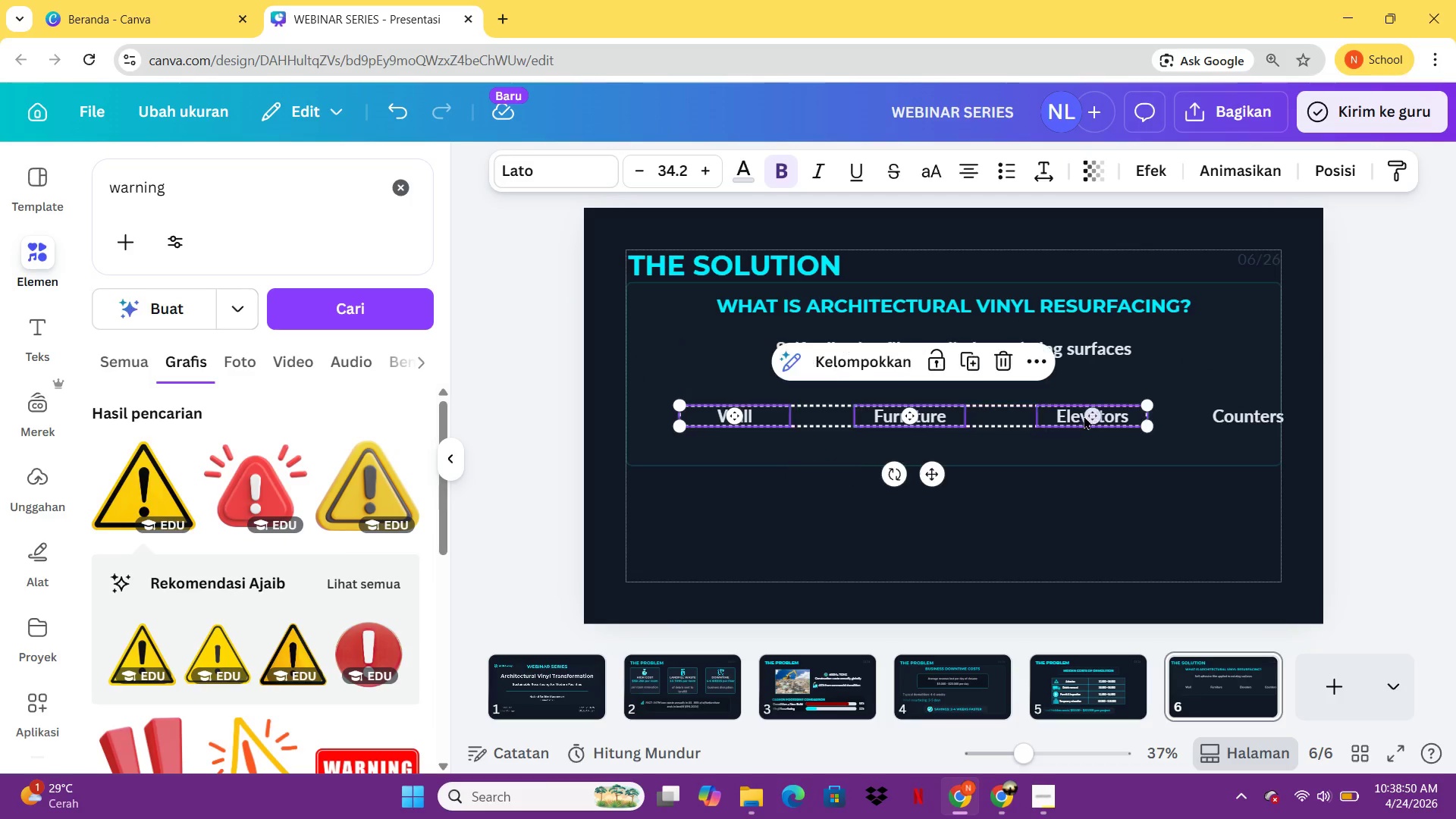 
left_click([1084, 416])
 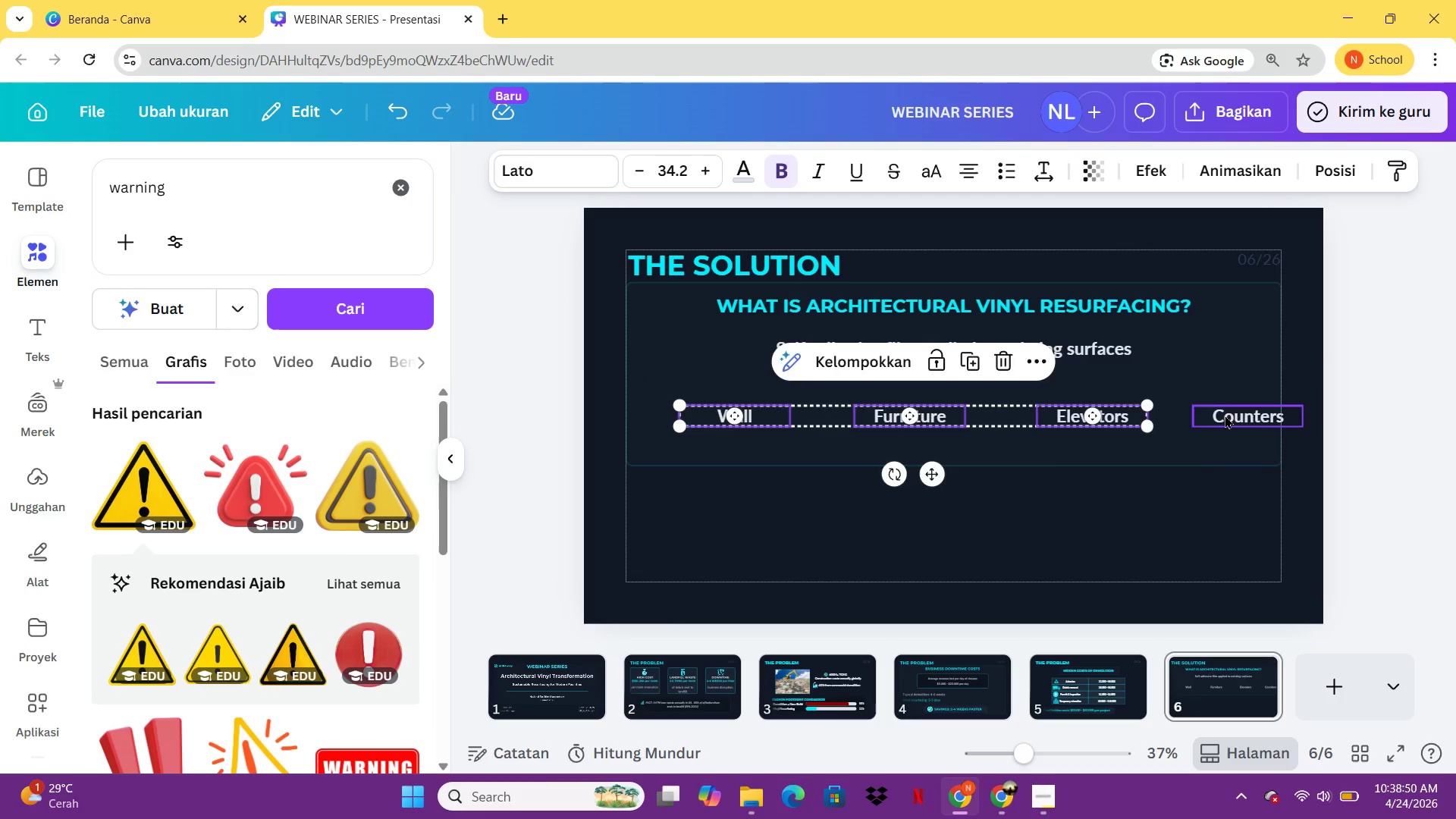 
left_click([1225, 415])
 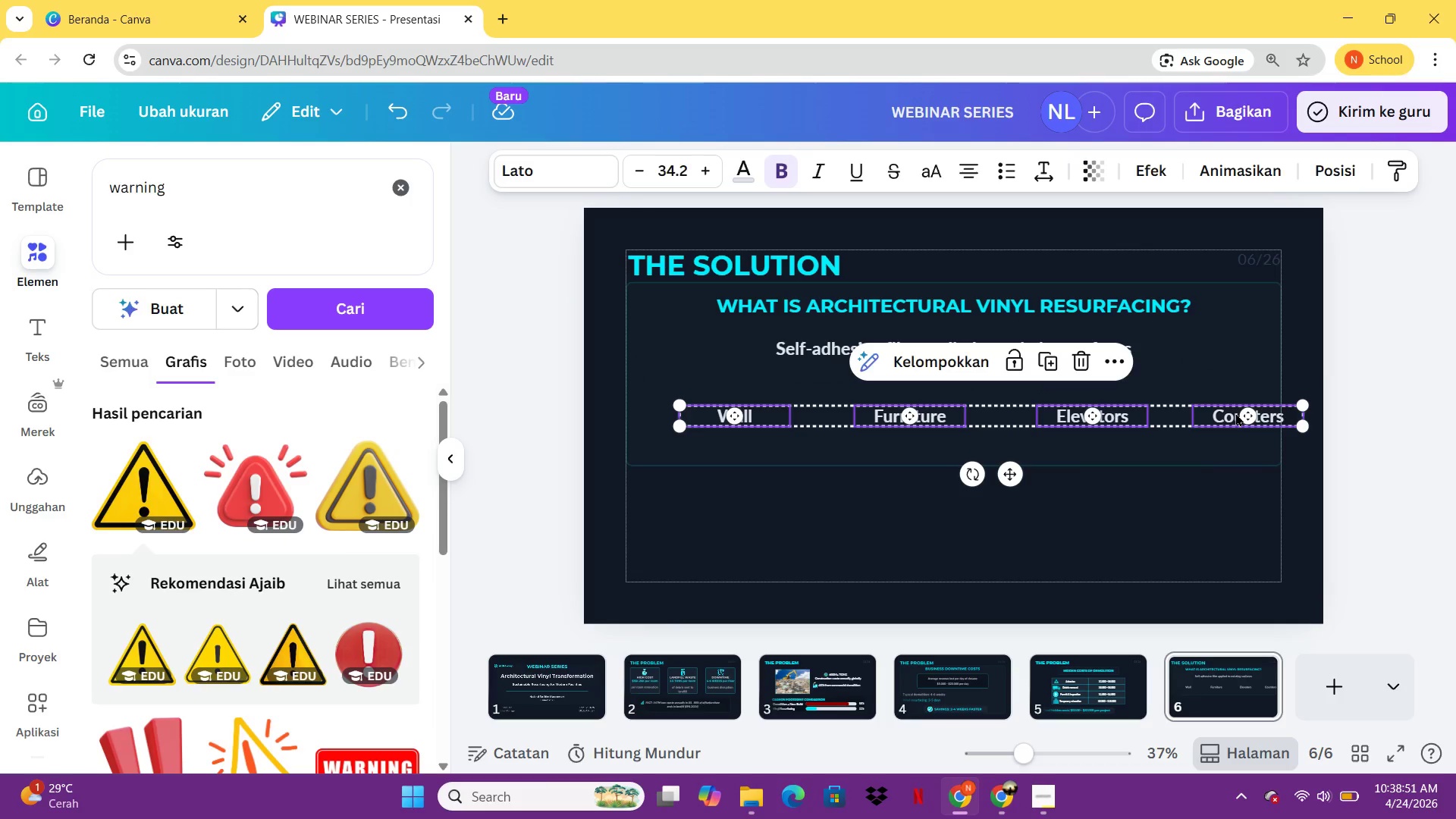 
left_click_drag(start_coordinate=[1235, 413], to_coordinate=[1189, 417])
 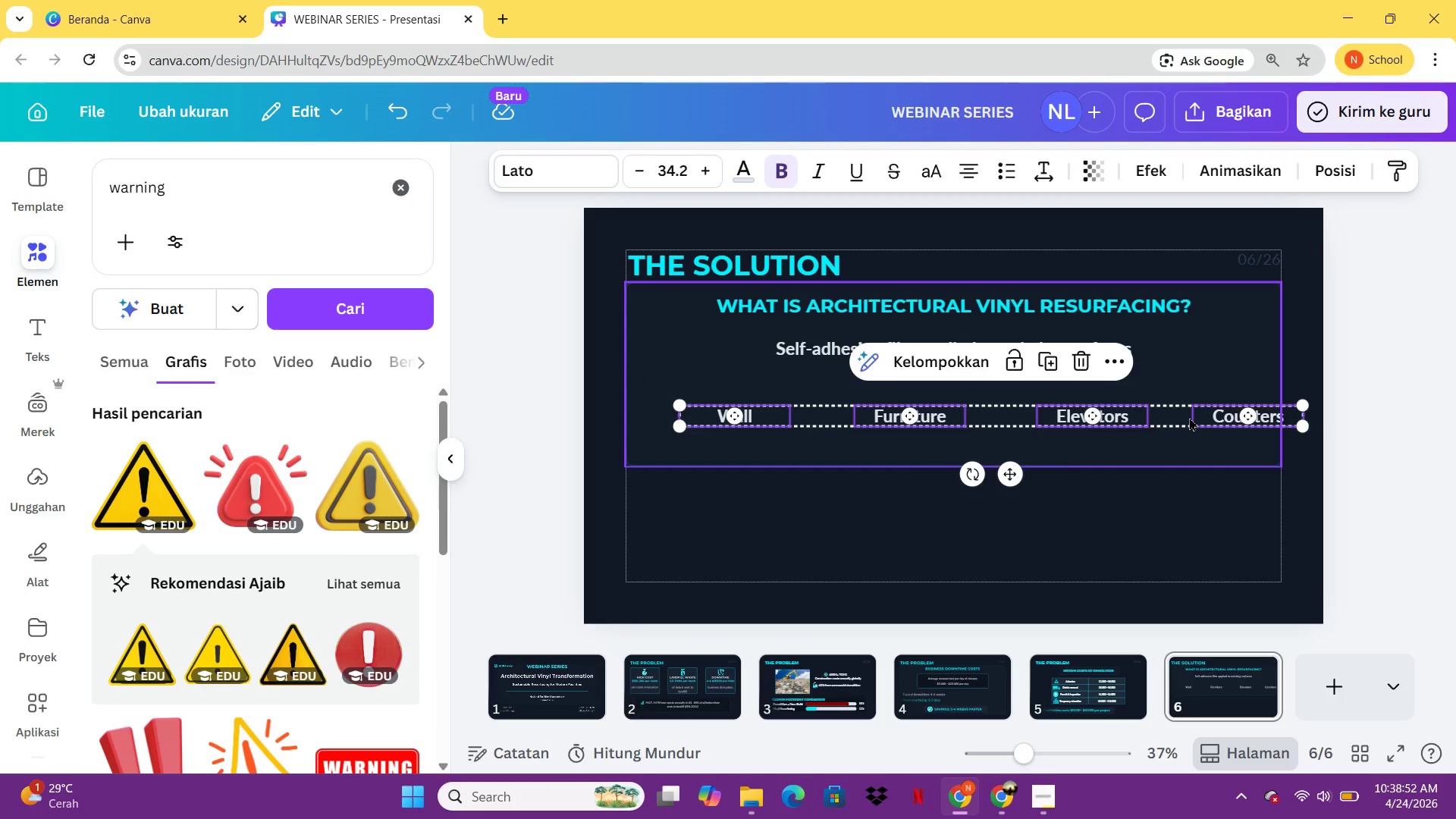 
left_click_drag(start_coordinate=[1189, 417], to_coordinate=[1159, 418])
 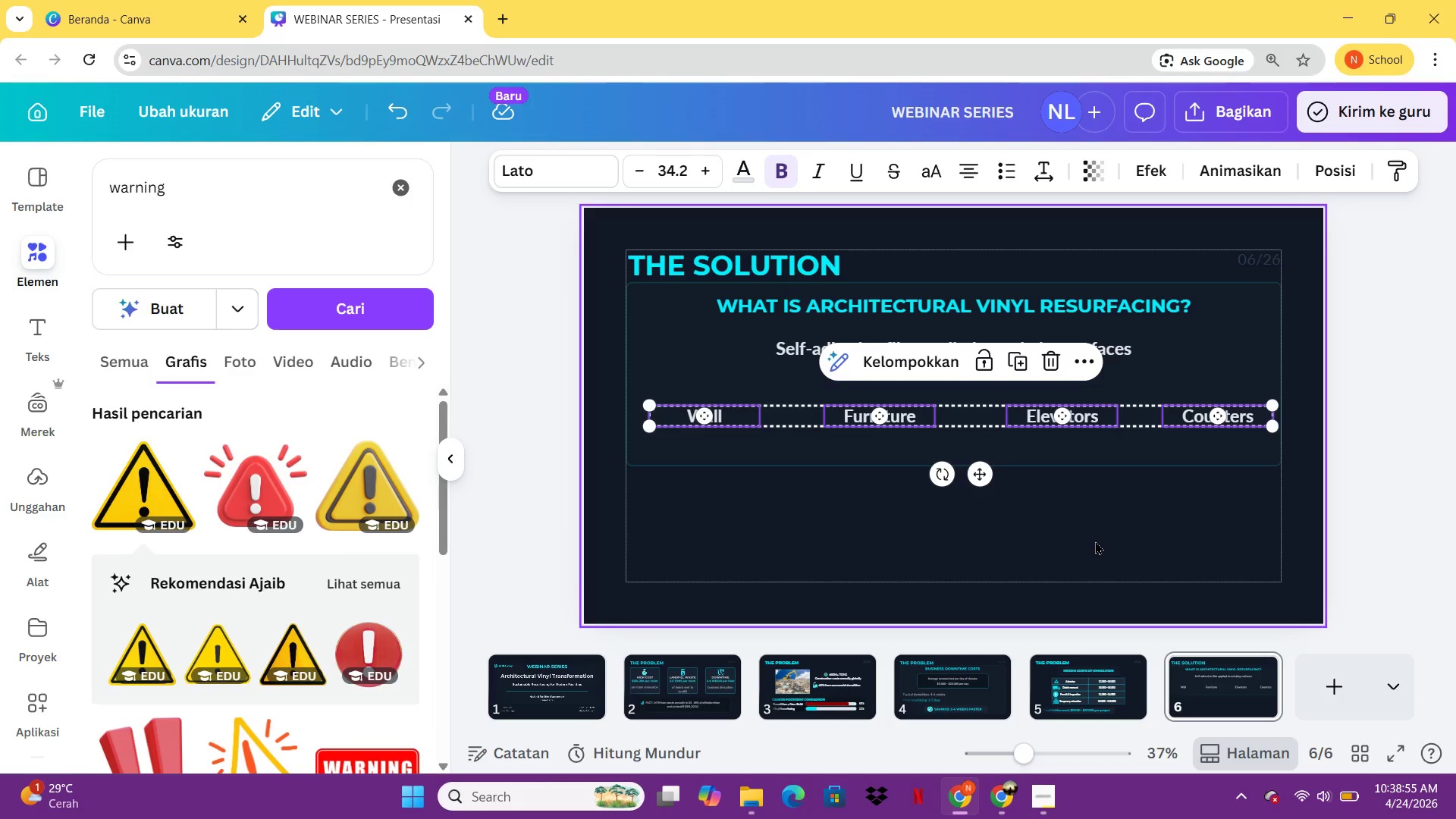 
left_click([1095, 541])
 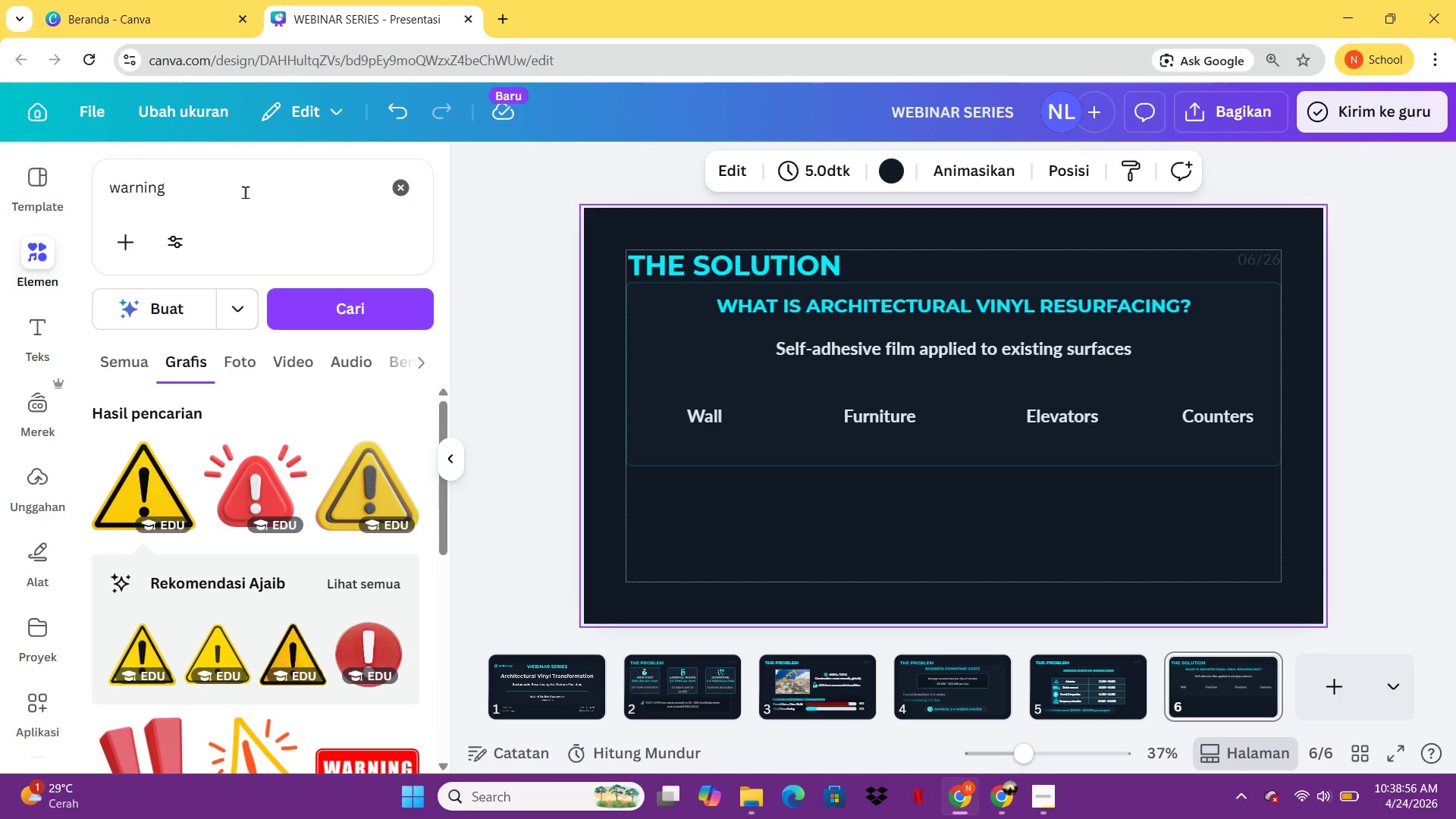 
left_click_drag(start_coordinate=[241, 189], to_coordinate=[99, 182])
 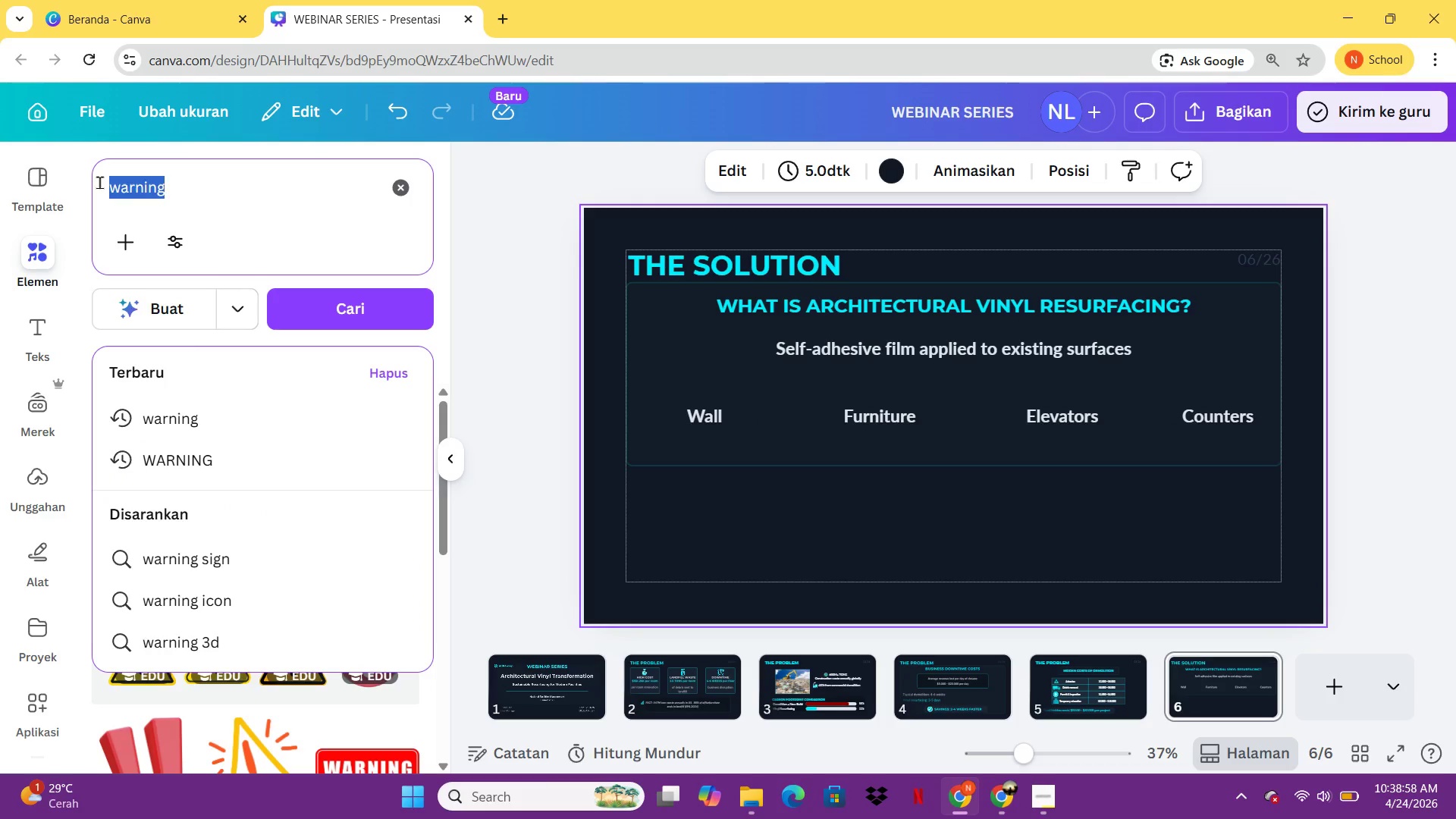 
type(wall)
 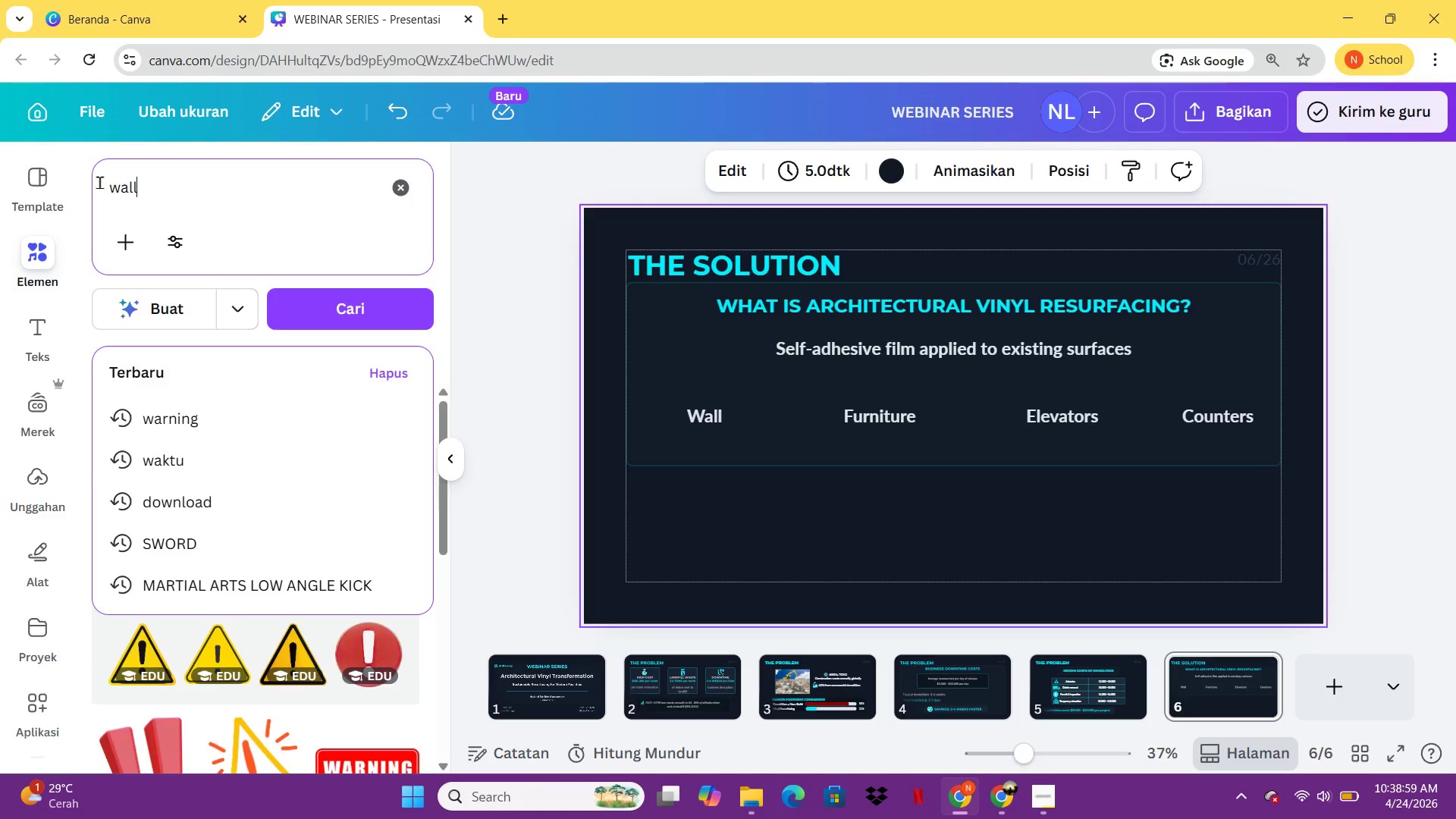 
key(Enter)
 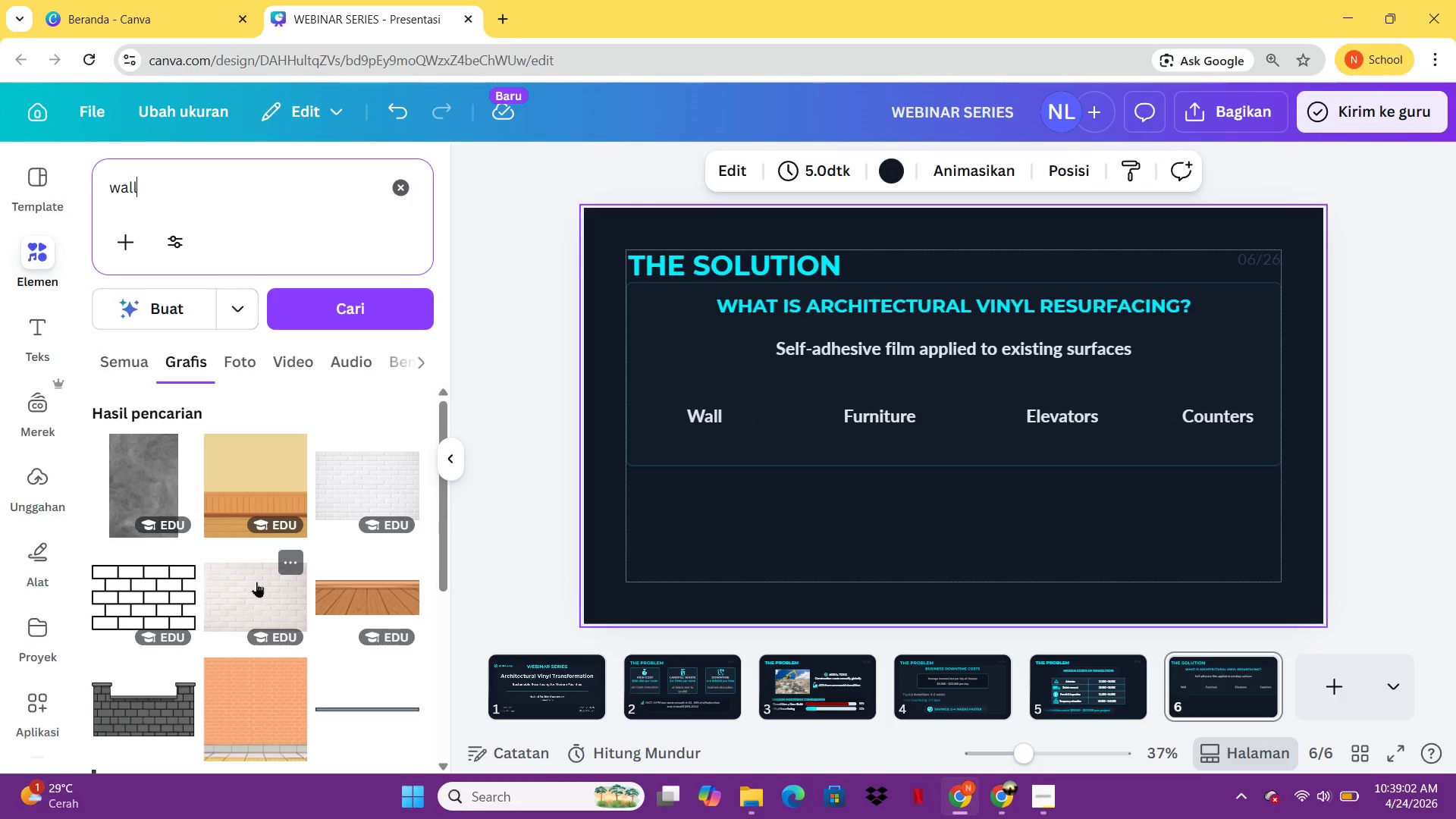 
left_click([162, 500])
 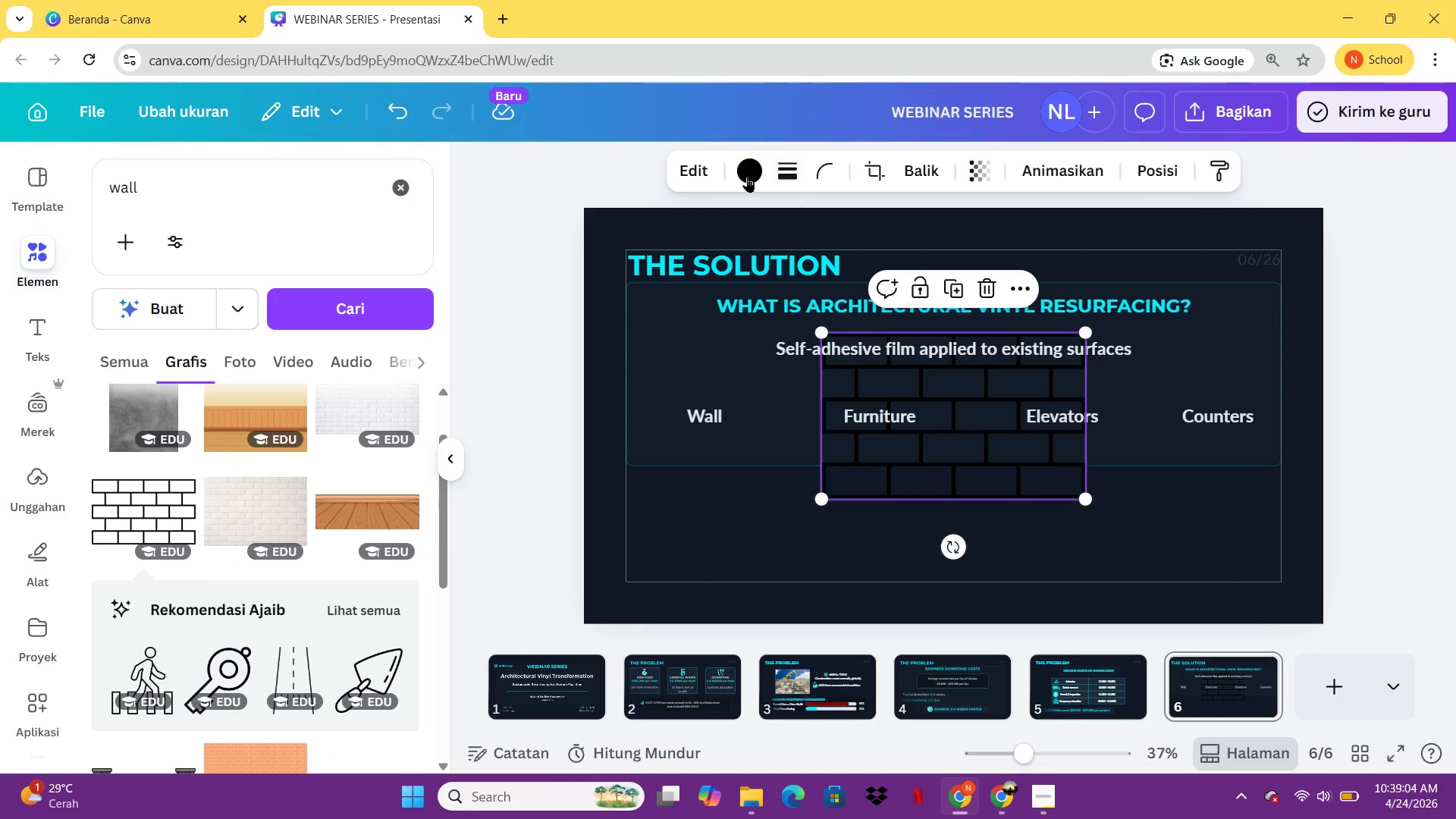 
left_click([747, 175])
 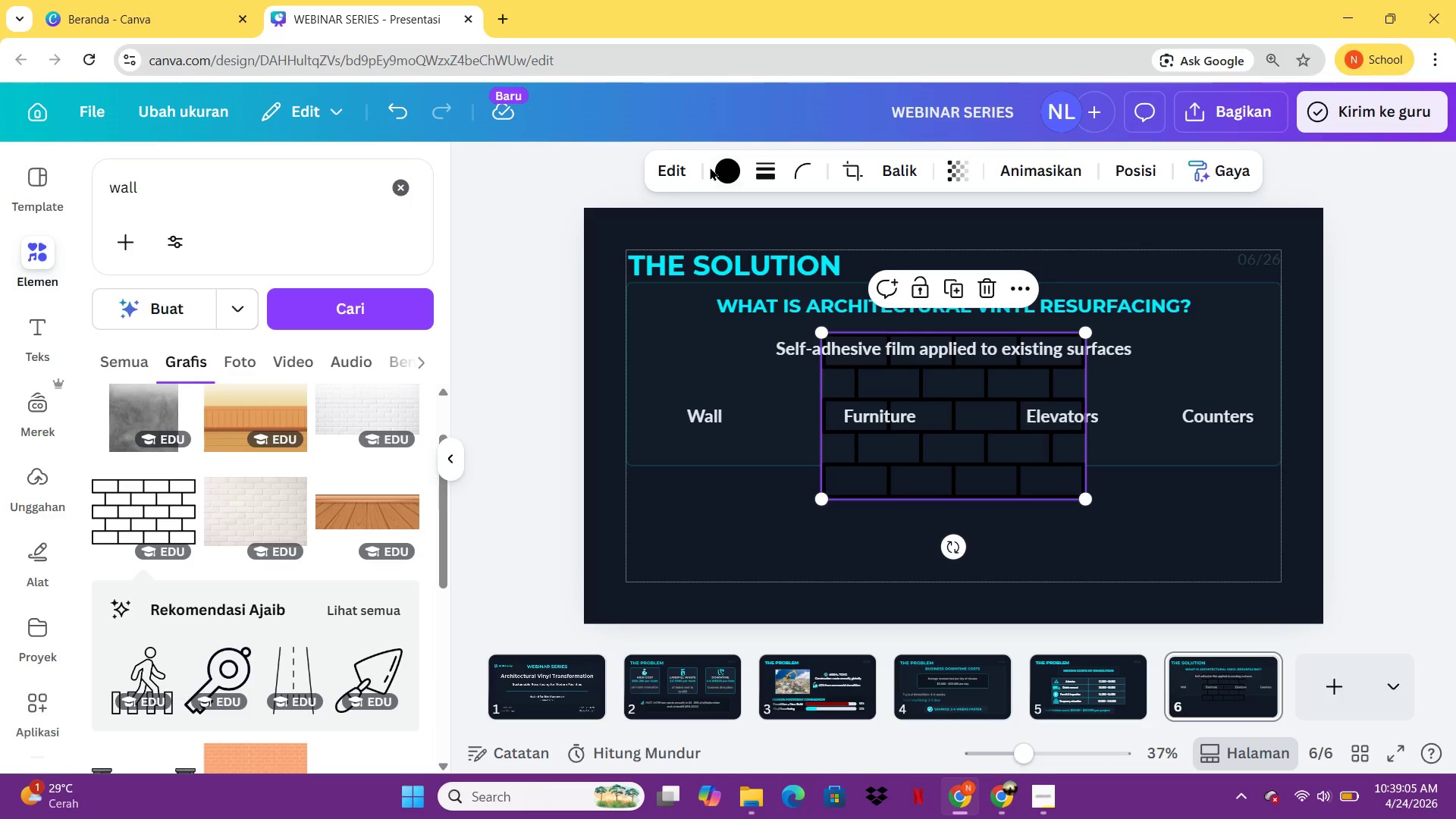 
left_click([710, 167])
 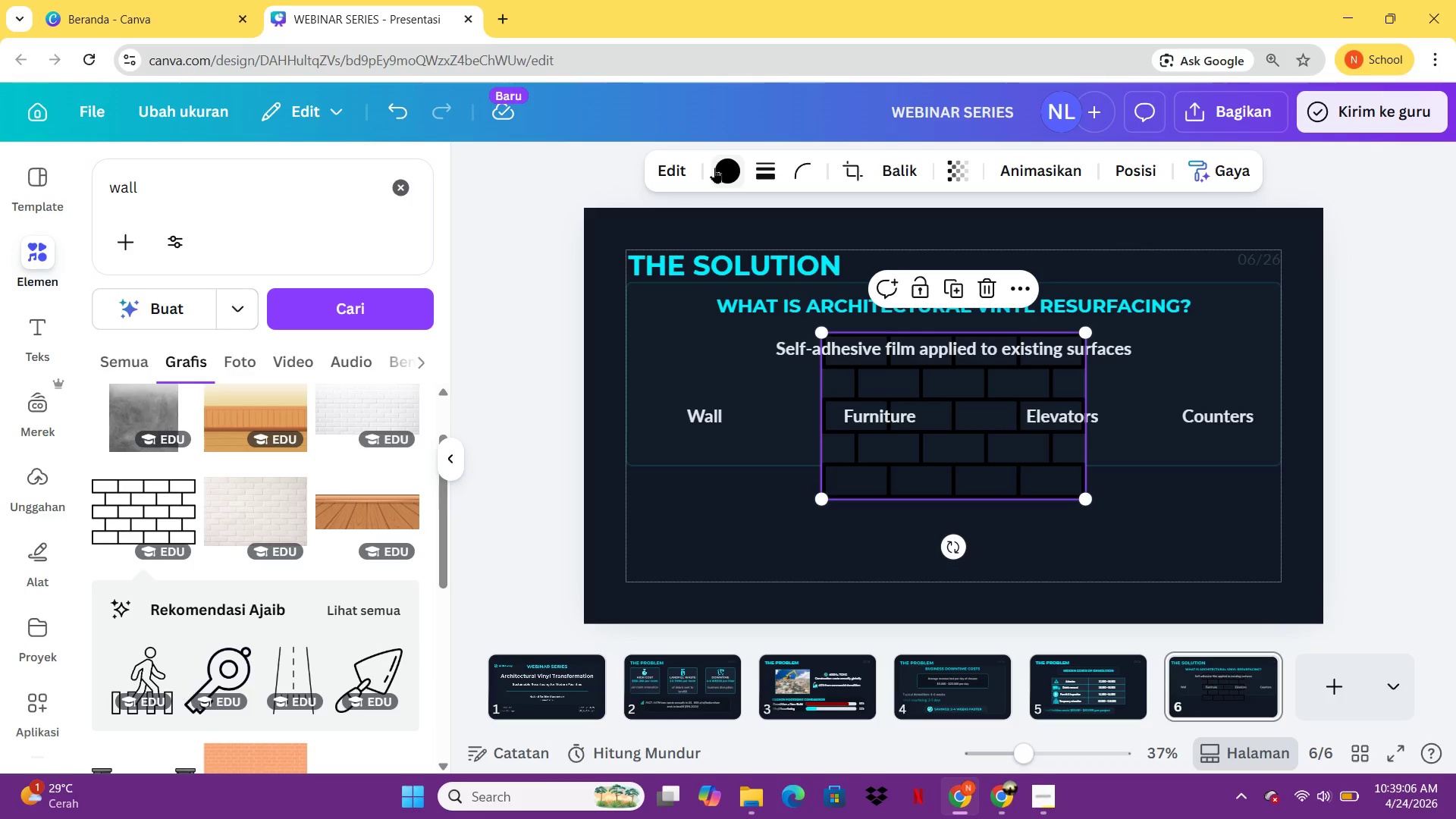 
left_click([714, 168])
 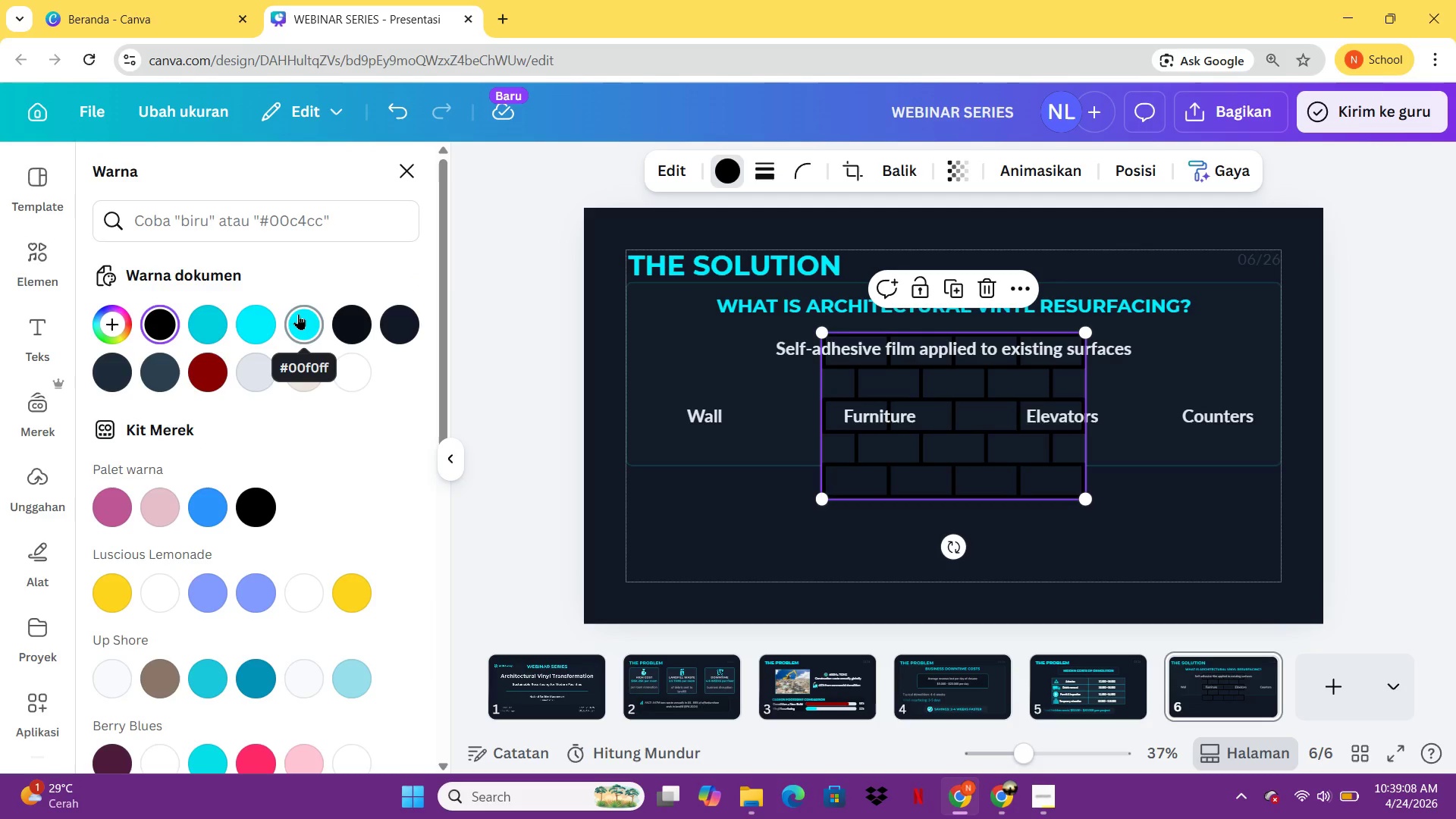 
left_click([298, 314])
 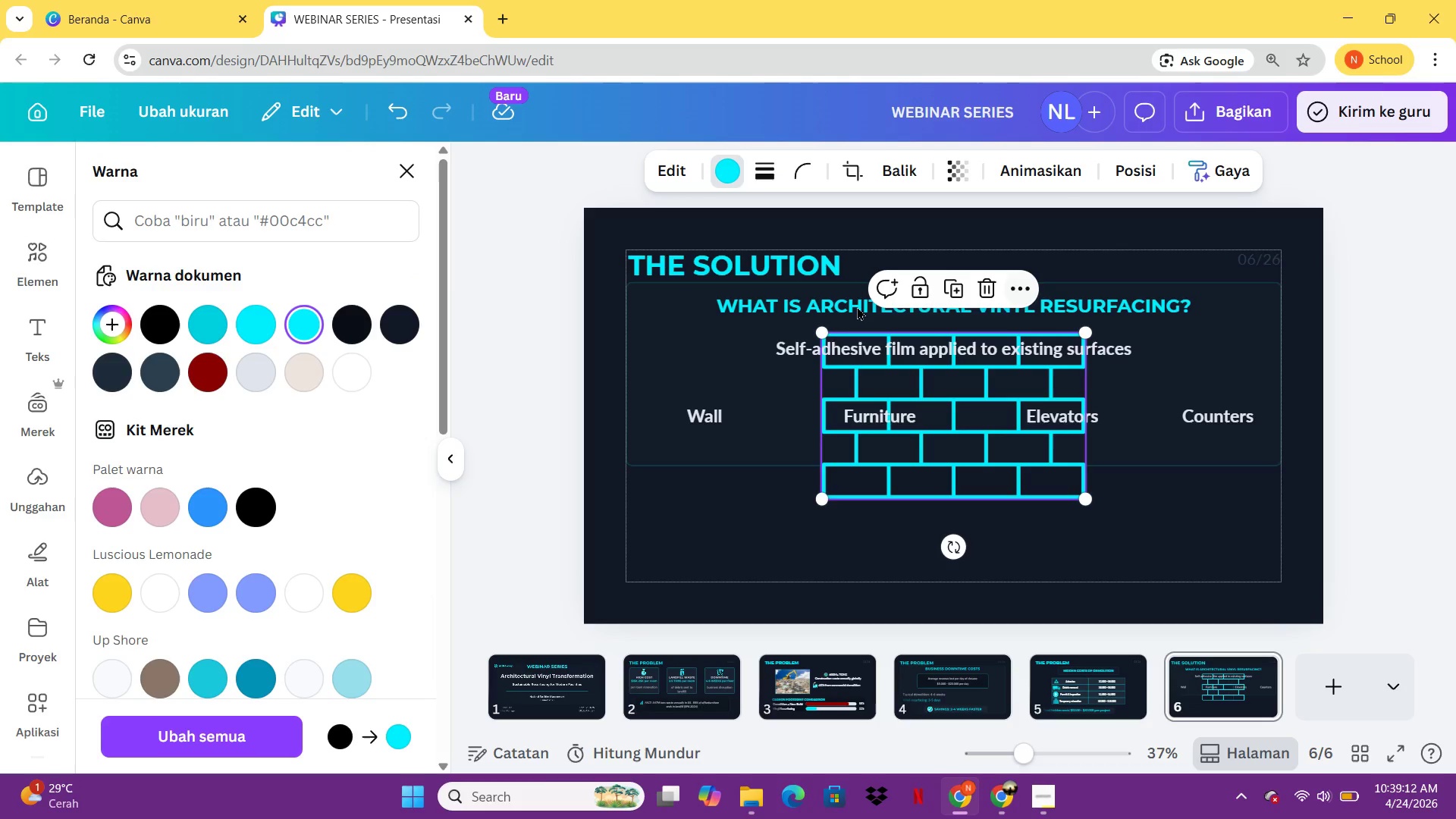 
wait(5.42)
 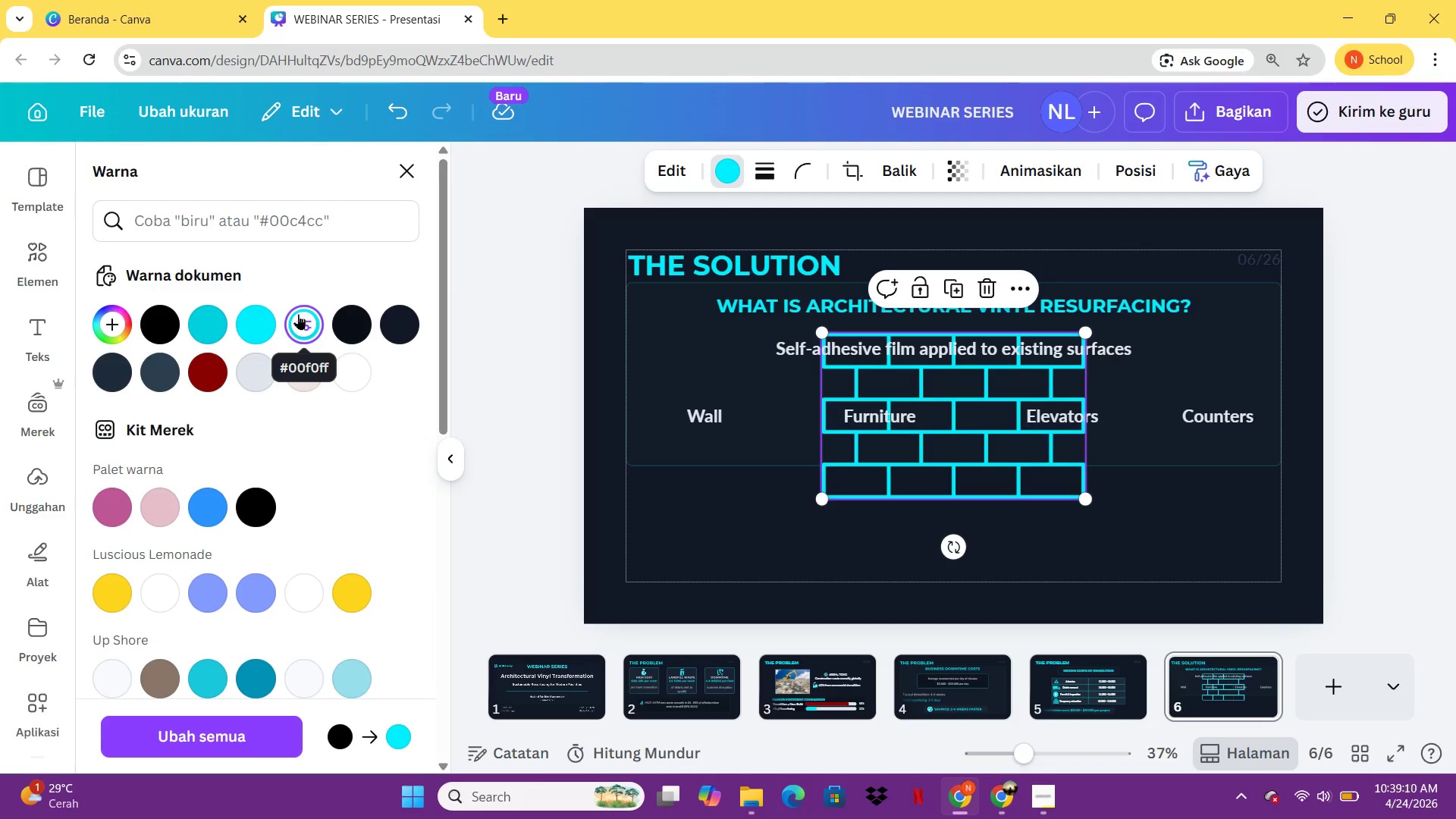 
left_click_drag(start_coordinate=[817, 328], to_coordinate=[1000, 474])
 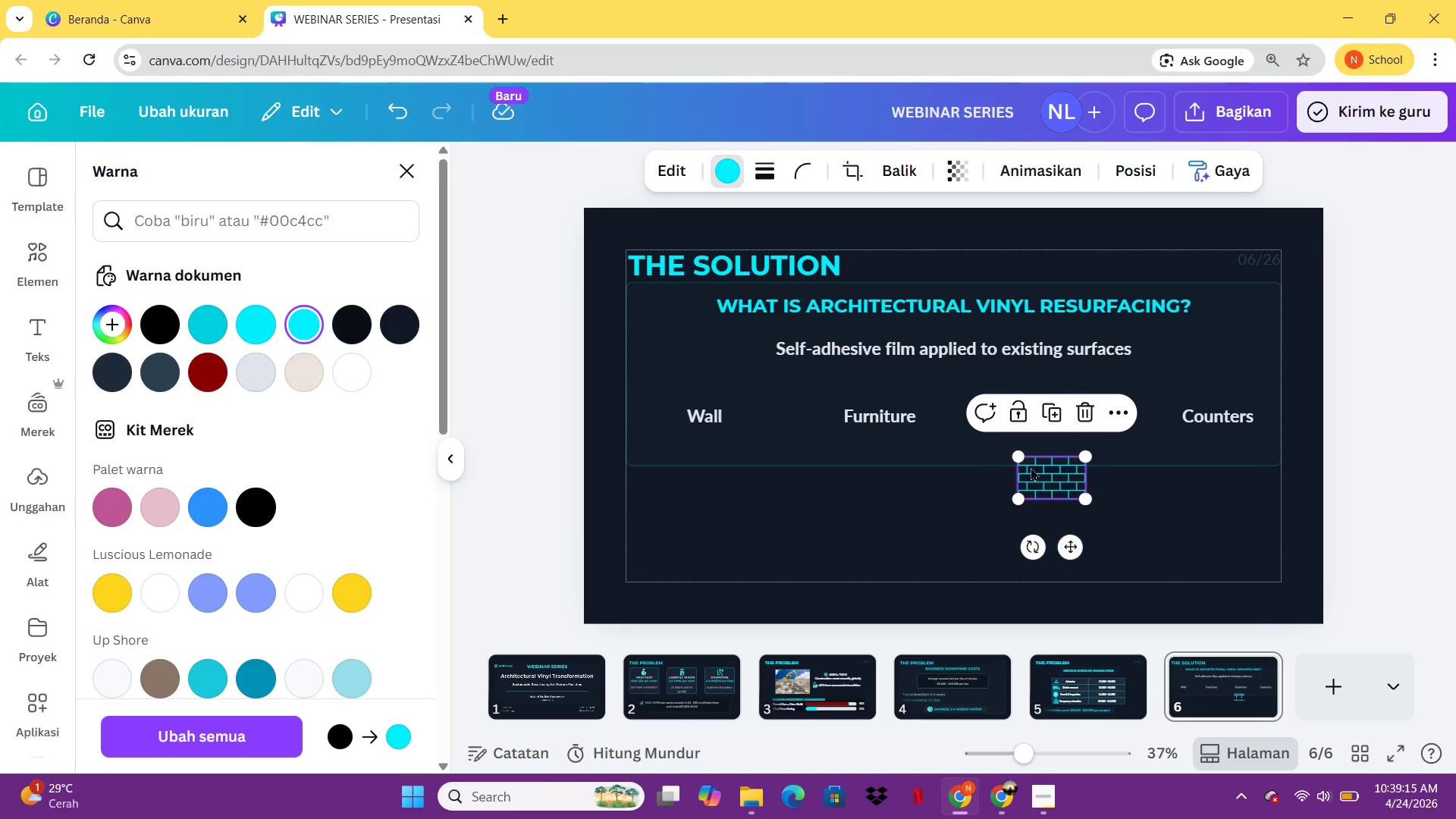 
left_click_drag(start_coordinate=[1050, 479], to_coordinate=[709, 383])
 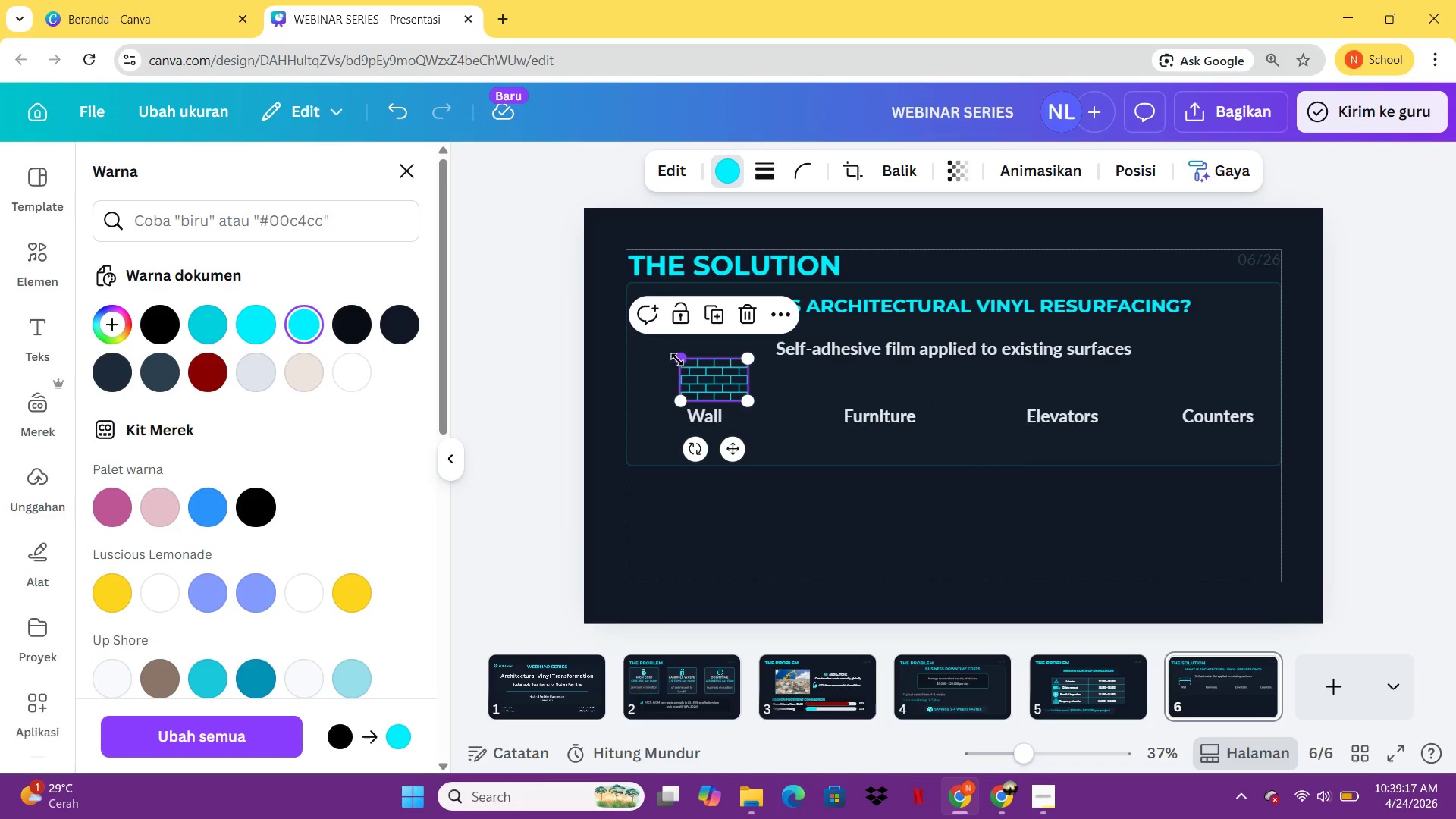 
left_click_drag(start_coordinate=[677, 359], to_coordinate=[703, 374])
 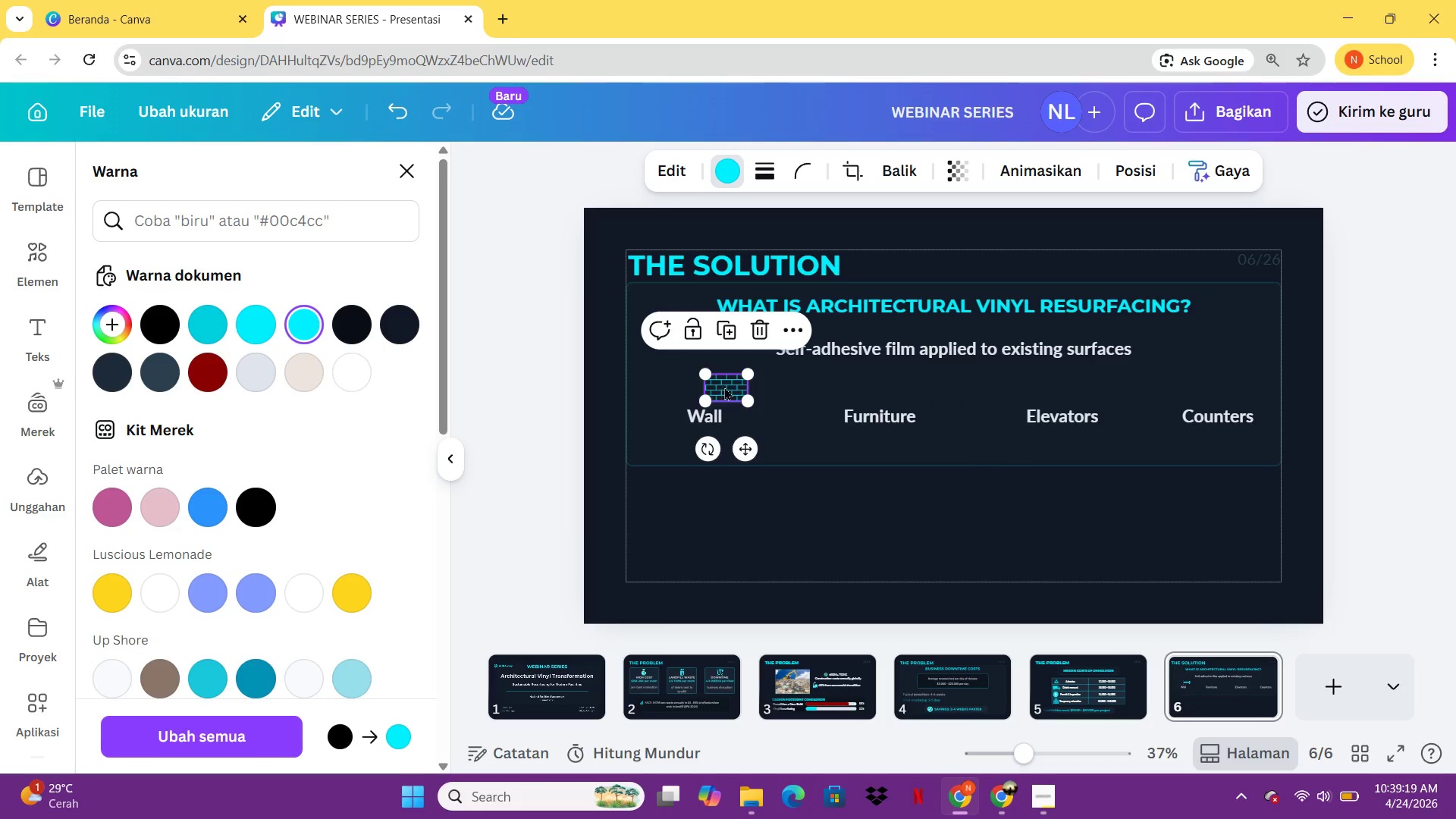 
left_click_drag(start_coordinate=[726, 388], to_coordinate=[706, 382])
 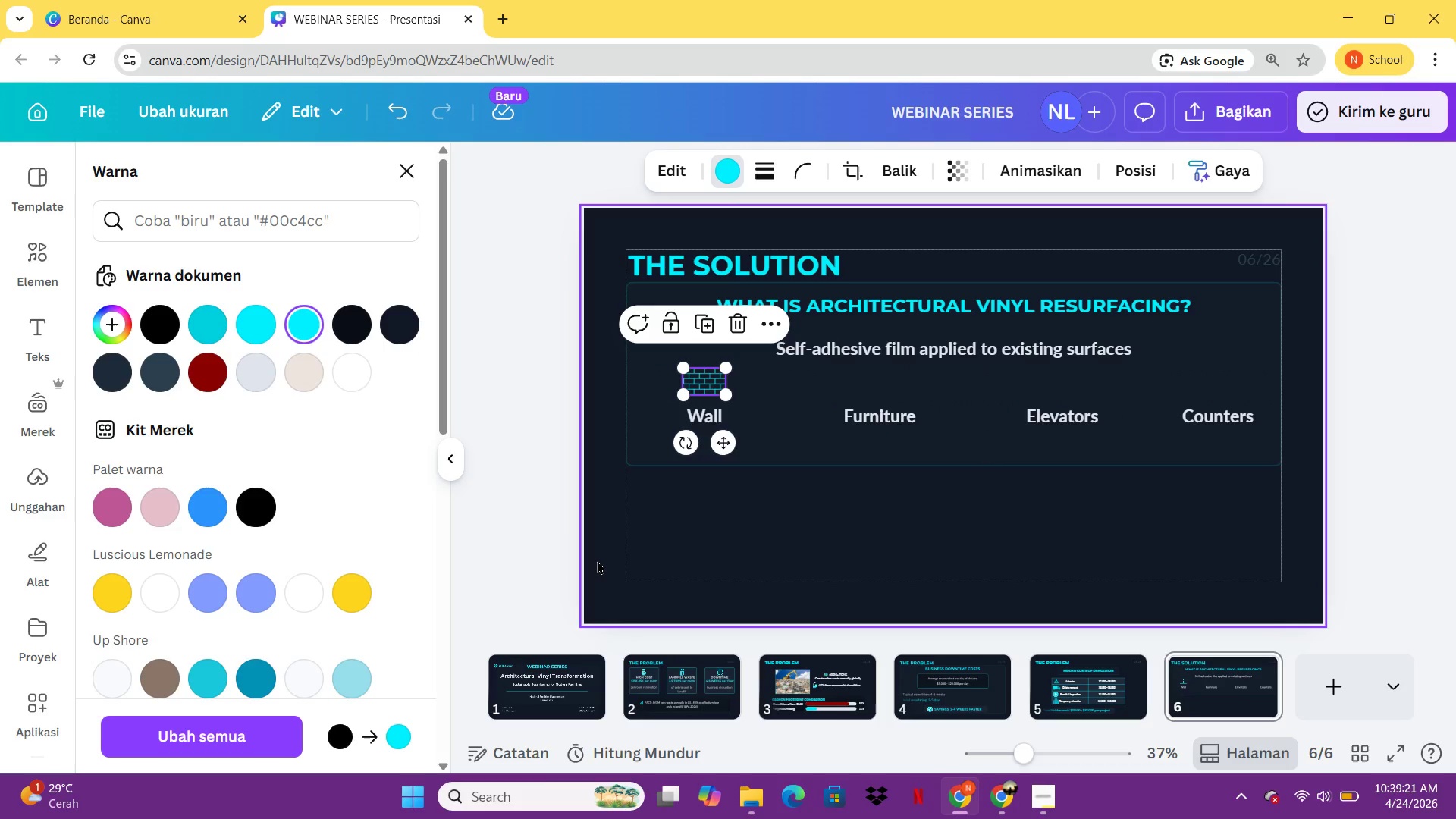 
left_click([597, 560])
 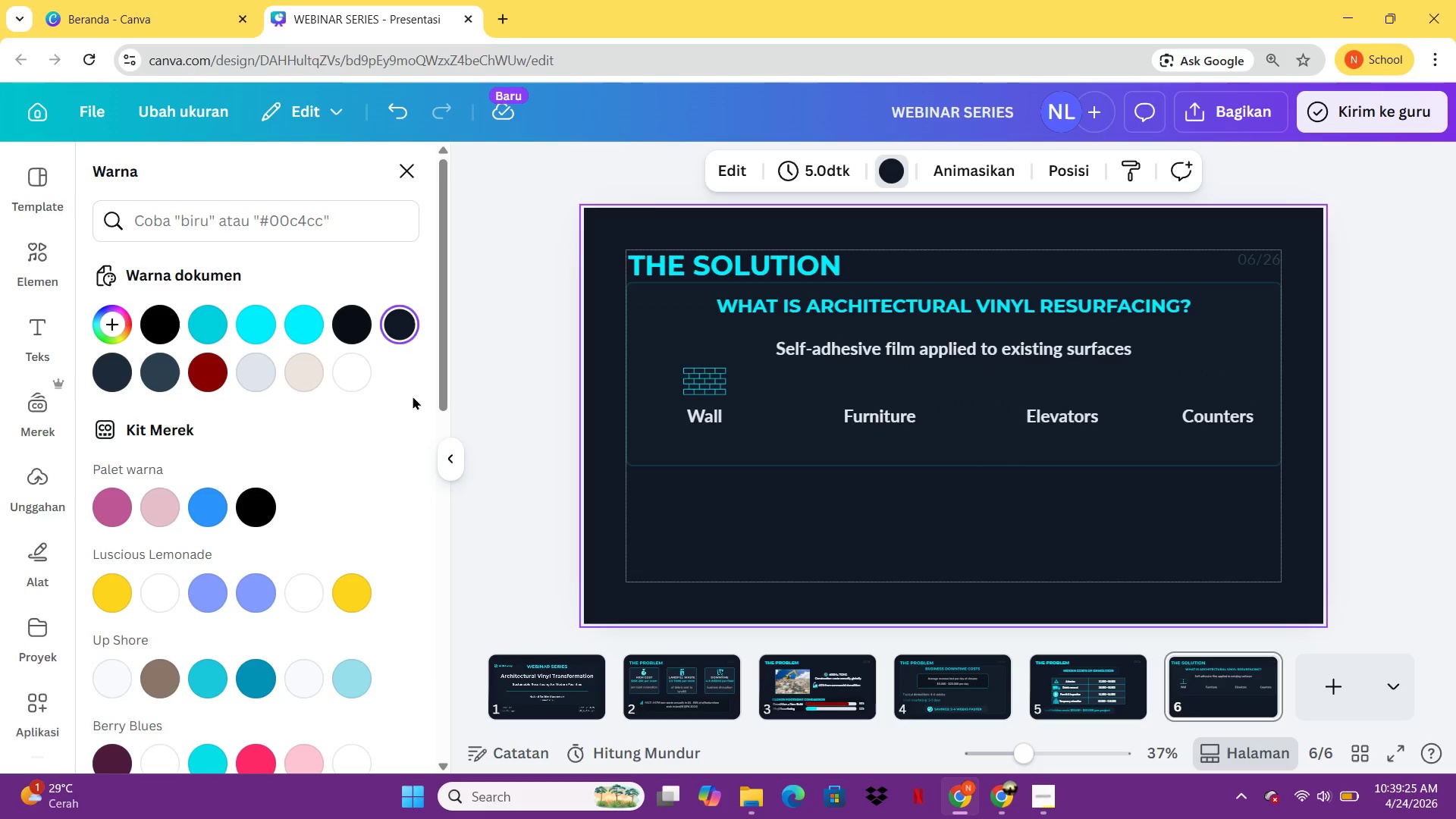 
wait(5.41)
 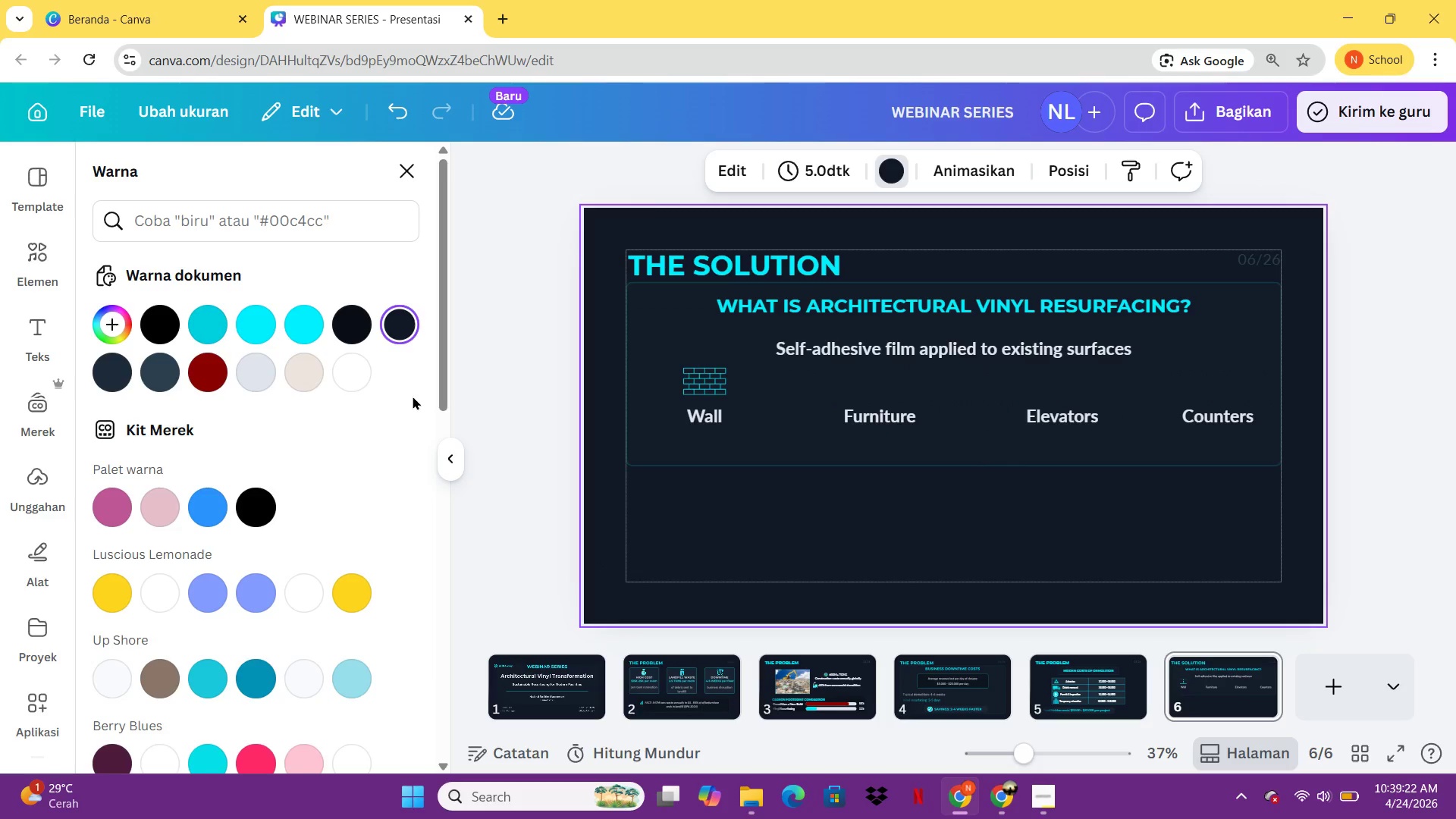 
left_click([47, 269])
 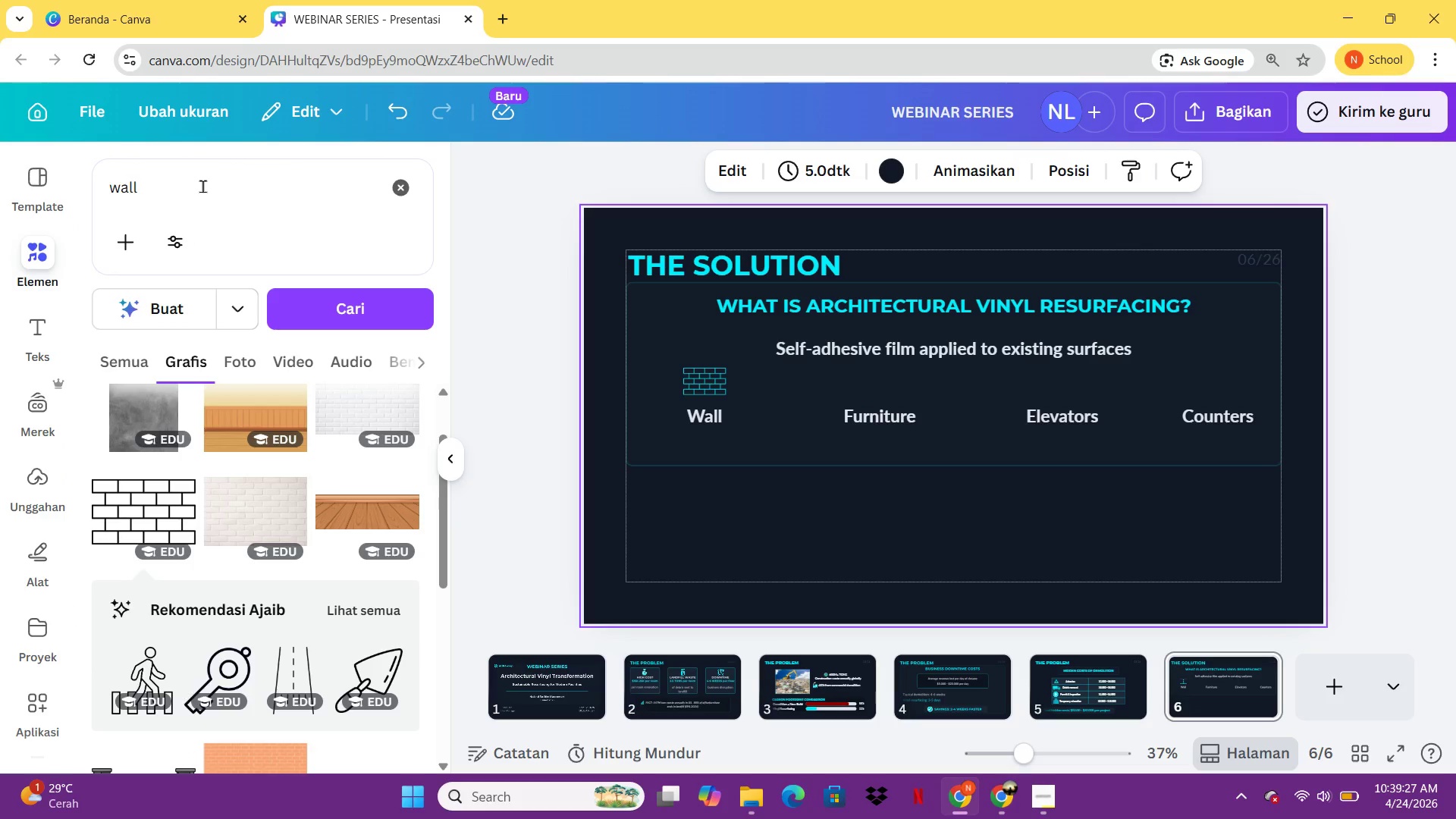 
left_click_drag(start_coordinate=[202, 180], to_coordinate=[100, 179])
 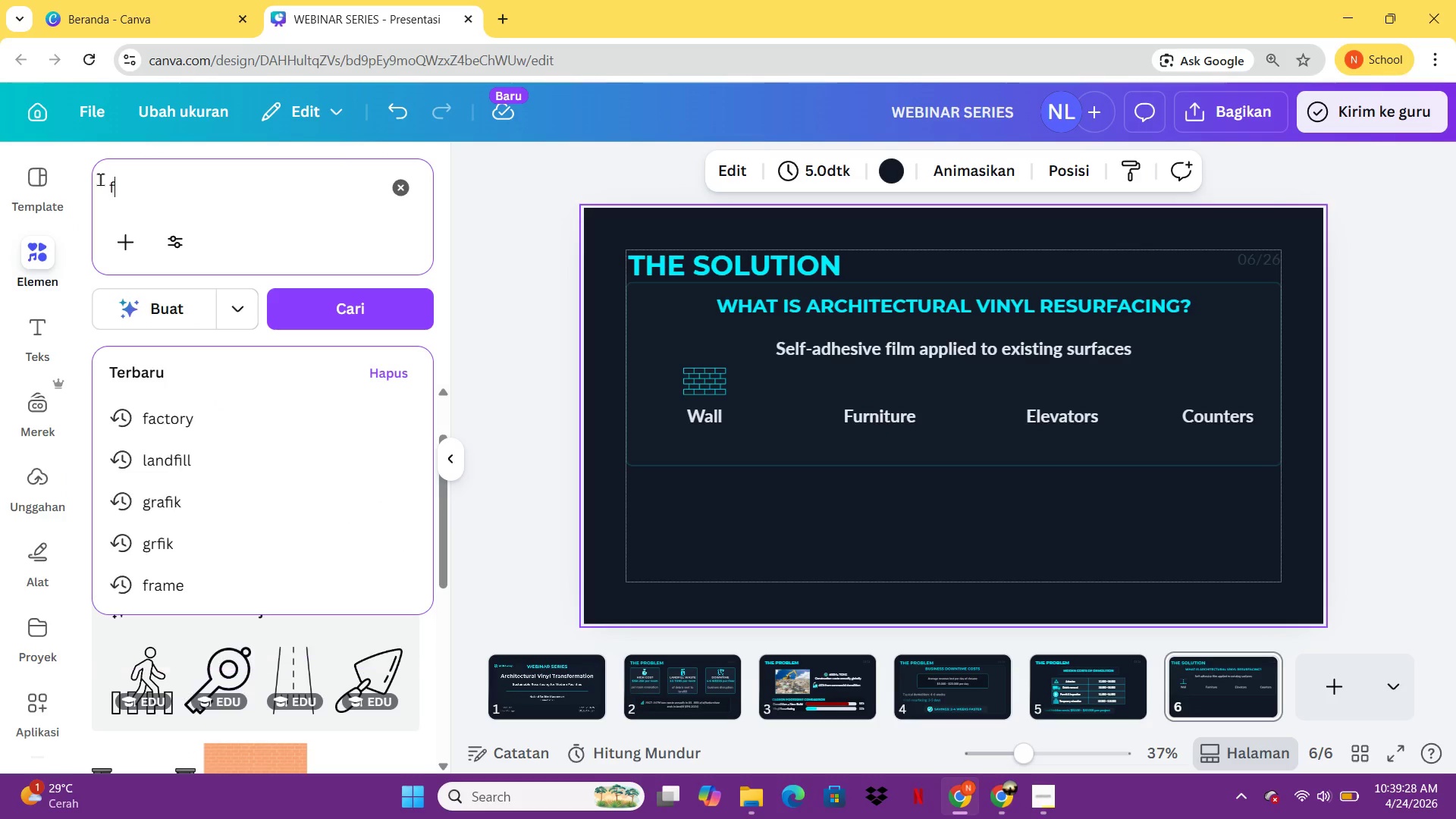 
type(furniture)
 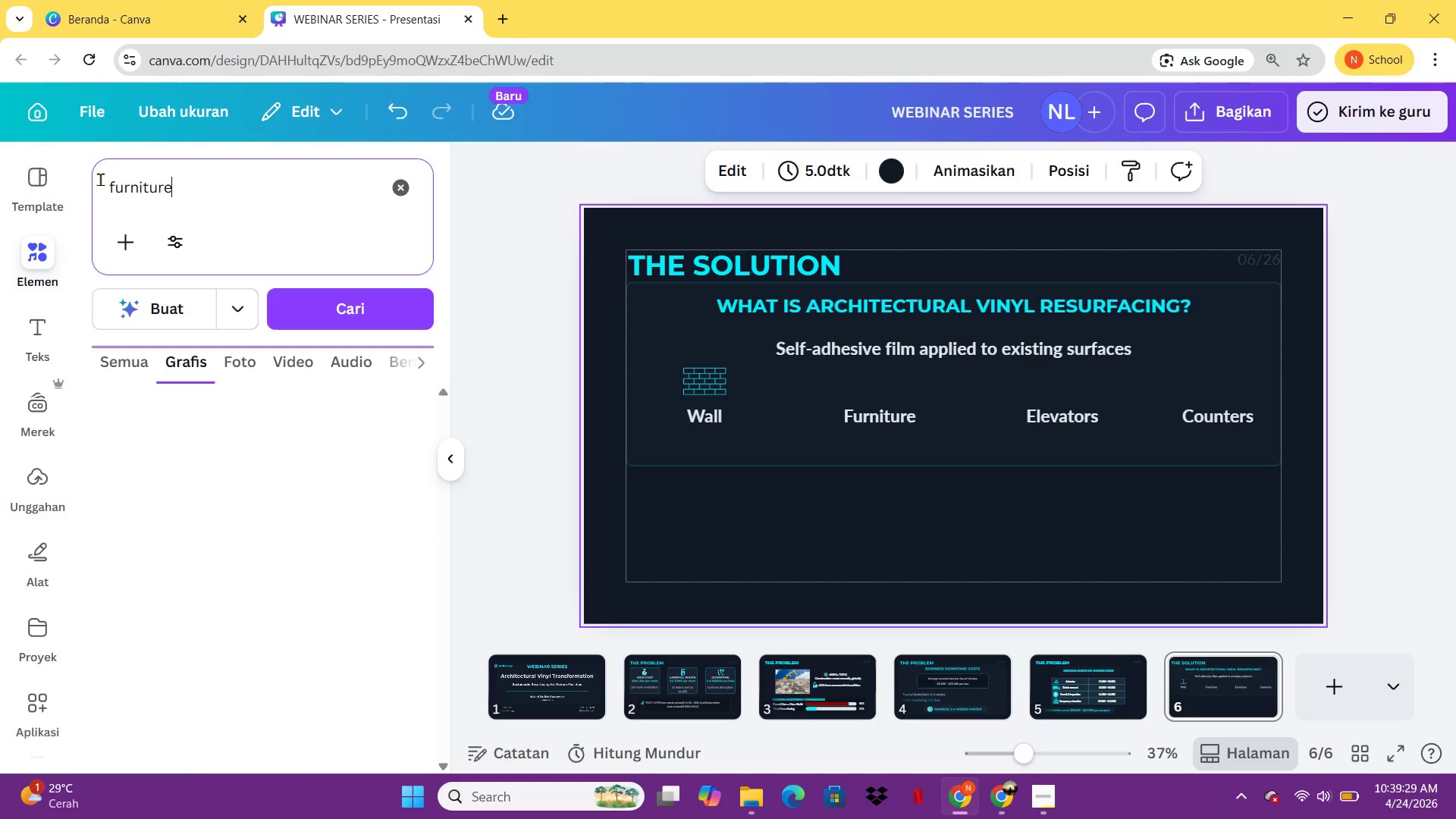 
key(Enter)
 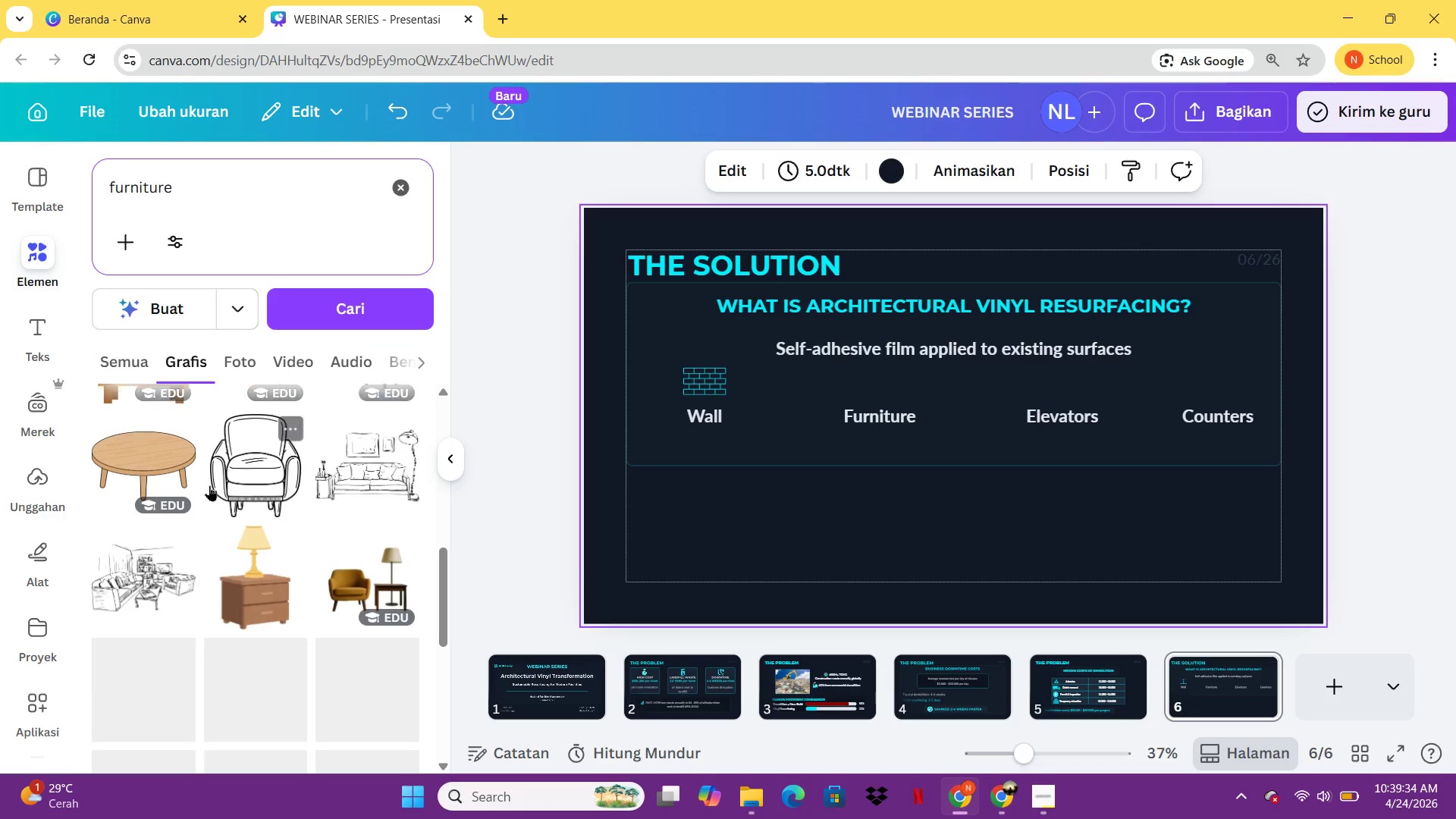 
wait(9.66)
 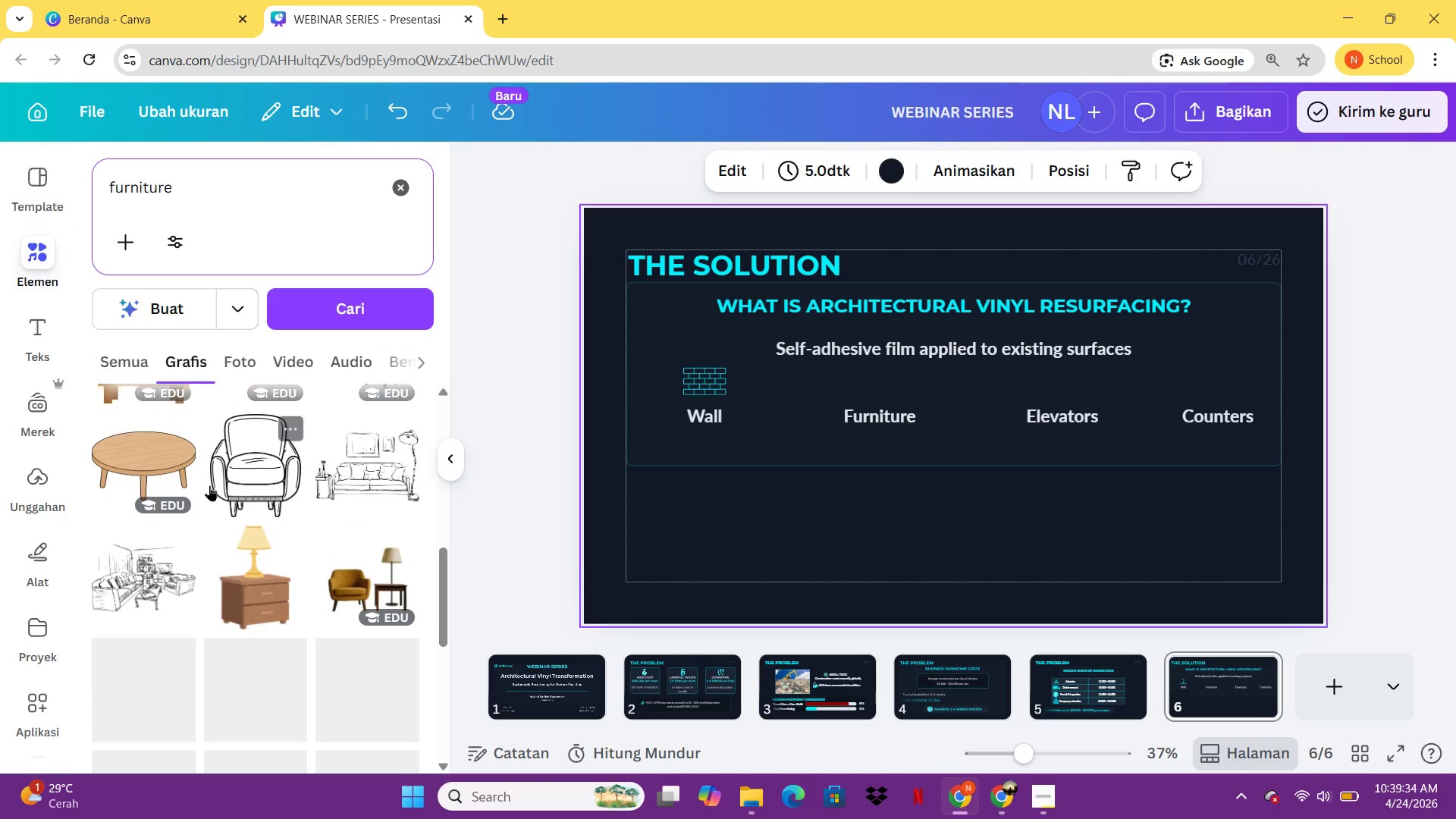 
mouse_move([303, 565])
 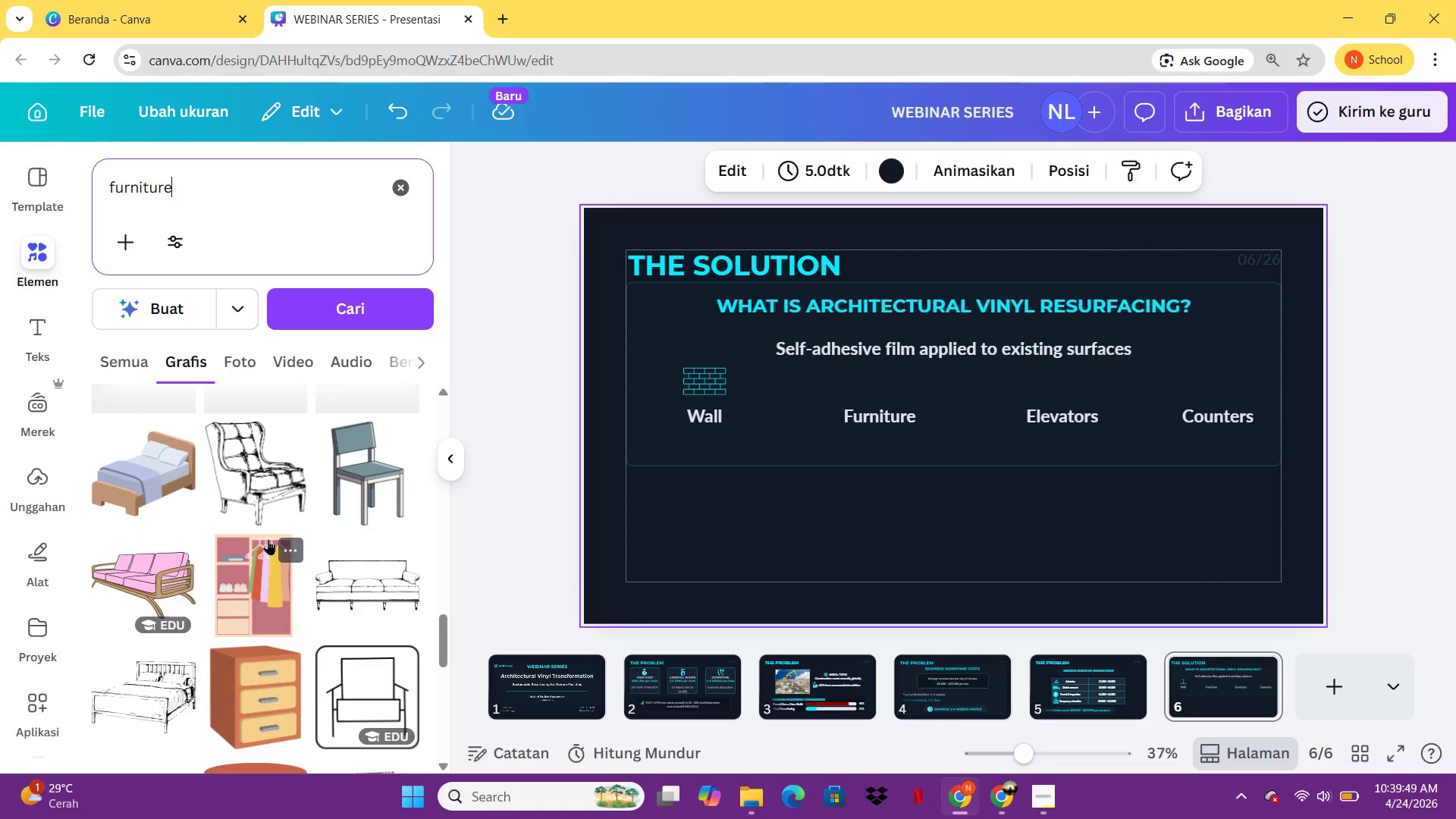 
wait(13.03)
 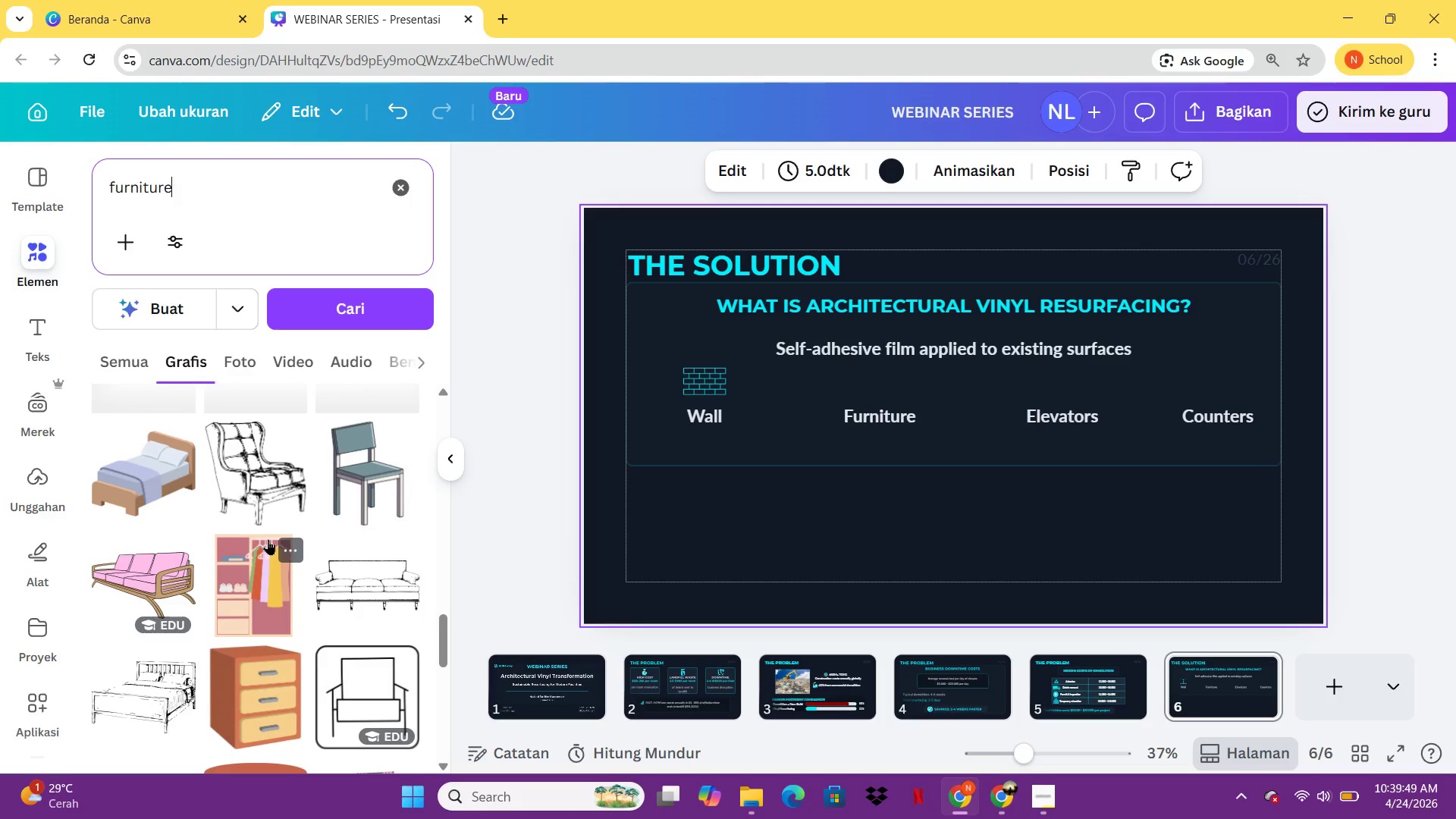 
mouse_move([245, 497])
 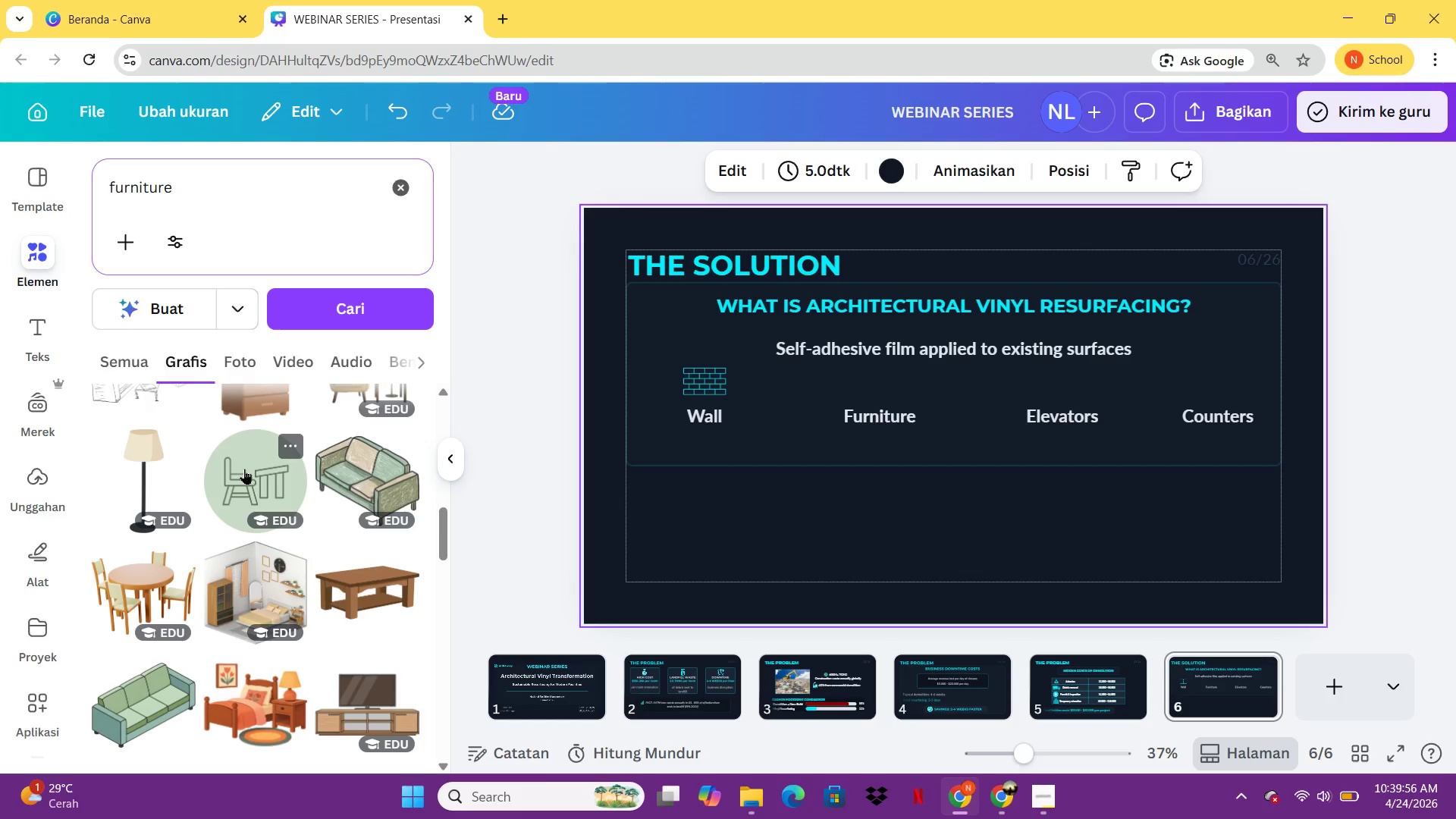 
left_click([244, 469])
 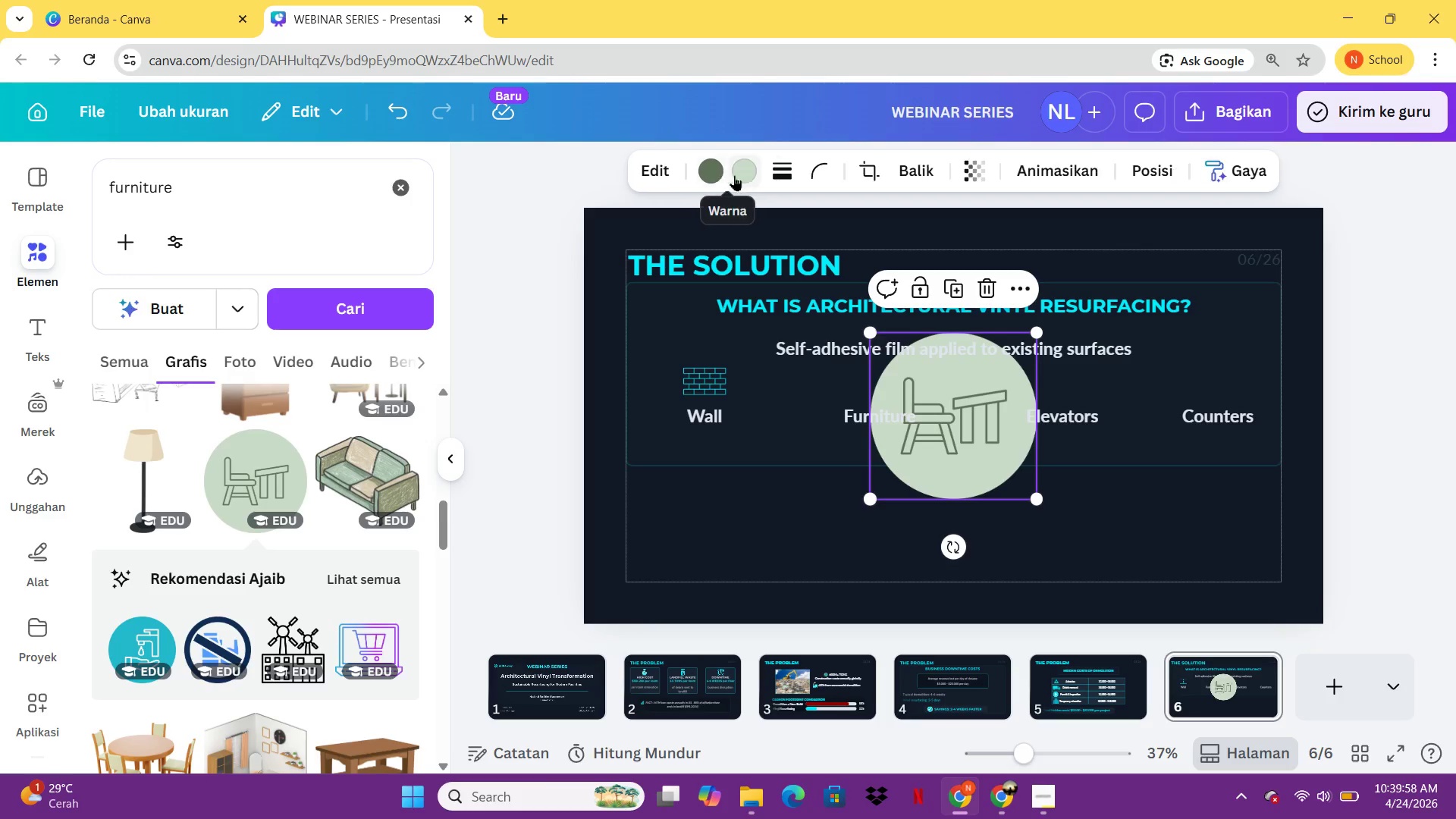 
left_click([701, 174])
 